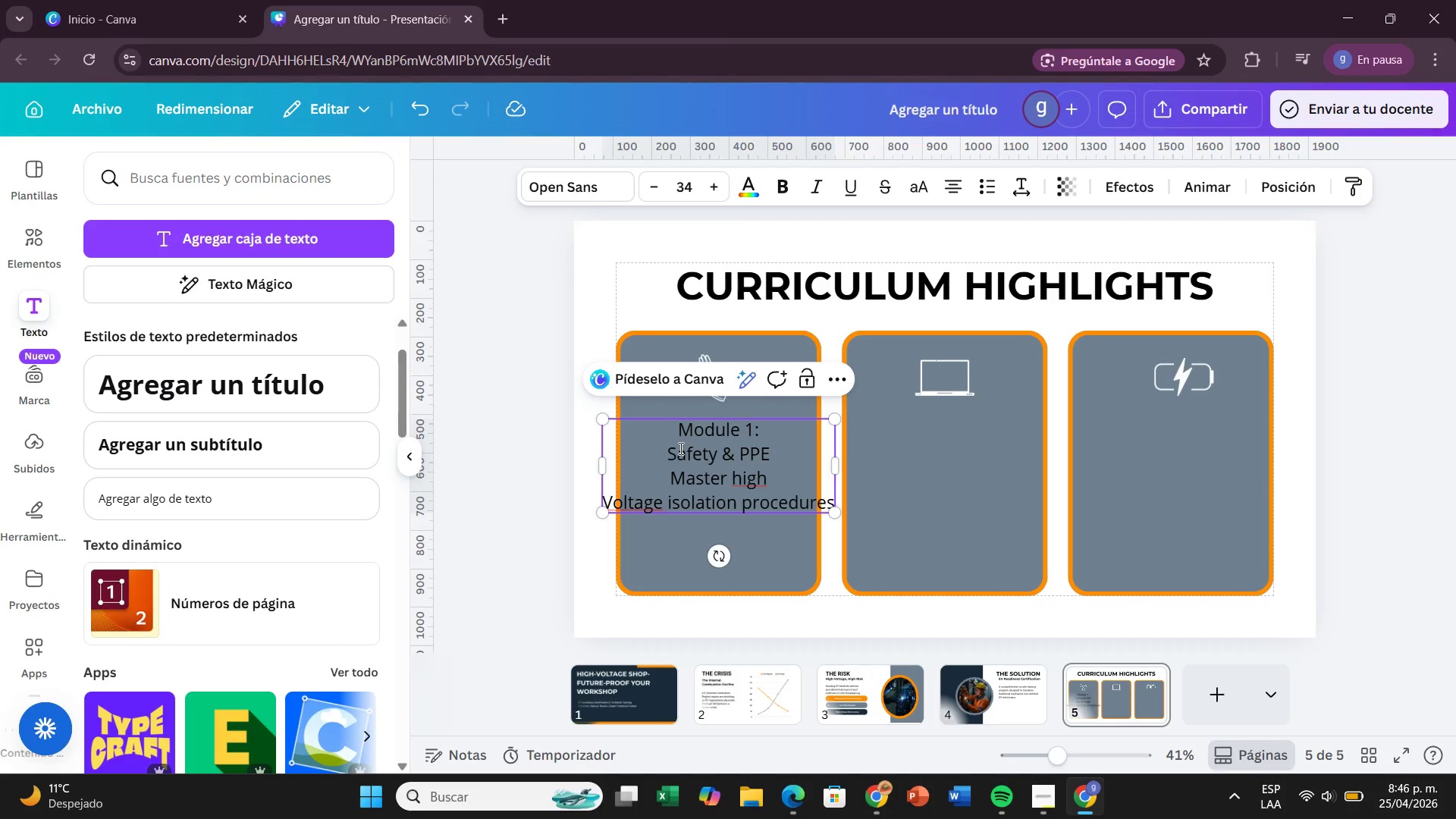 
left_click_drag(start_coordinate=[658, 450], to_coordinate=[828, 522])
 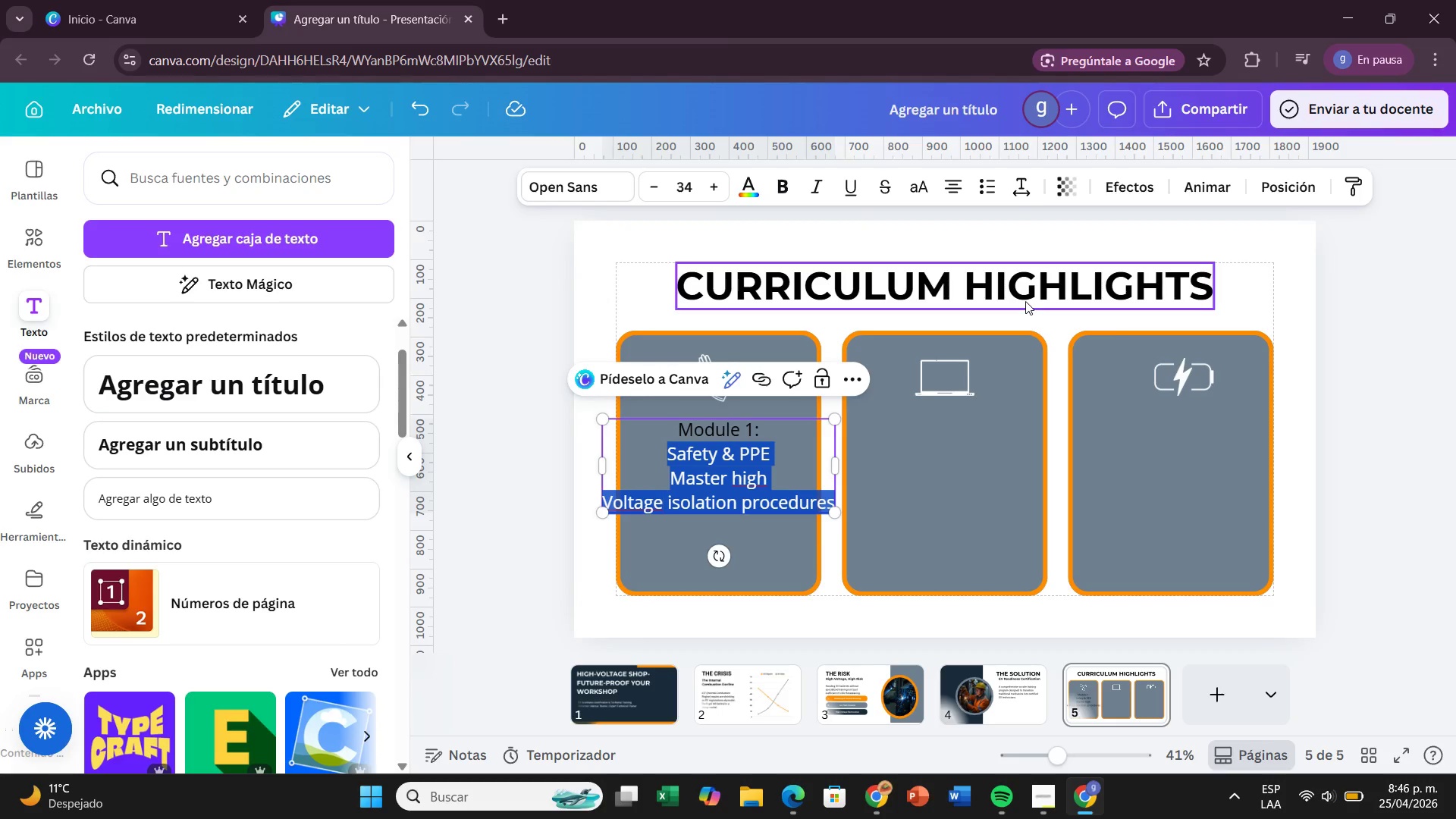 
wait(7.78)
 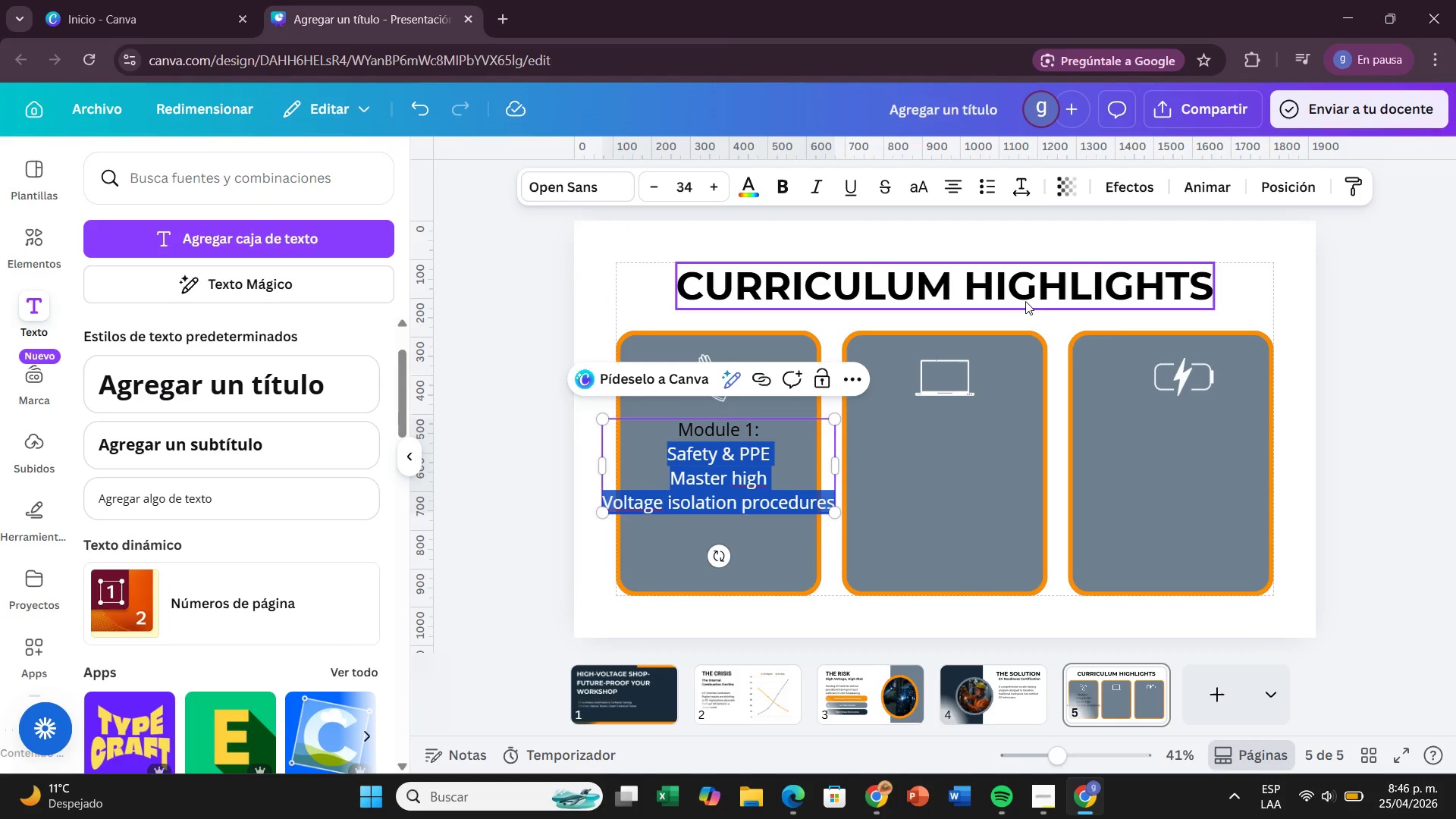 
left_click([972, 190])
 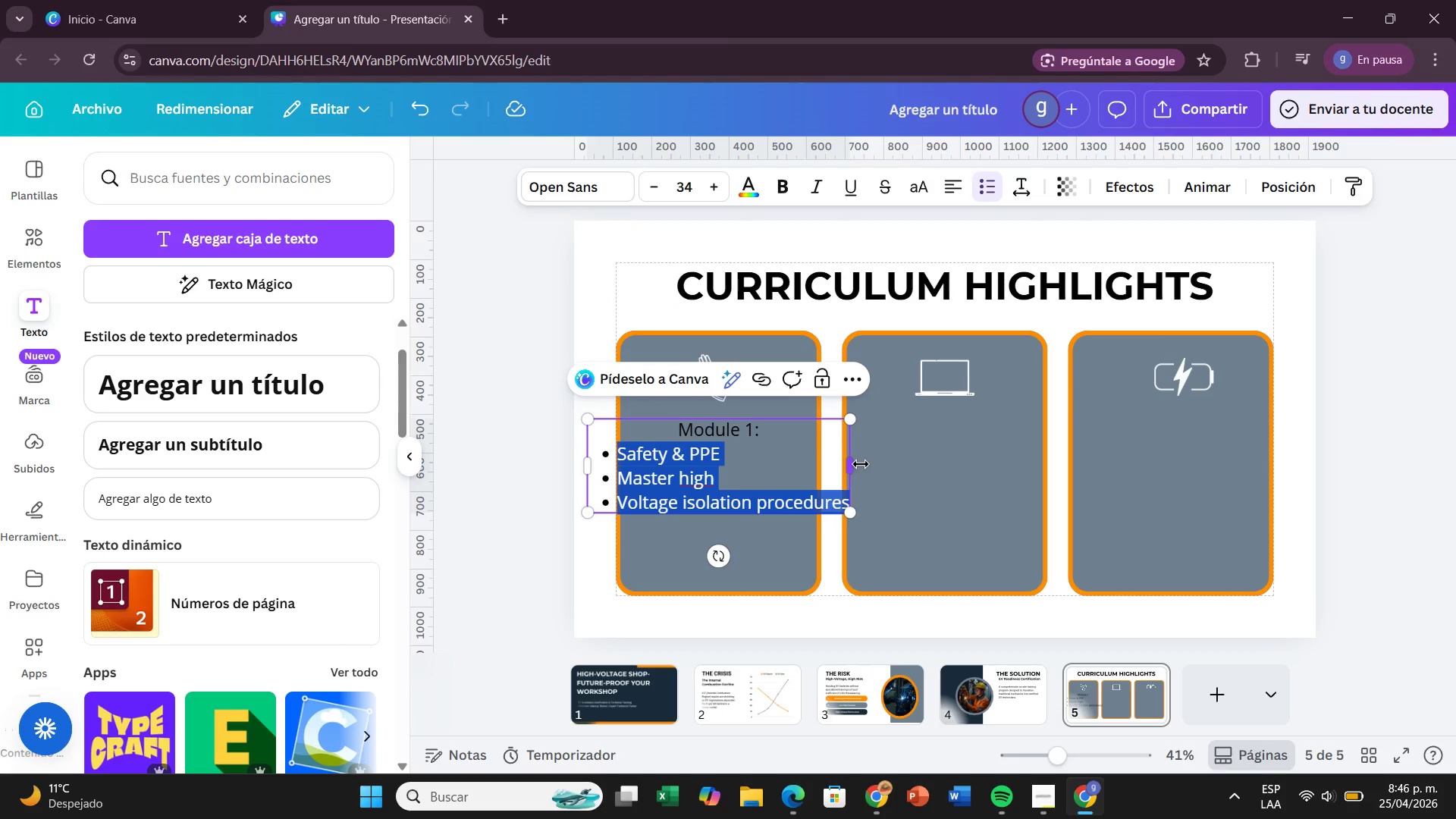 
left_click_drag(start_coordinate=[861, 464], to_coordinate=[807, 471])
 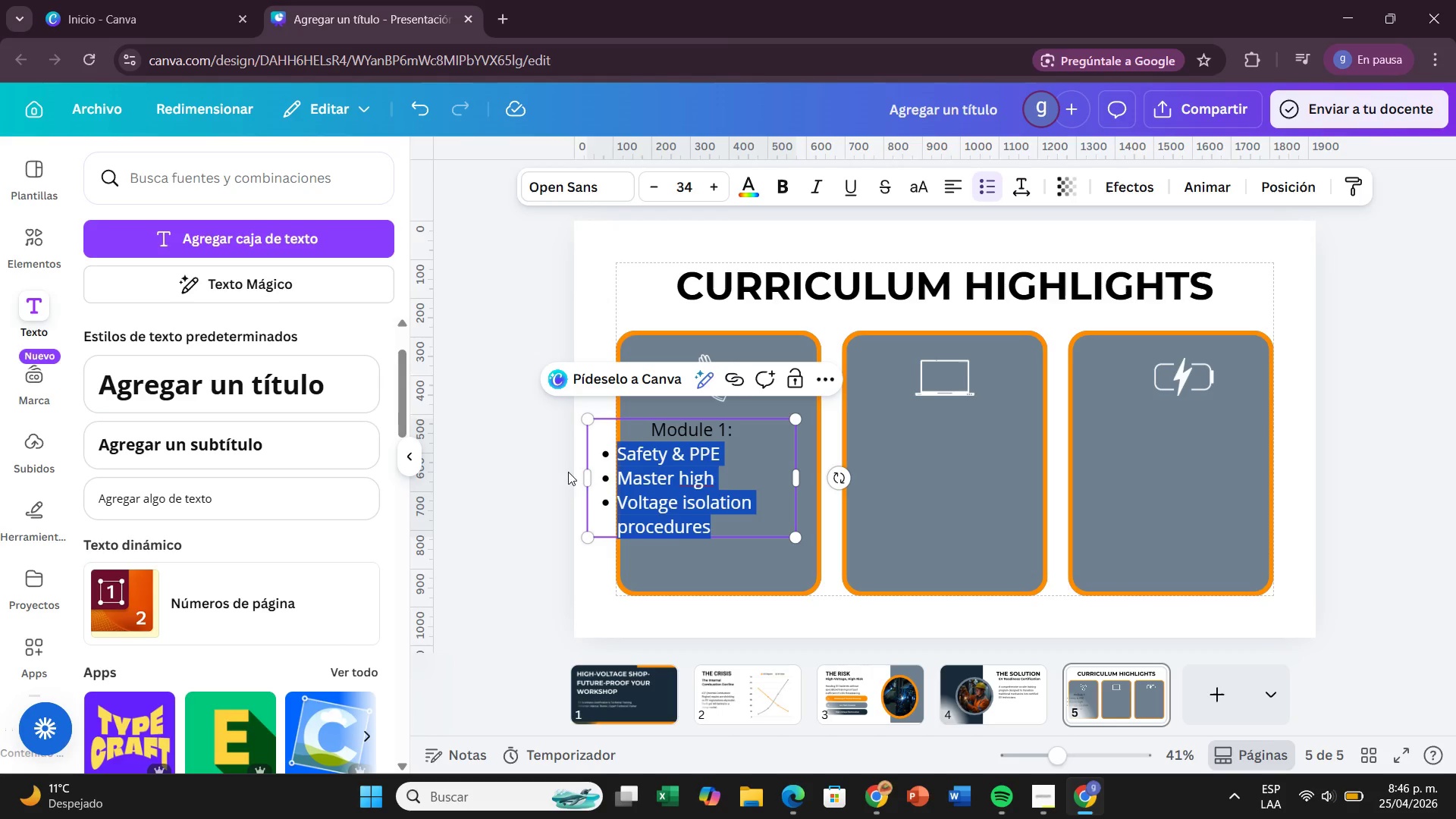 
left_click_drag(start_coordinate=[577, 472], to_coordinate=[617, 463])
 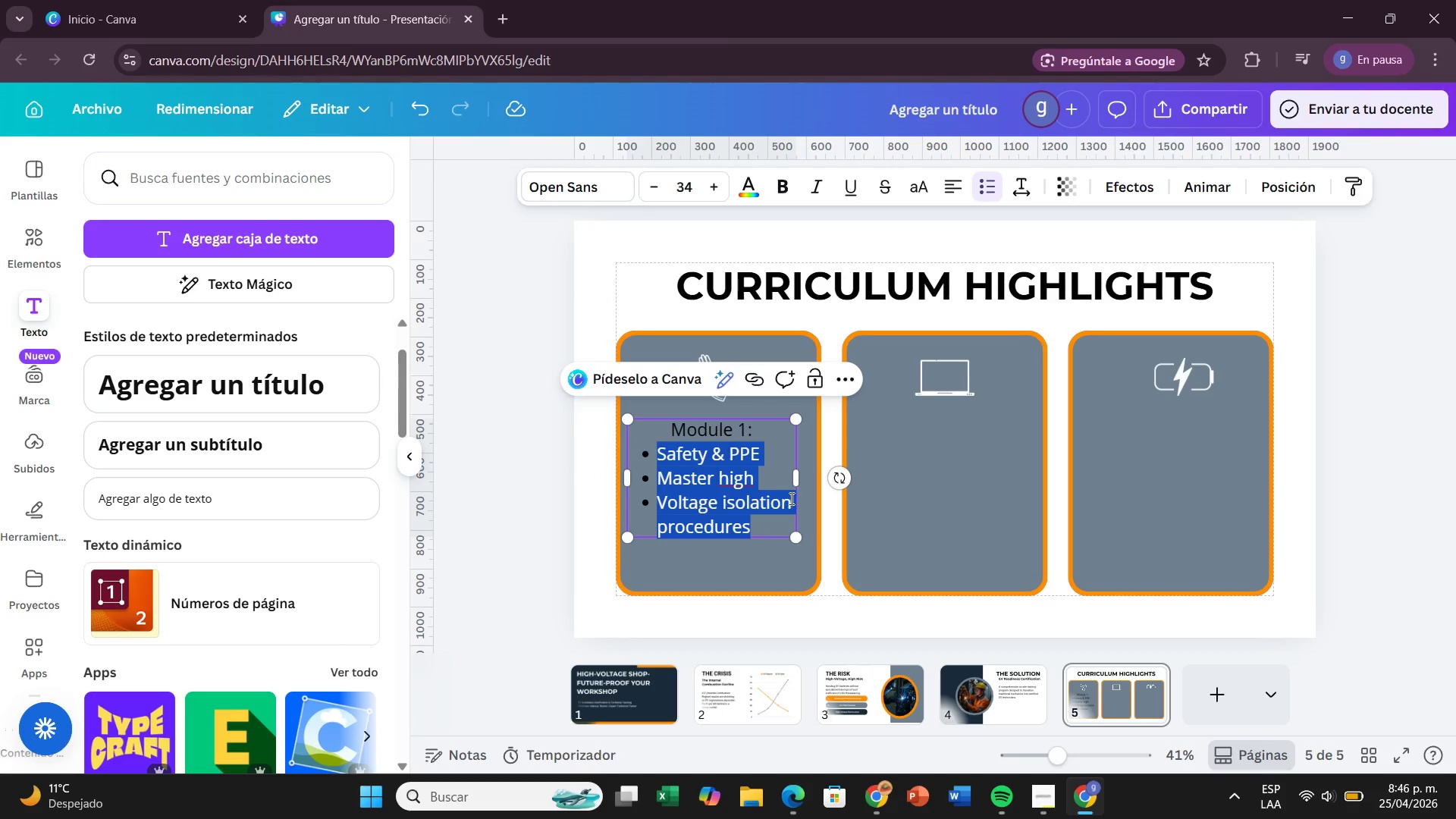 
left_click_drag(start_coordinate=[797, 482], to_coordinate=[810, 480])
 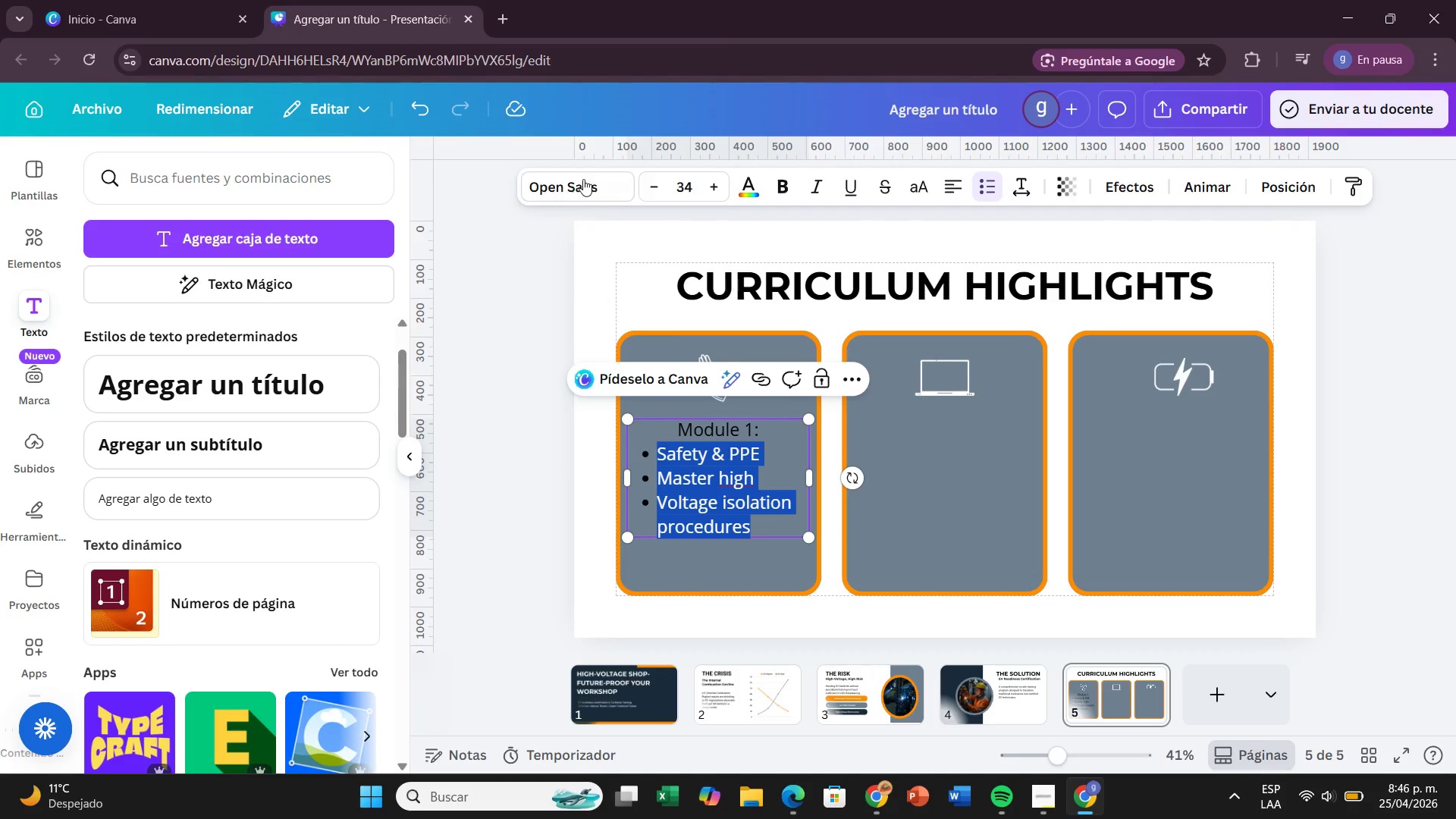 
left_click([583, 177])
 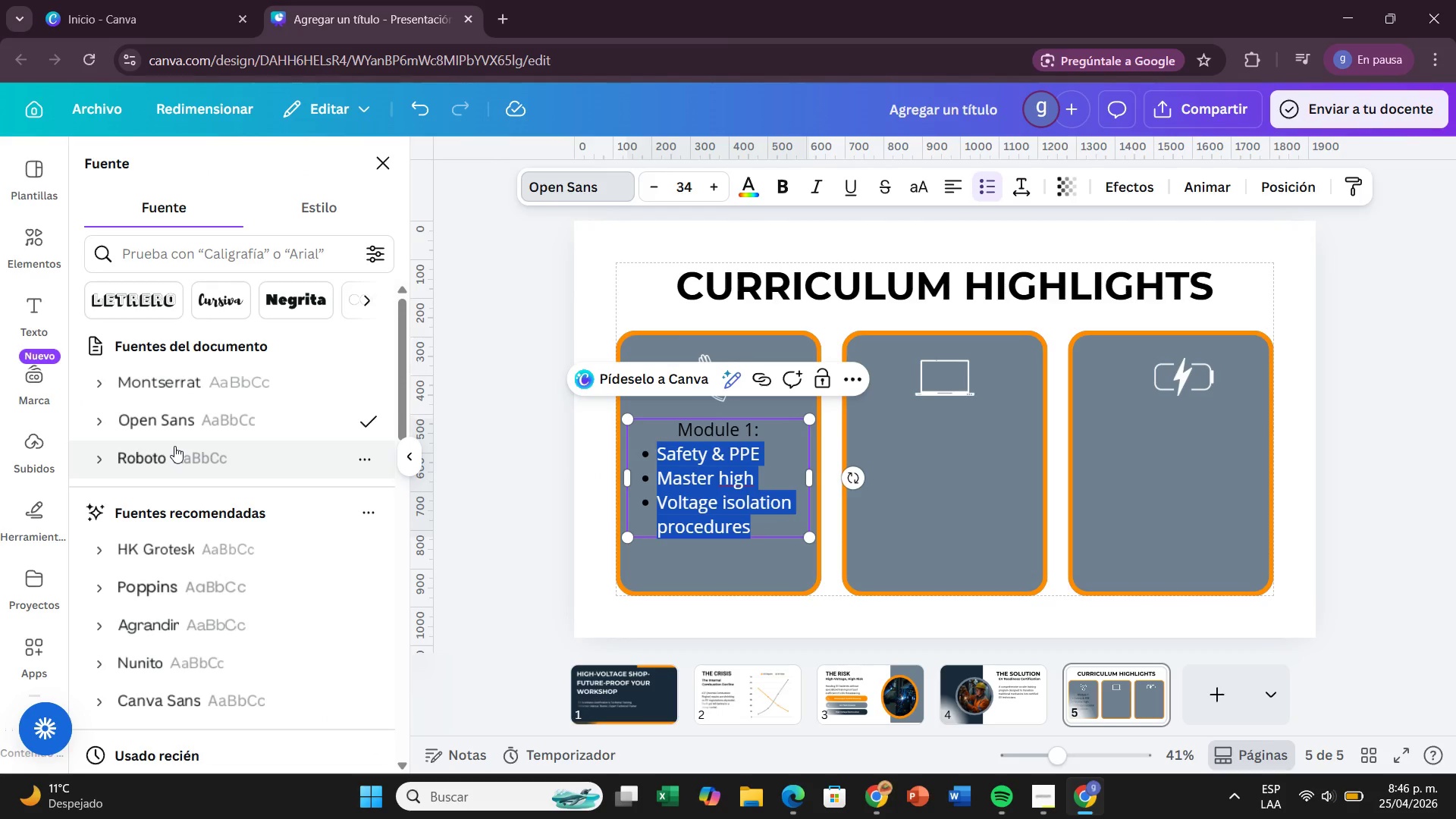 
left_click([174, 446])
 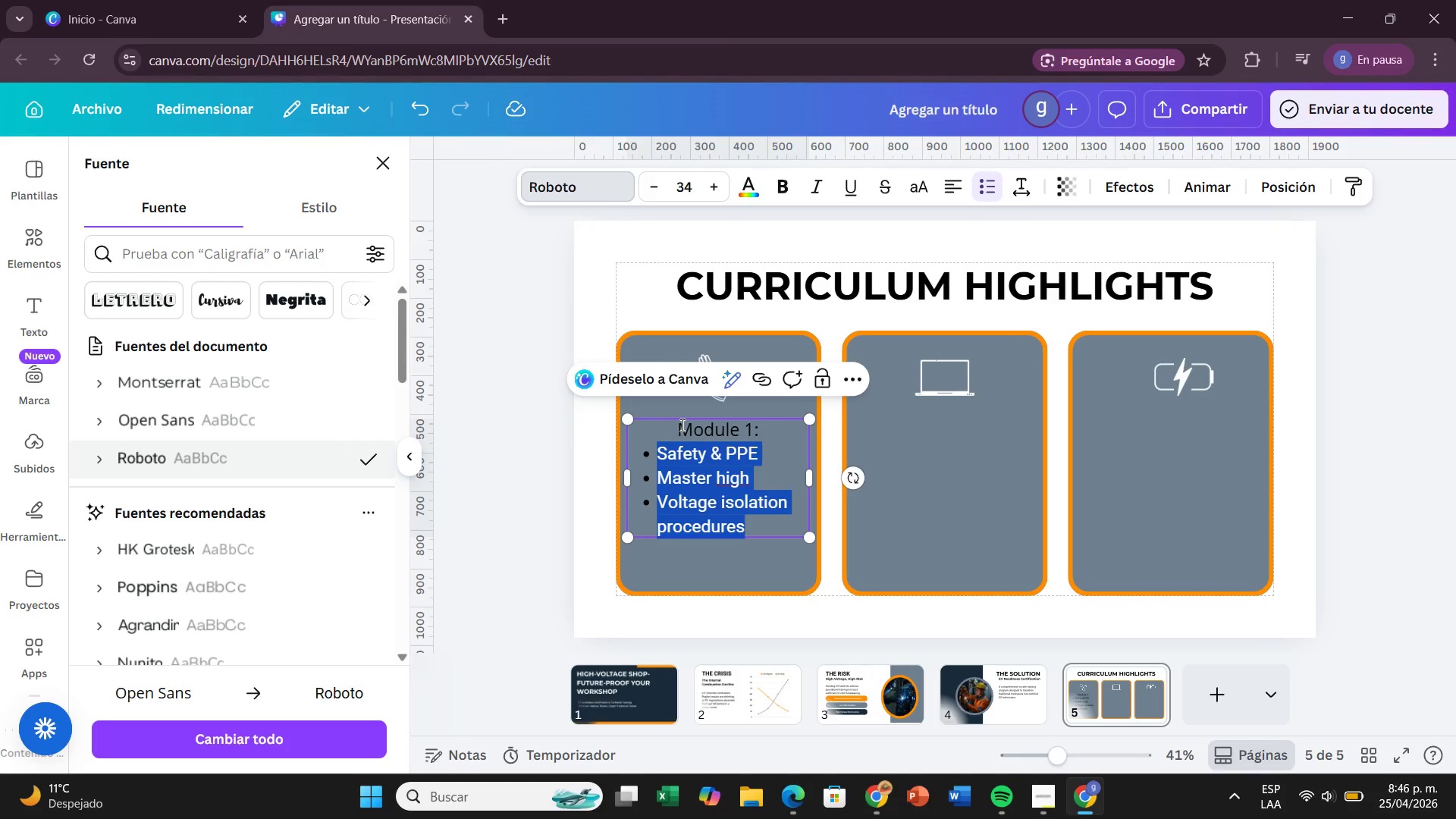 
left_click_drag(start_coordinate=[681, 425], to_coordinate=[780, 529])
 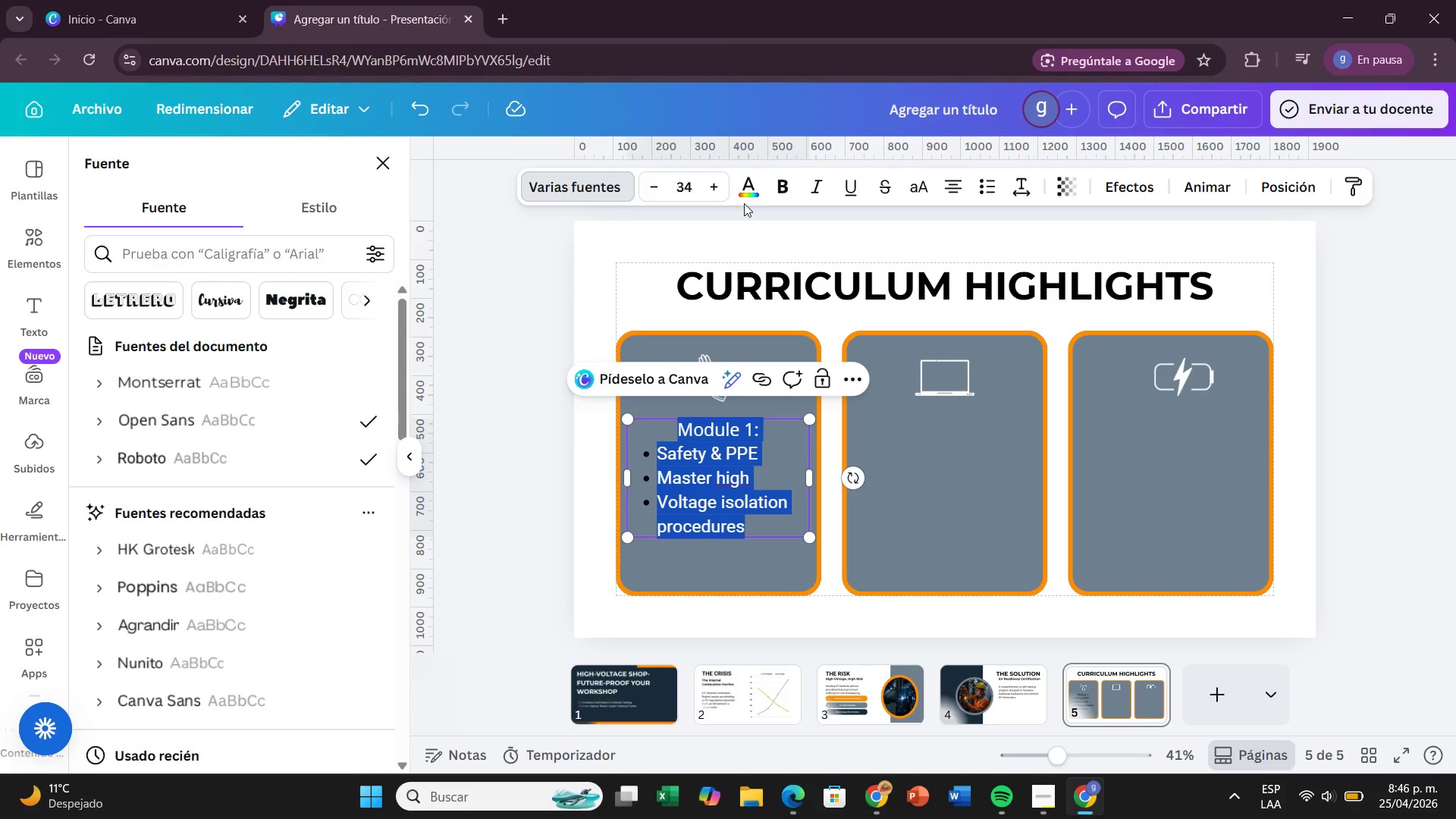 
left_click([743, 196])
 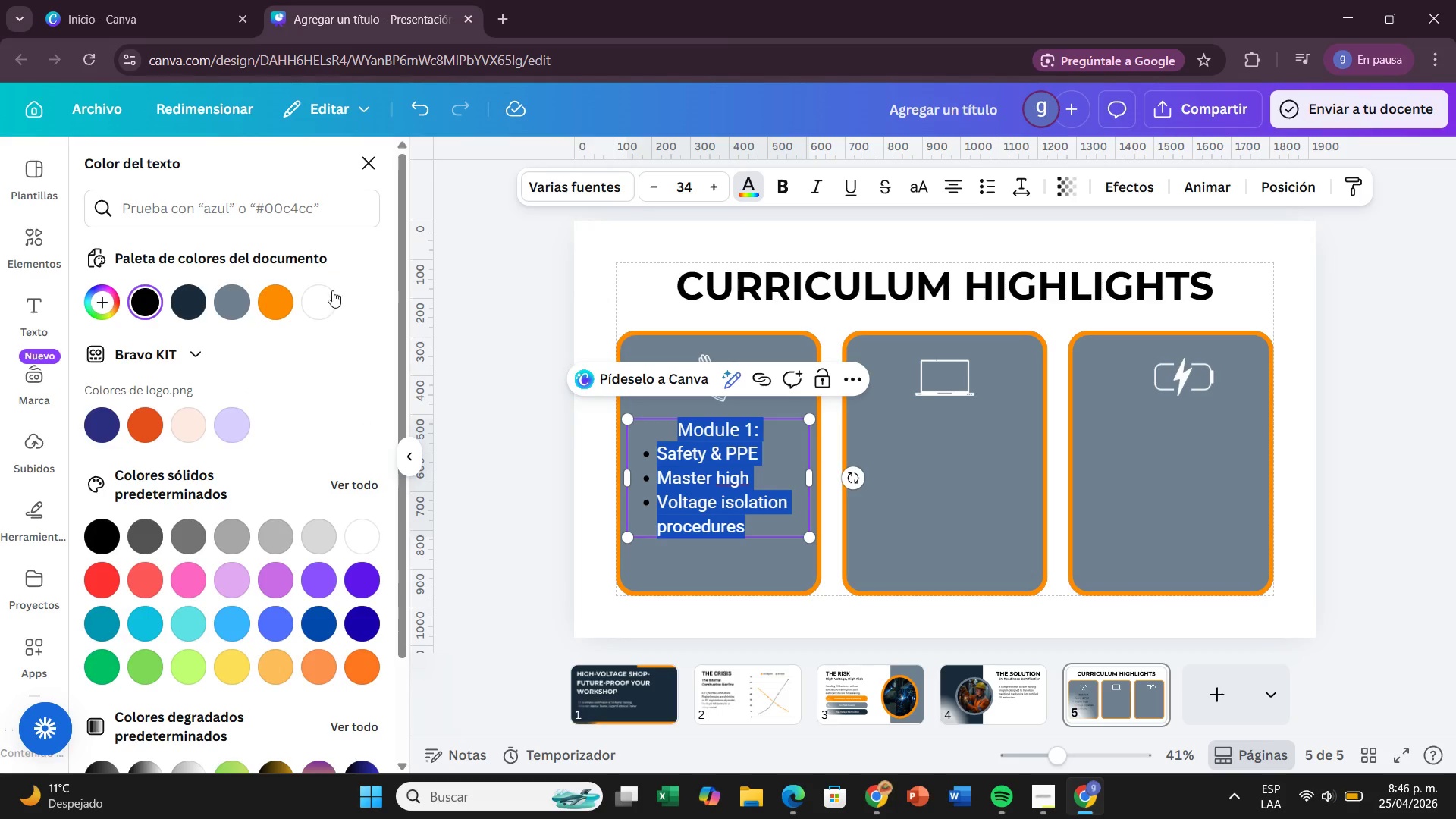 
left_click([332, 290])
 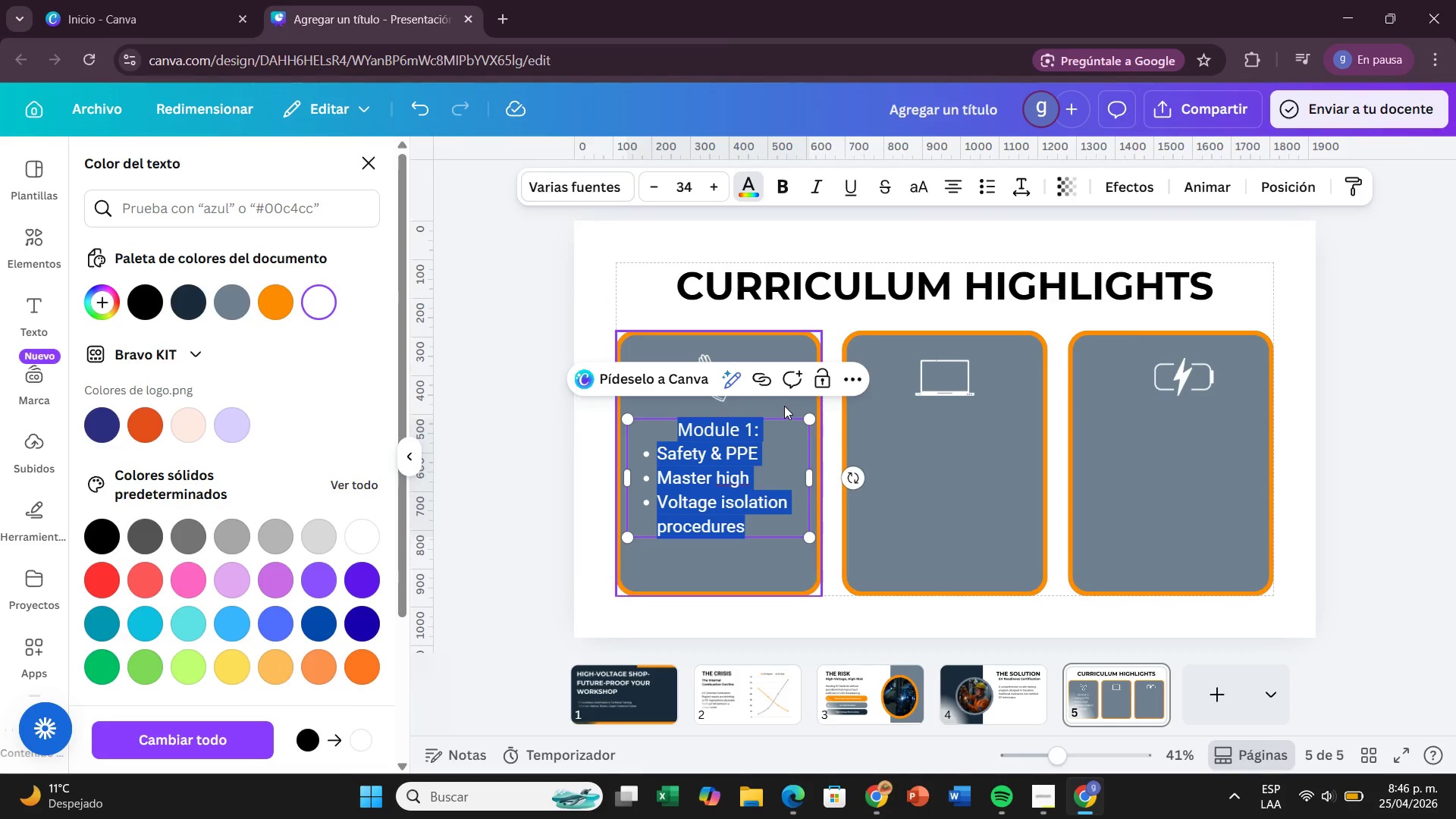 
left_click([755, 439])
 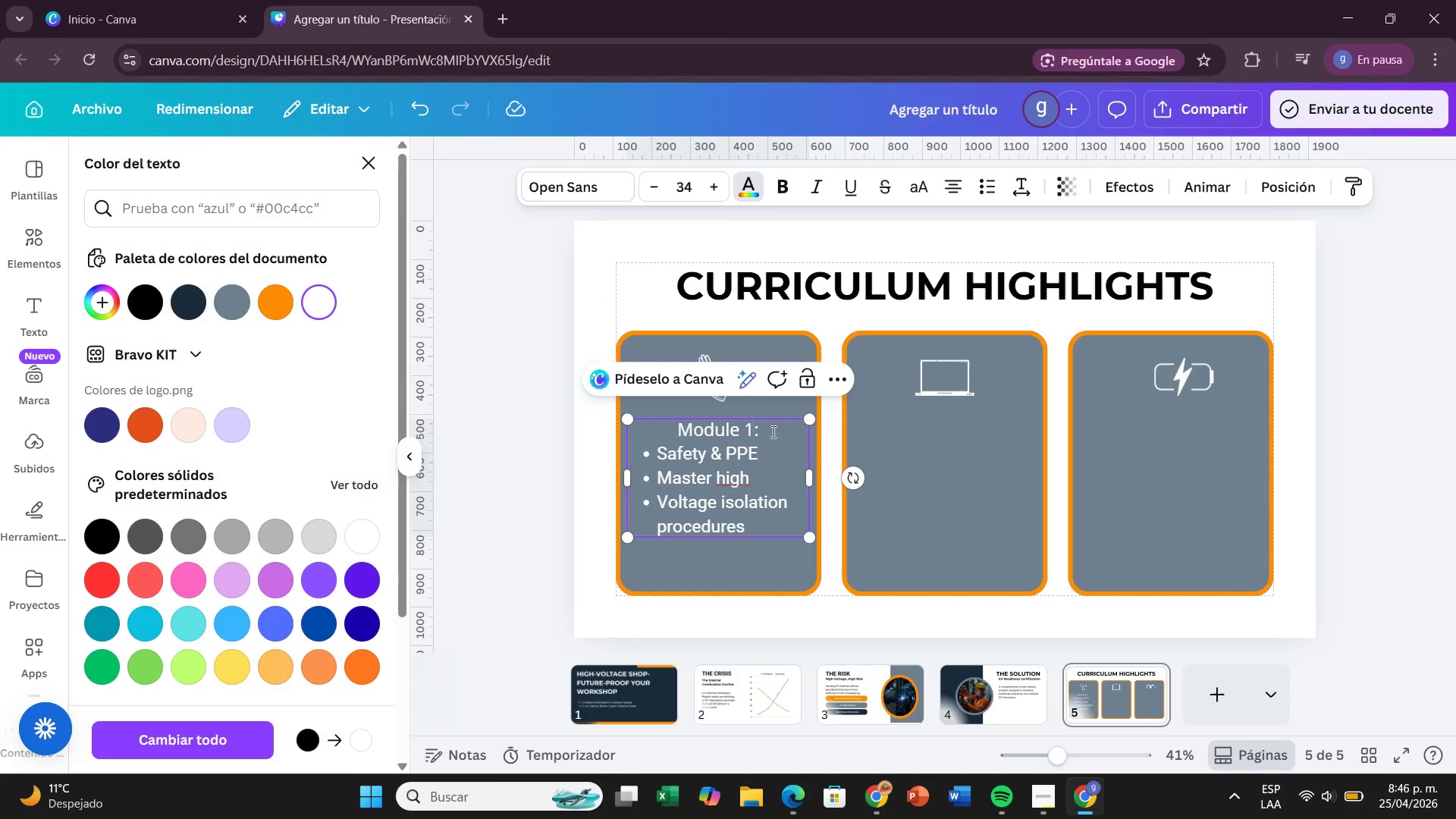 
left_click_drag(start_coordinate=[772, 431], to_coordinate=[669, 433])
 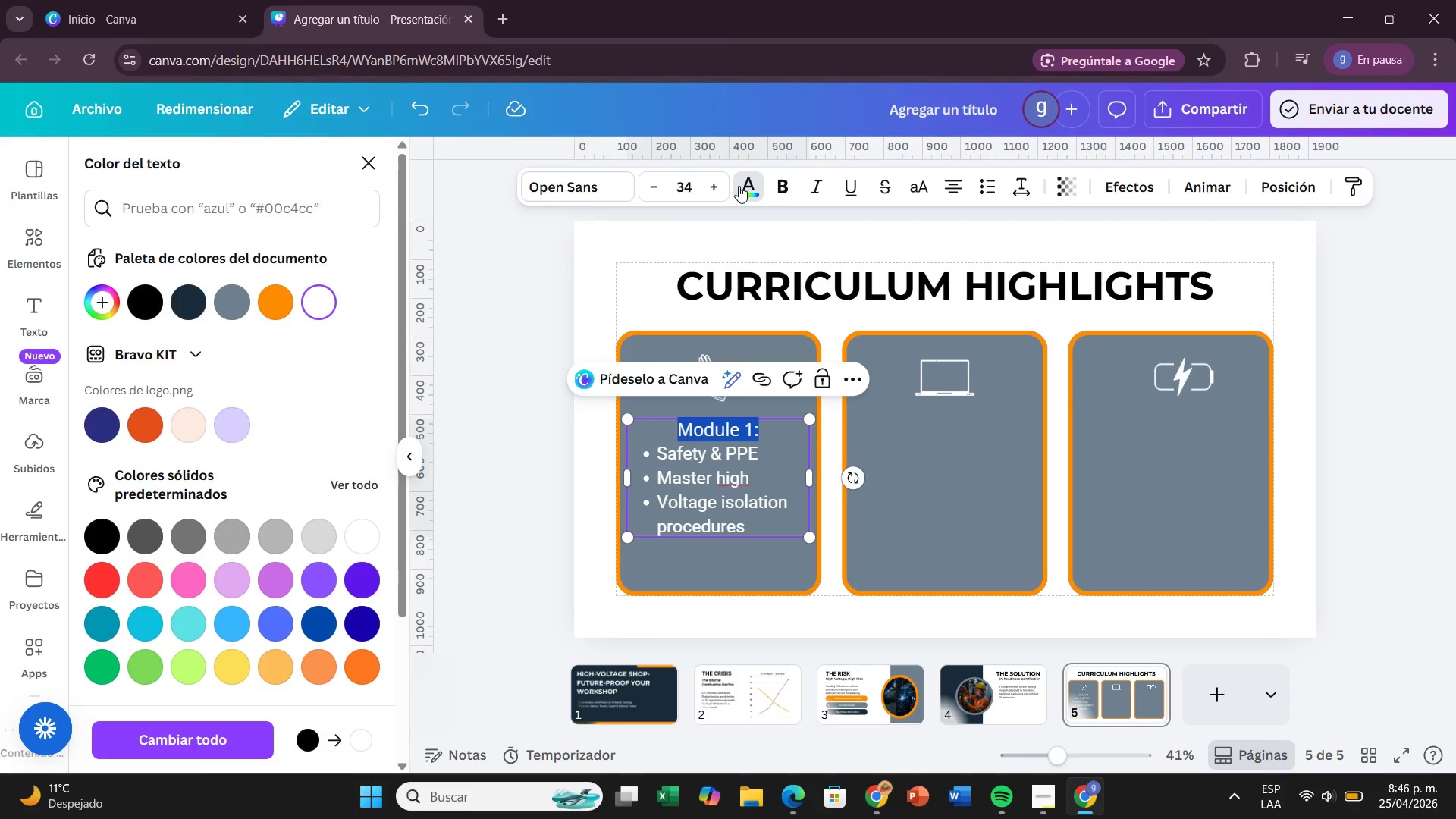 
left_click([780, 184])
 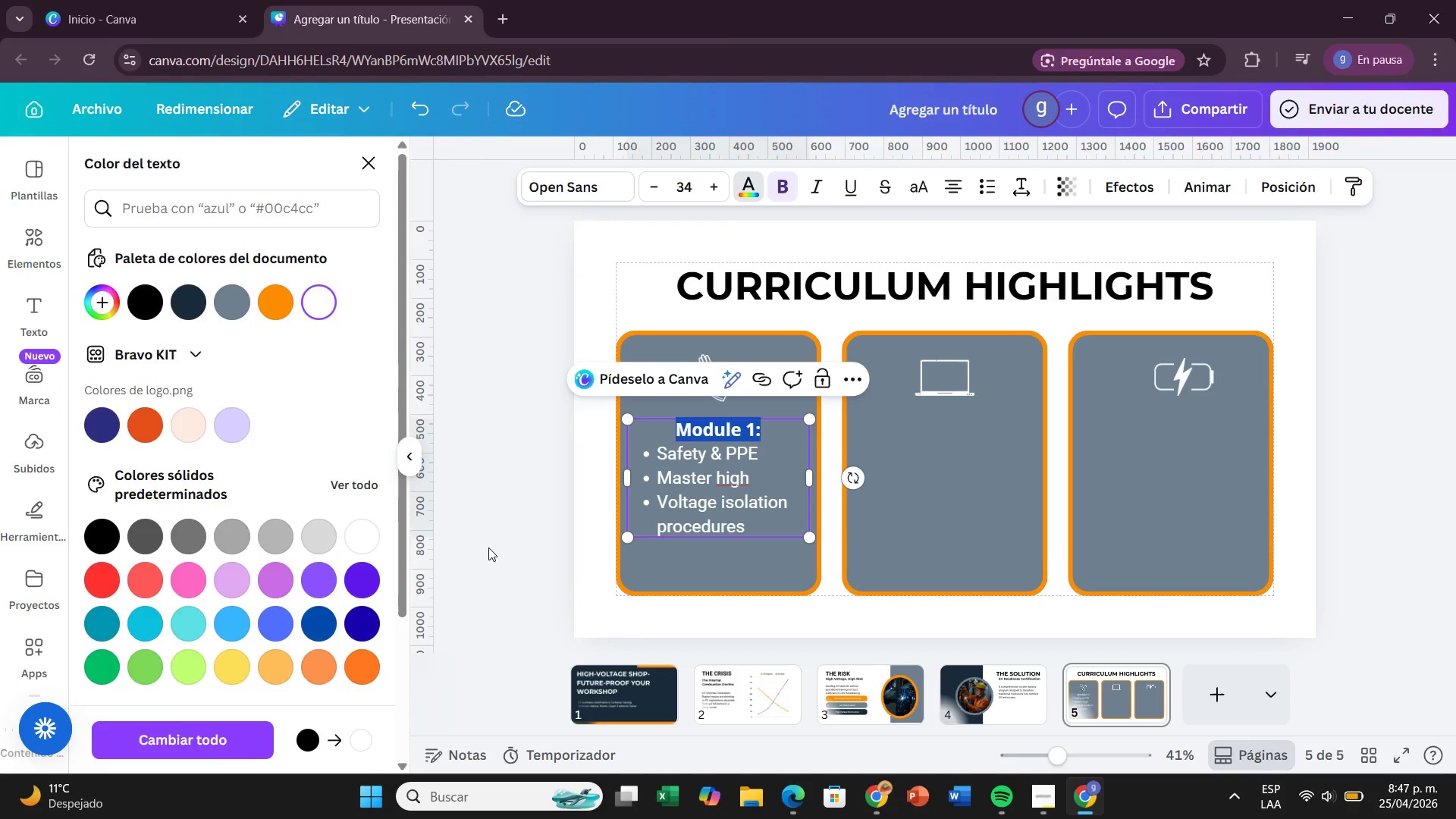 
double_click([488, 548])
 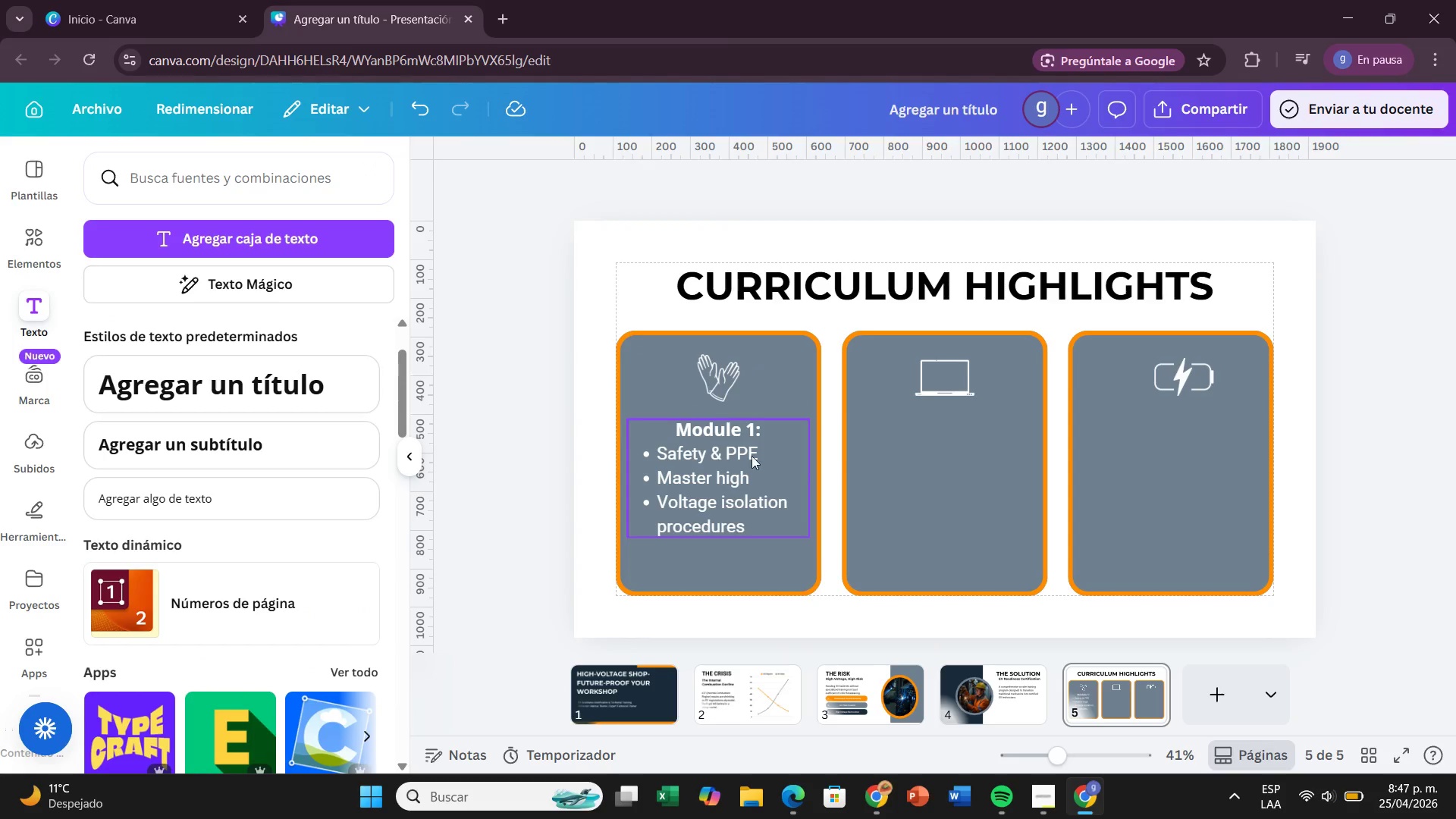 
double_click([770, 425])
 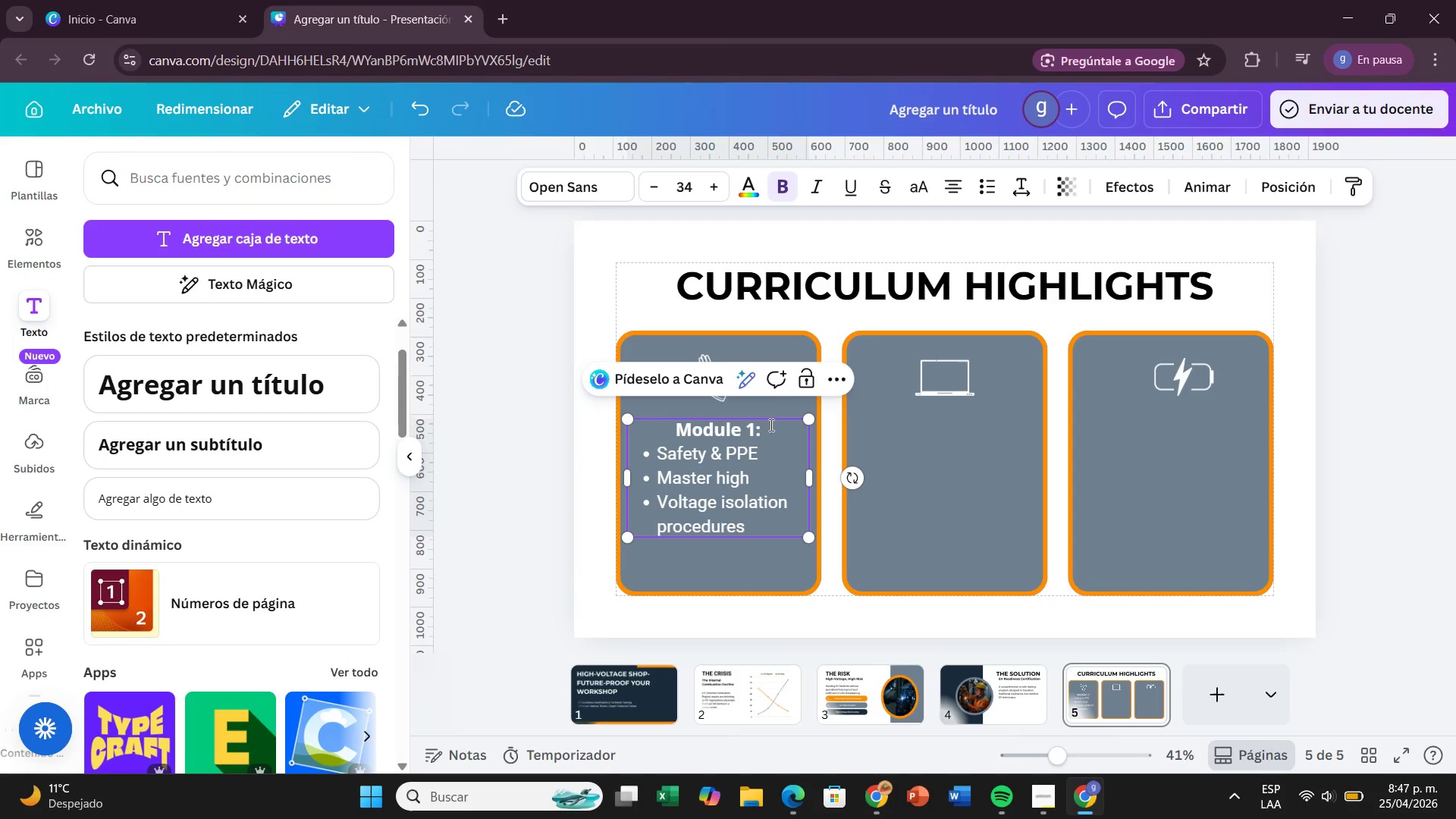 
key(Equal)
 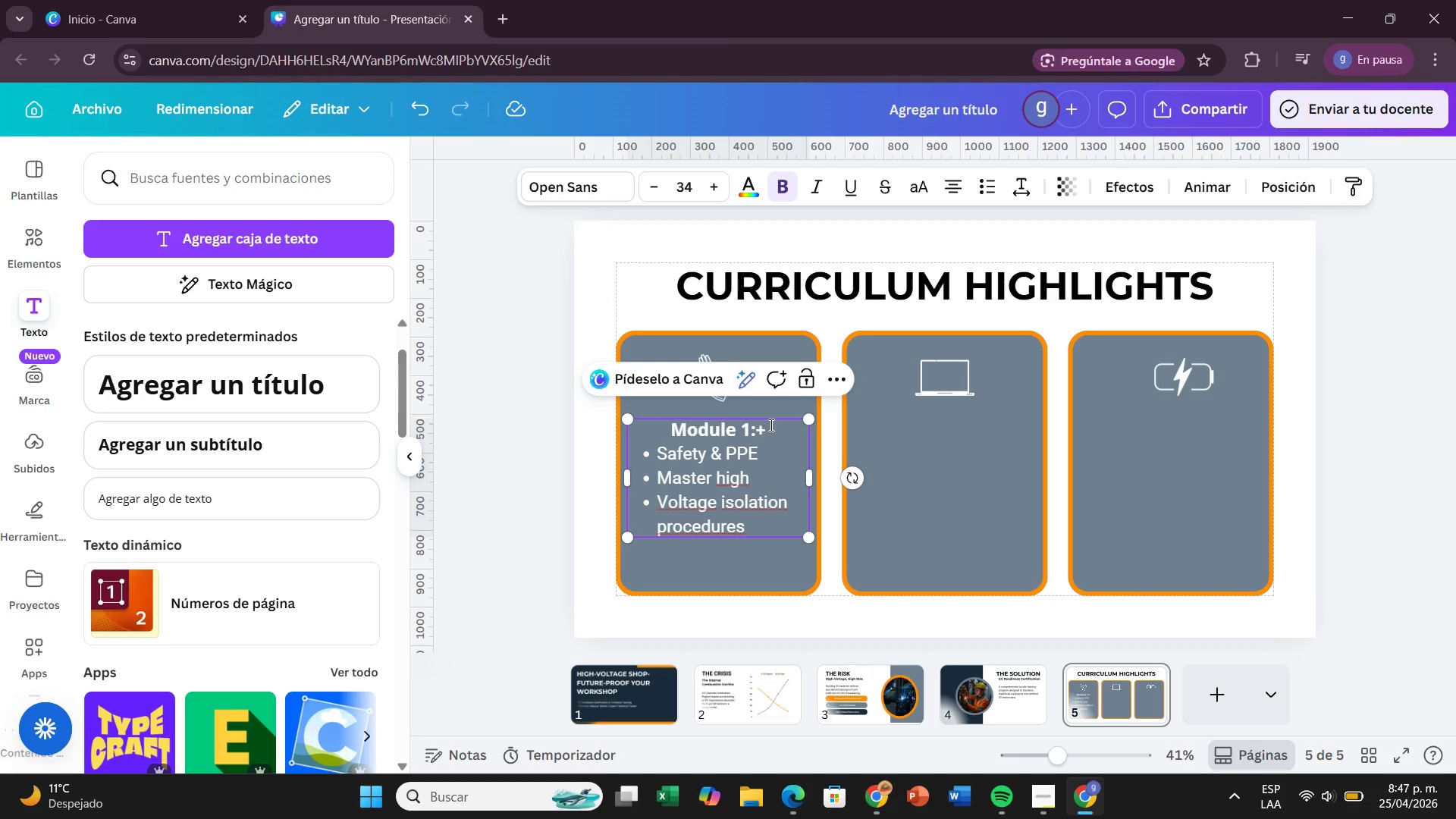 
key(Backspace)
 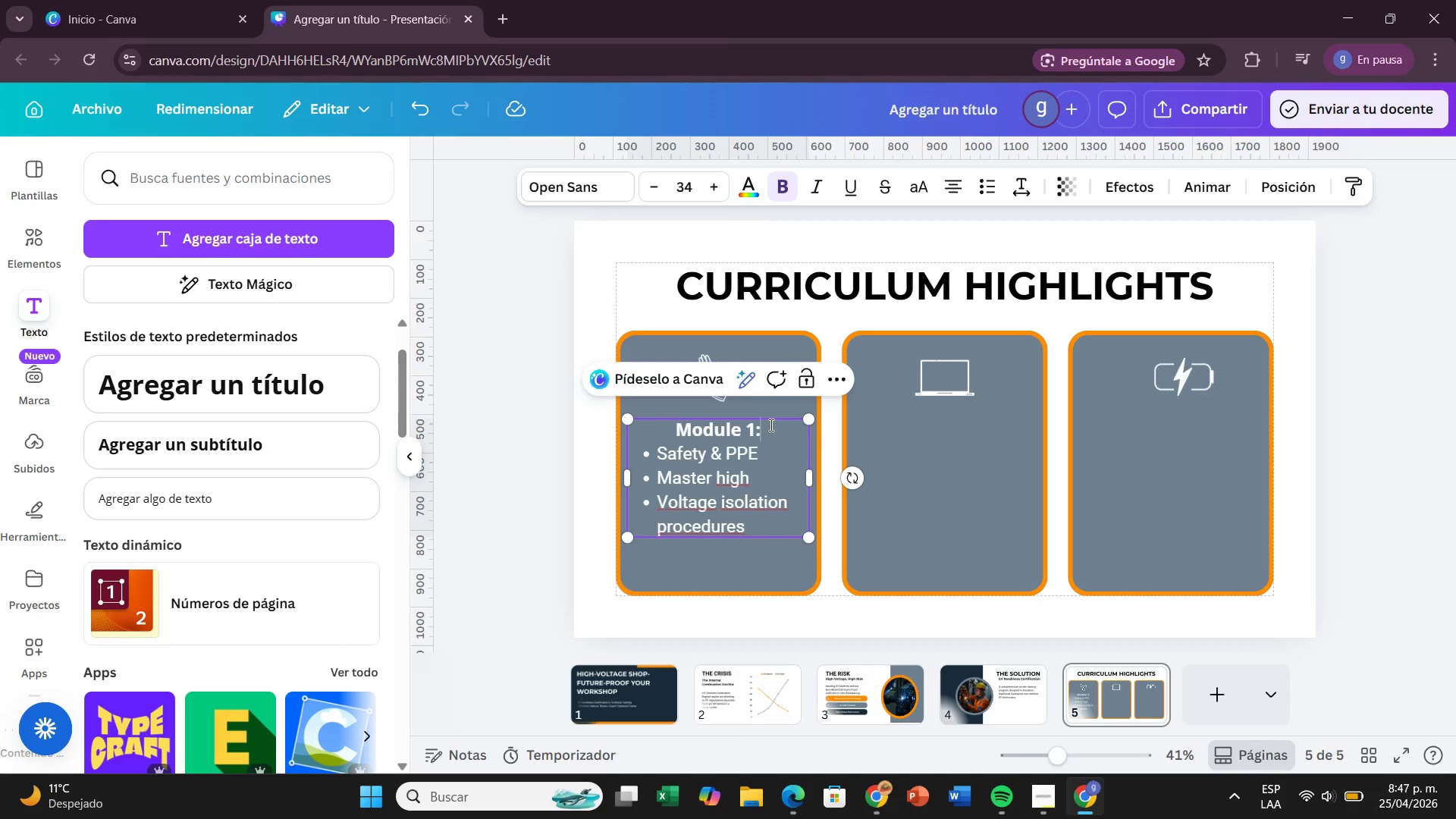 
key(Enter)
 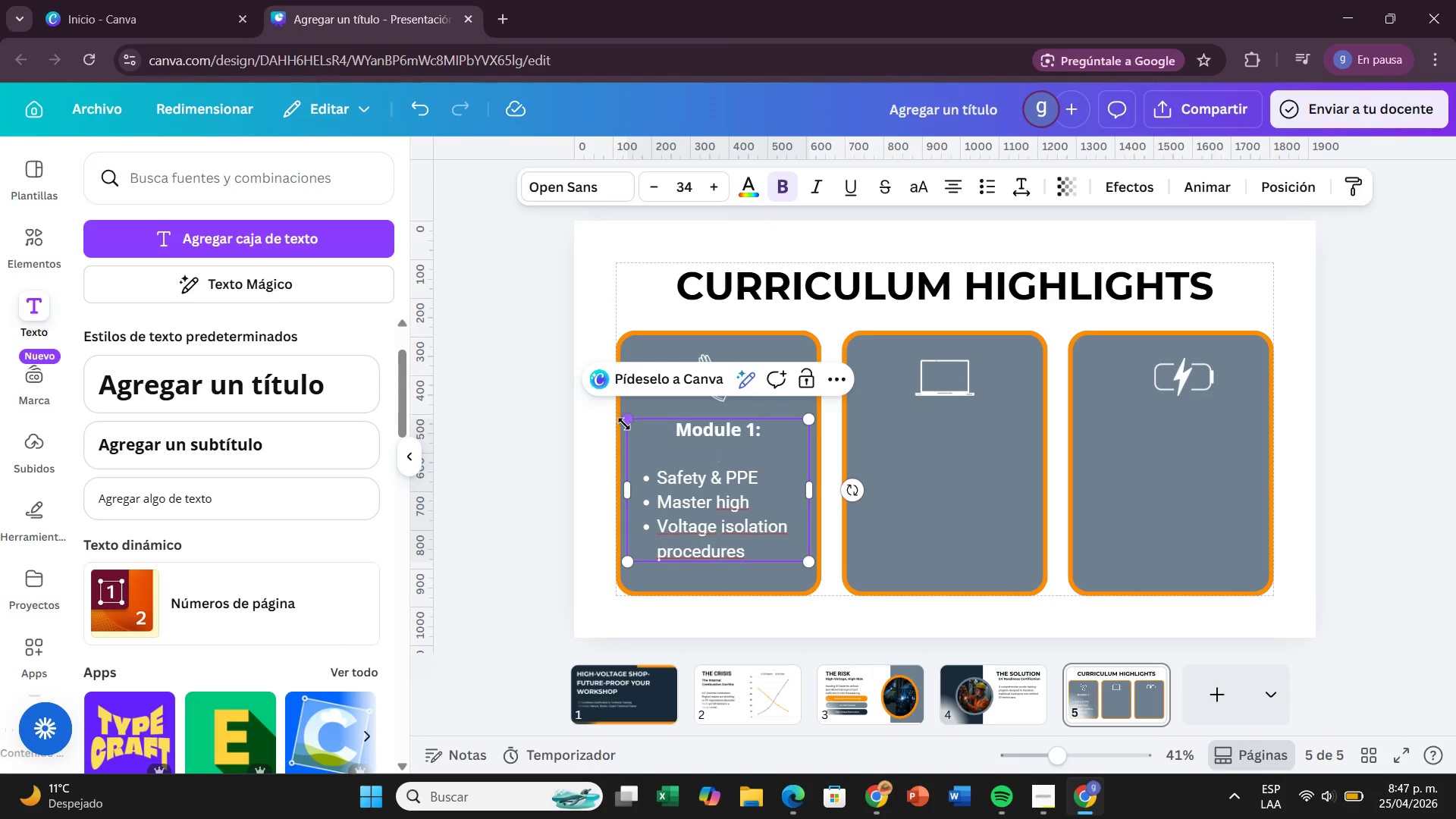 
left_click([572, 441])
 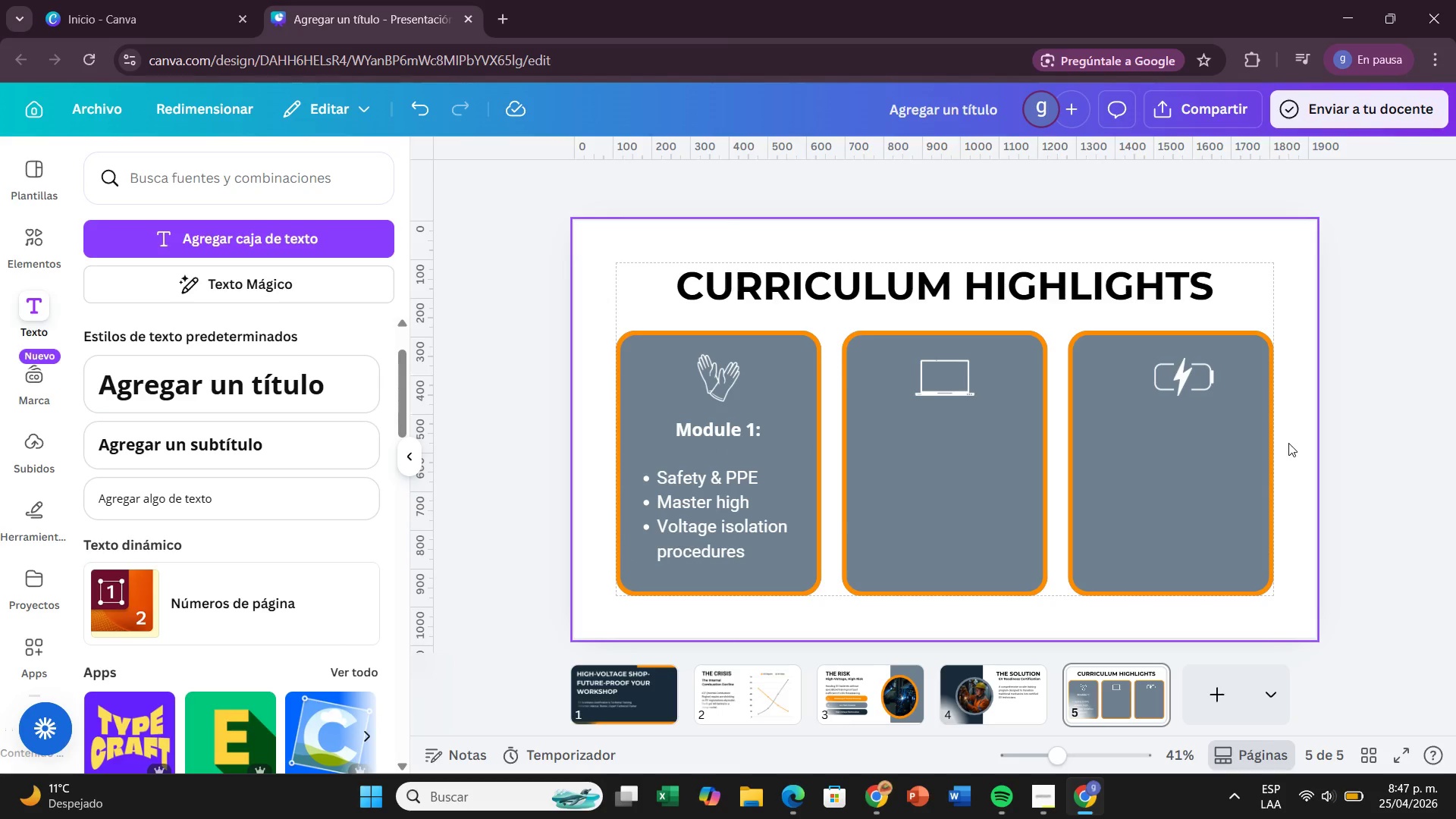 
wait(6.12)
 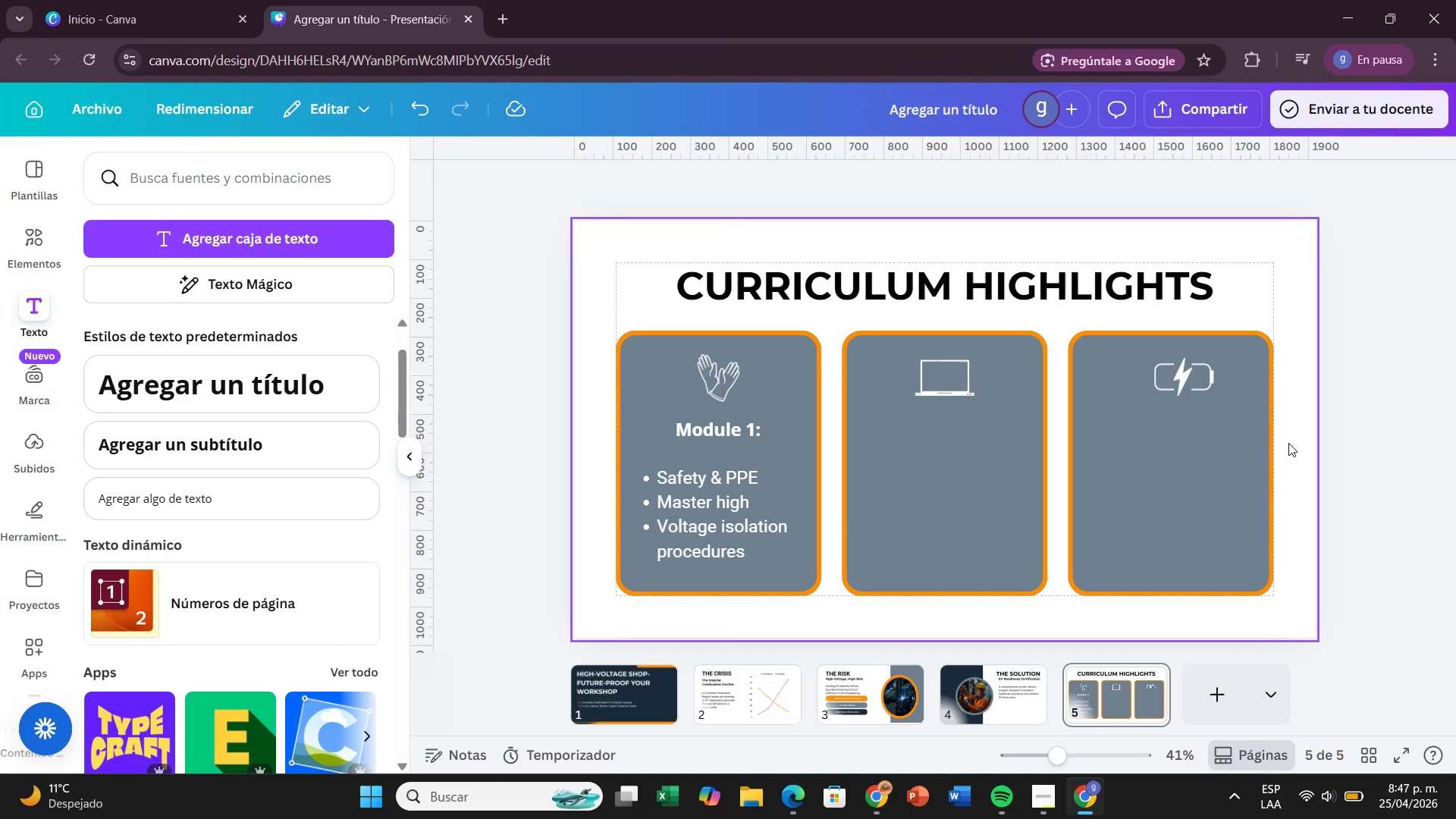 
left_click_drag(start_coordinate=[271, 497], to_coordinate=[1012, 463])
 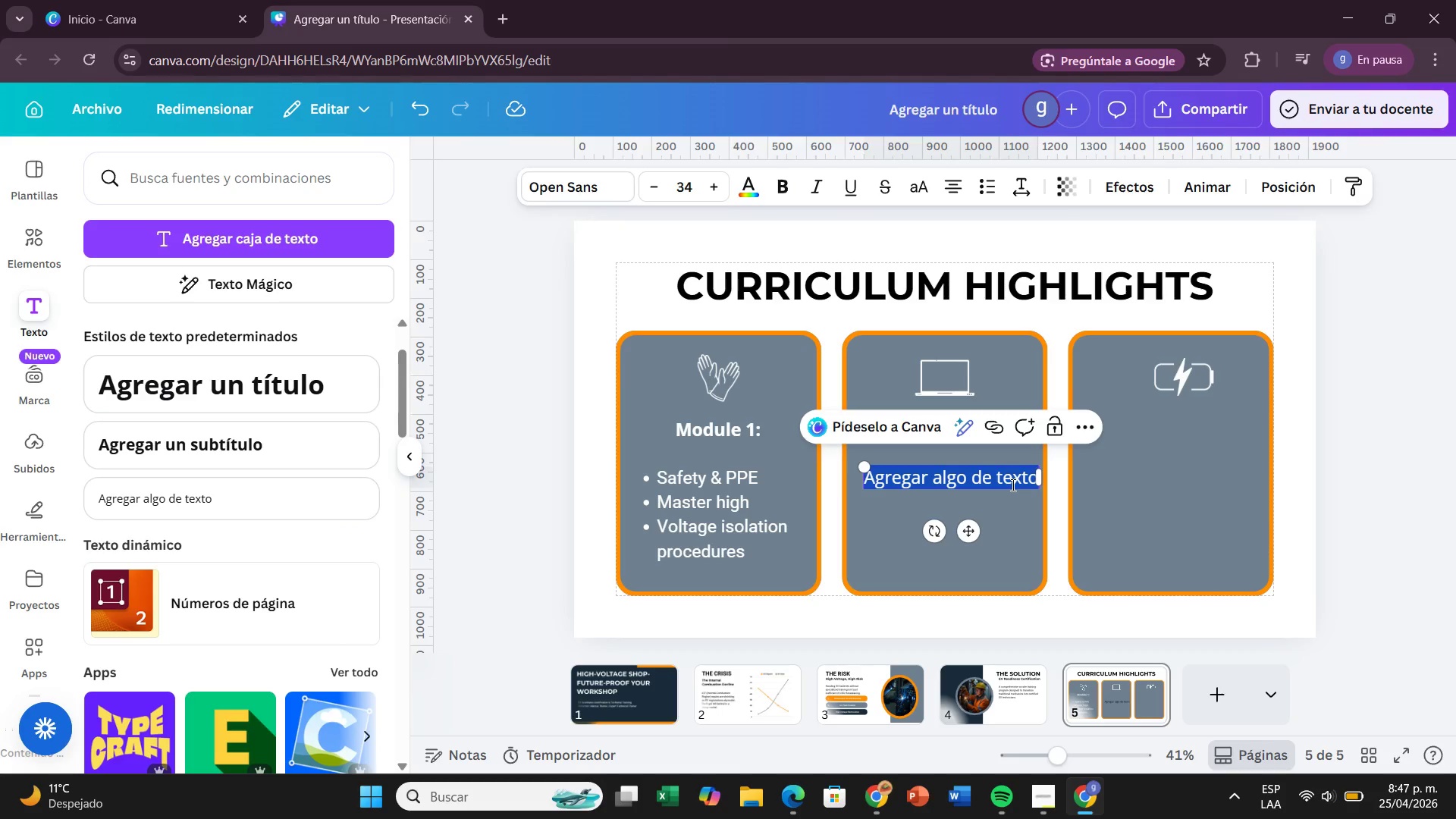 
key(Backspace)
type(Modu`)
key(Backspace)
type(le 2)
 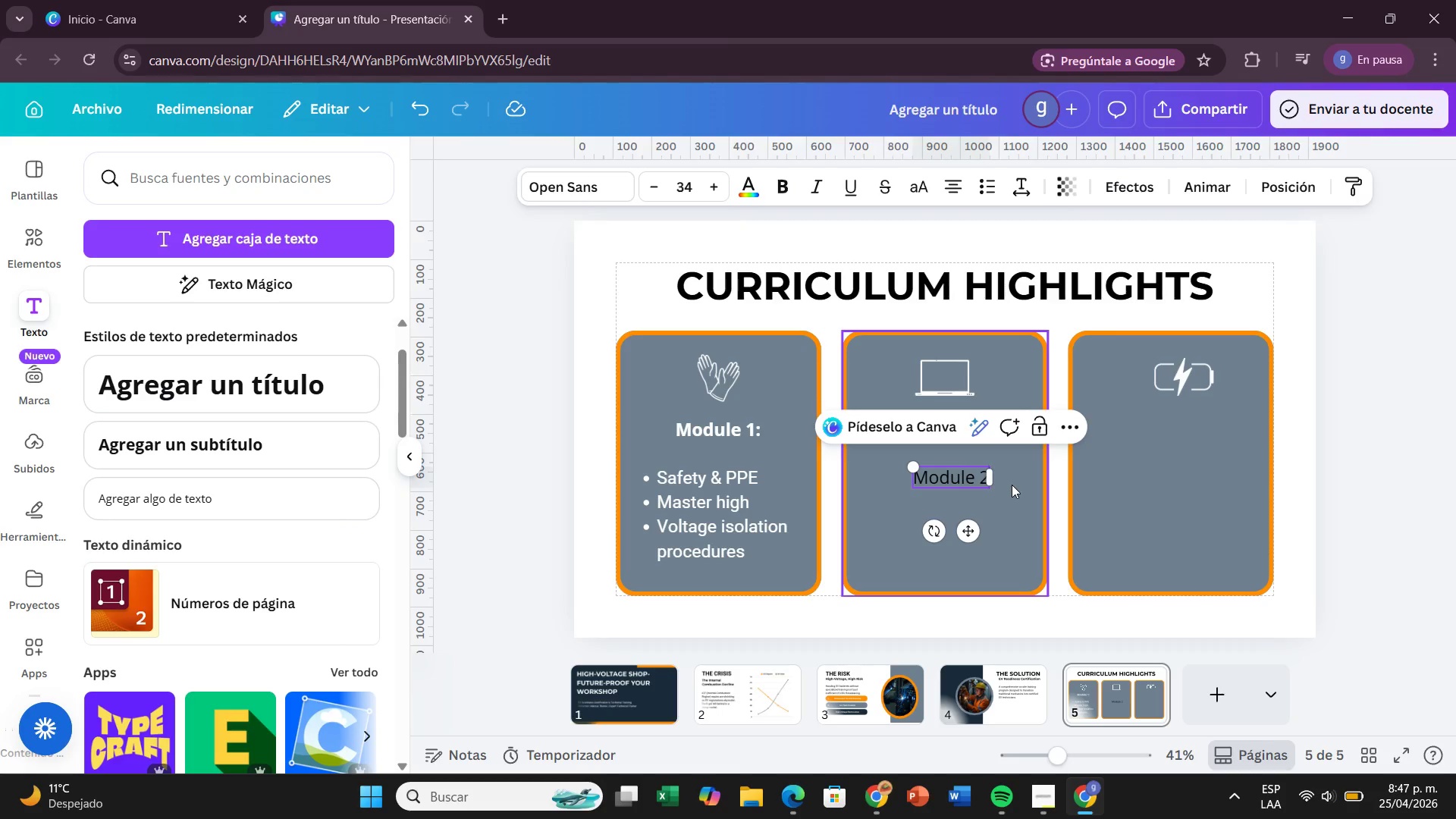 
key(Shift+Period)
 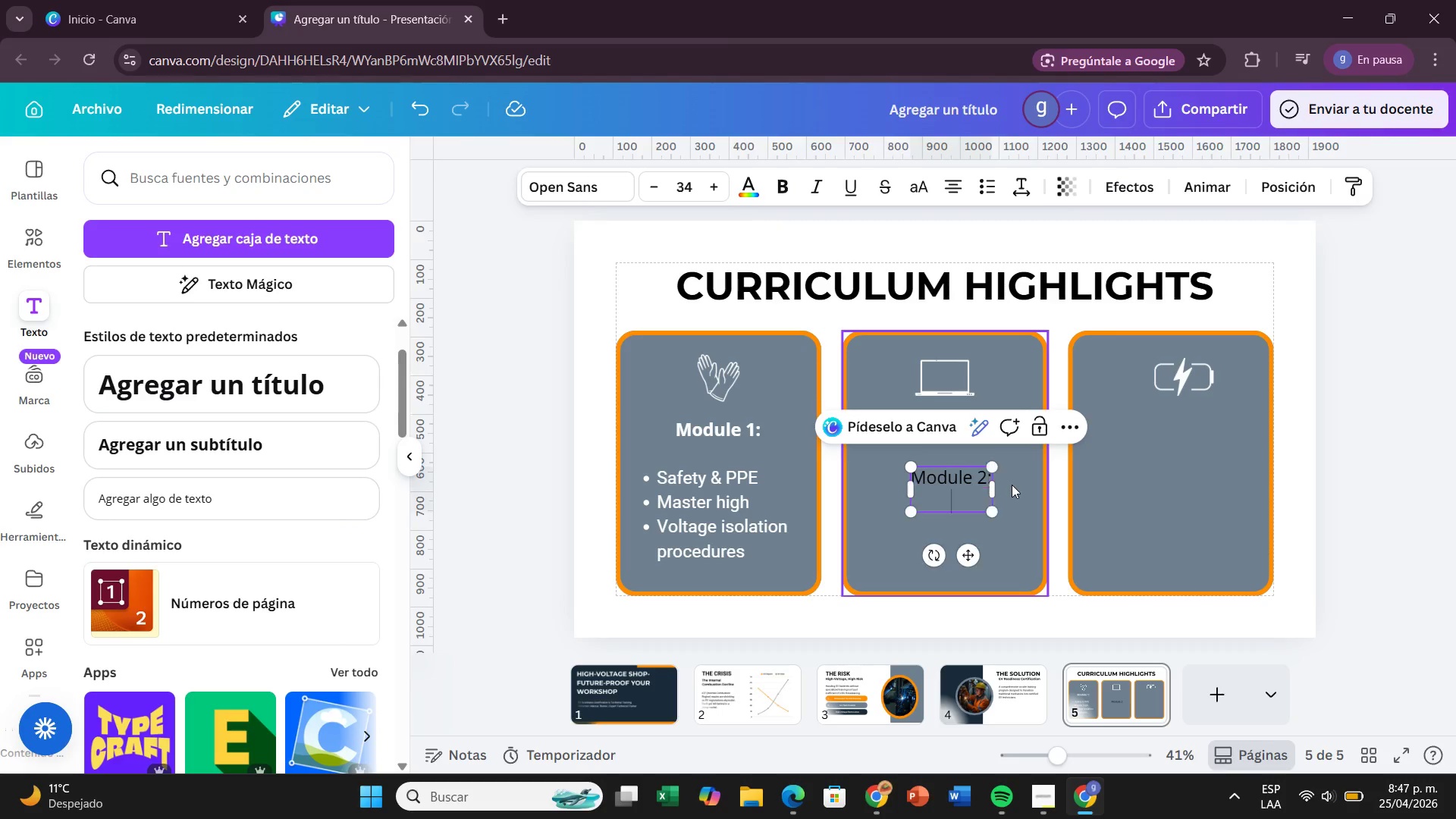 
key(Enter)
 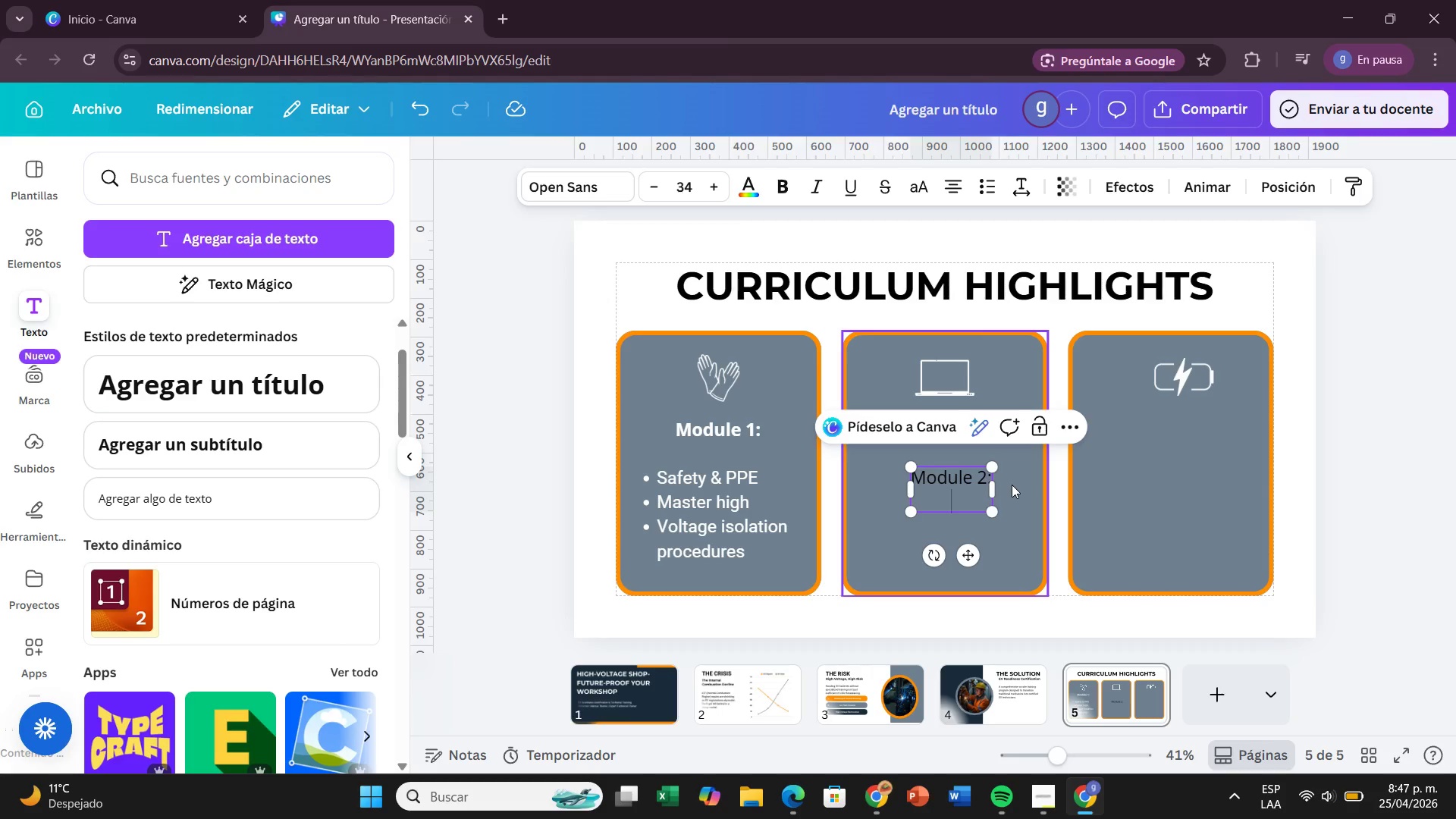 
key(Enter)
 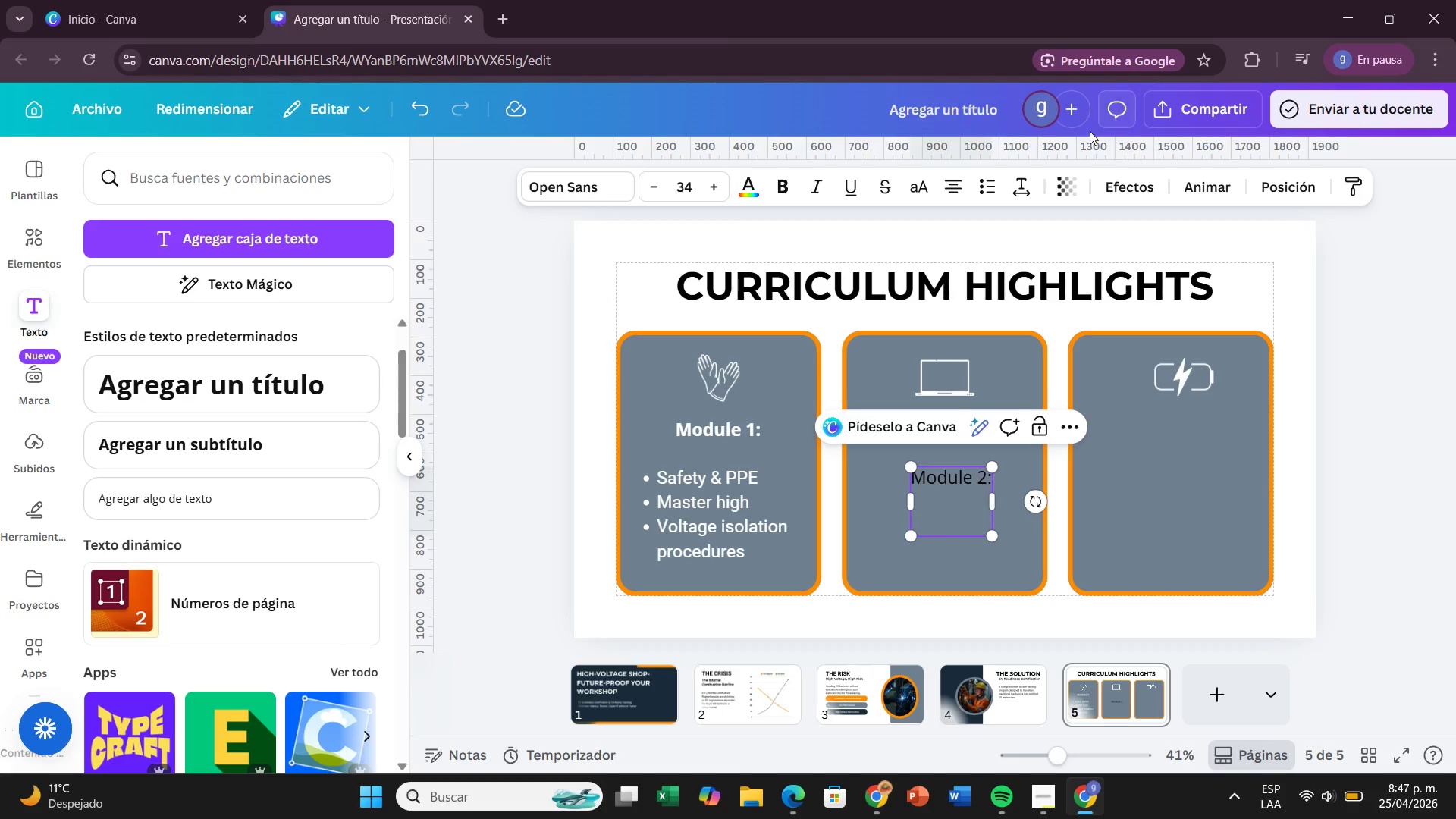 
left_click([980, 187])
 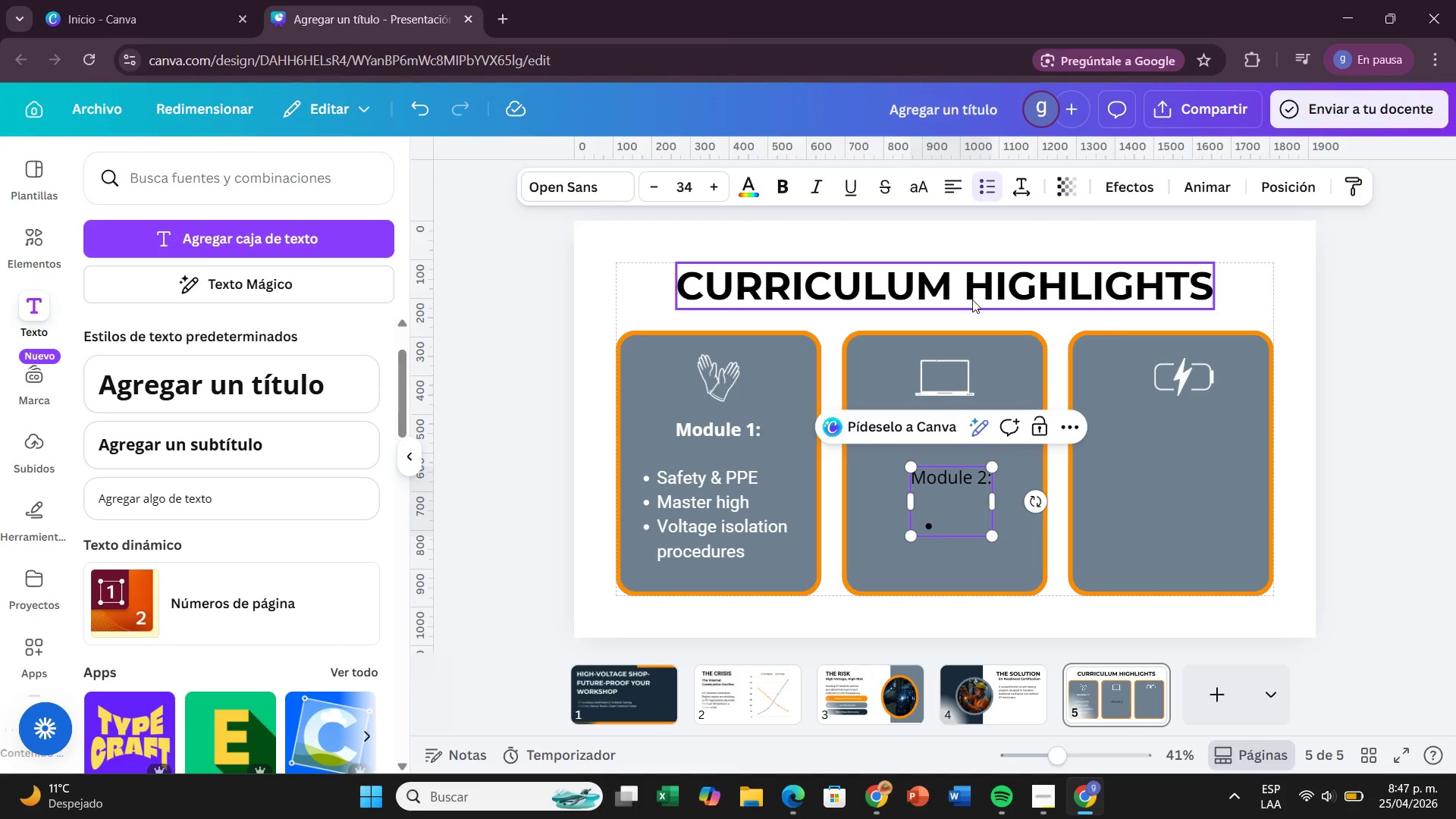 
type(Diagb)
key(Backspace)
type(nostic )
key(Backspace)
type(s)
 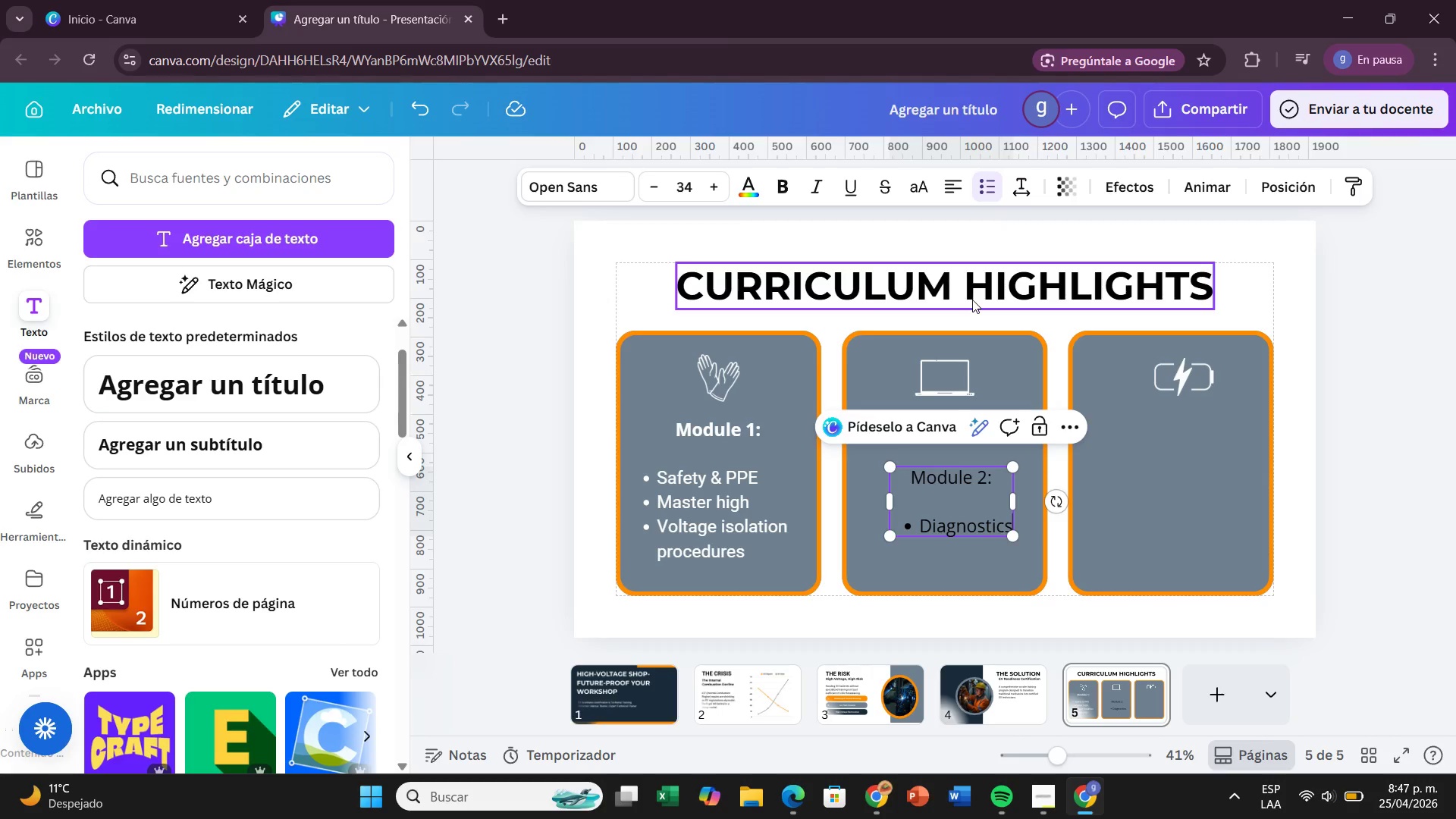 
key(Enter)
 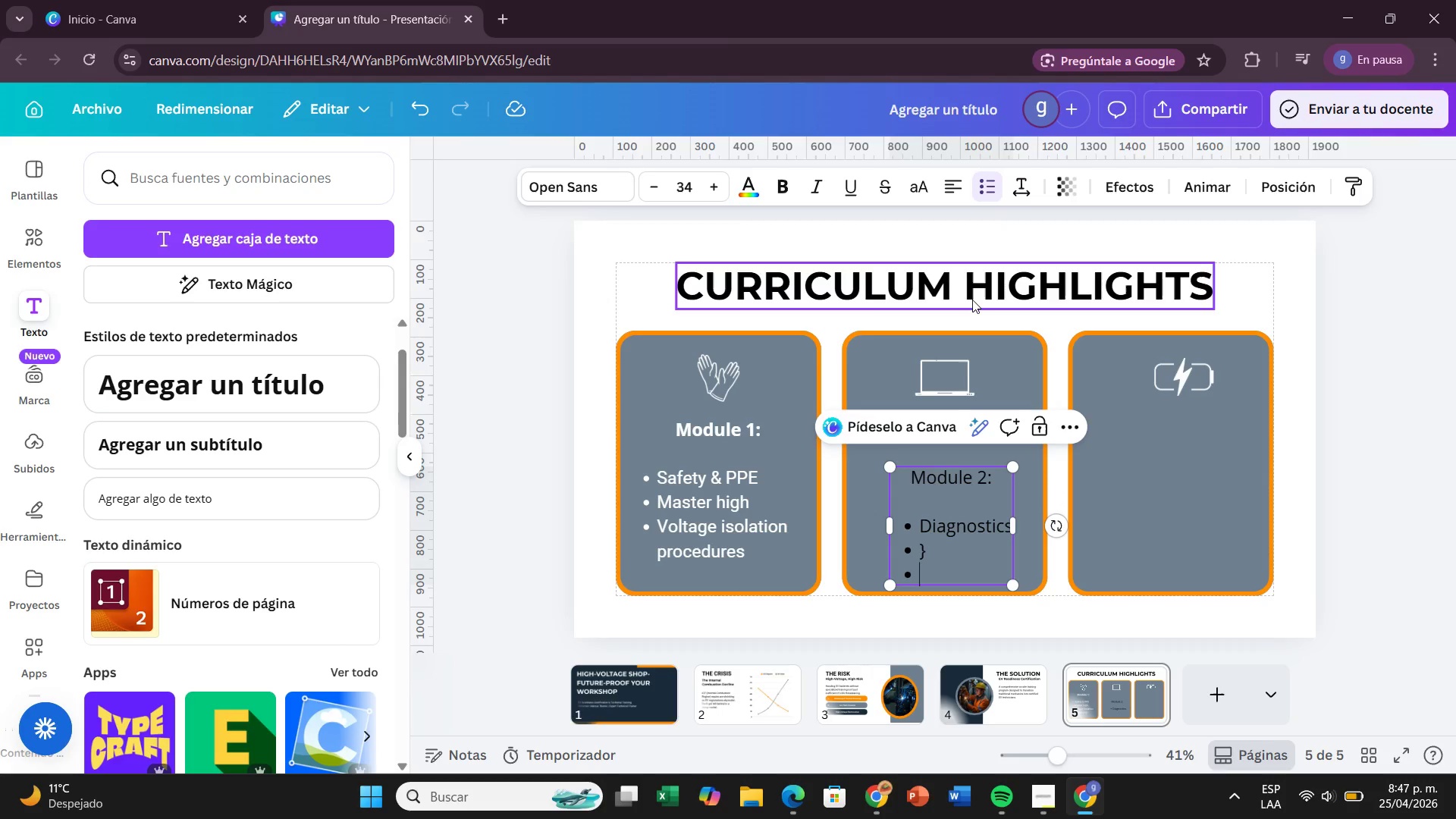 
key(Slash)
 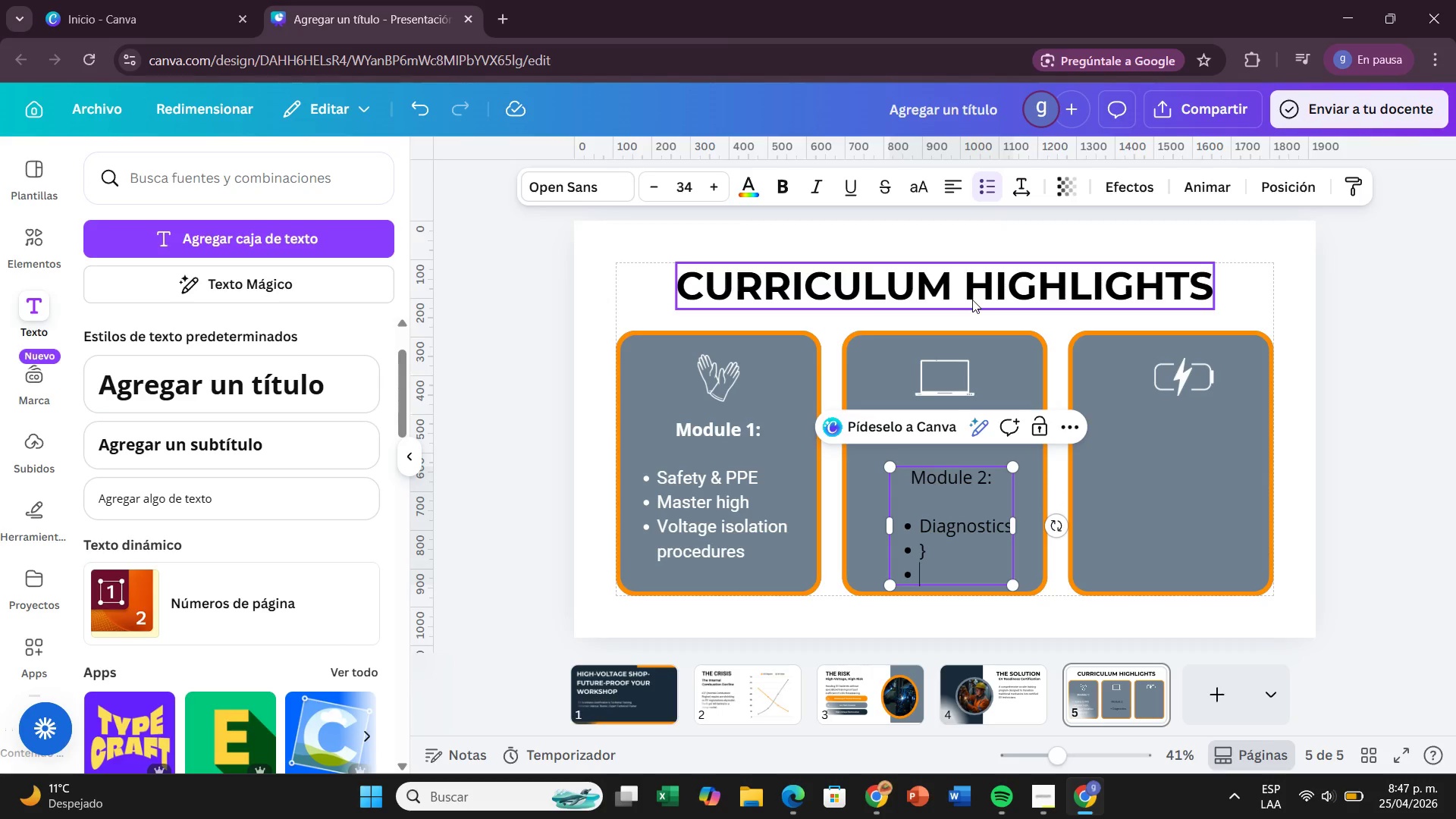 
key(Enter)
 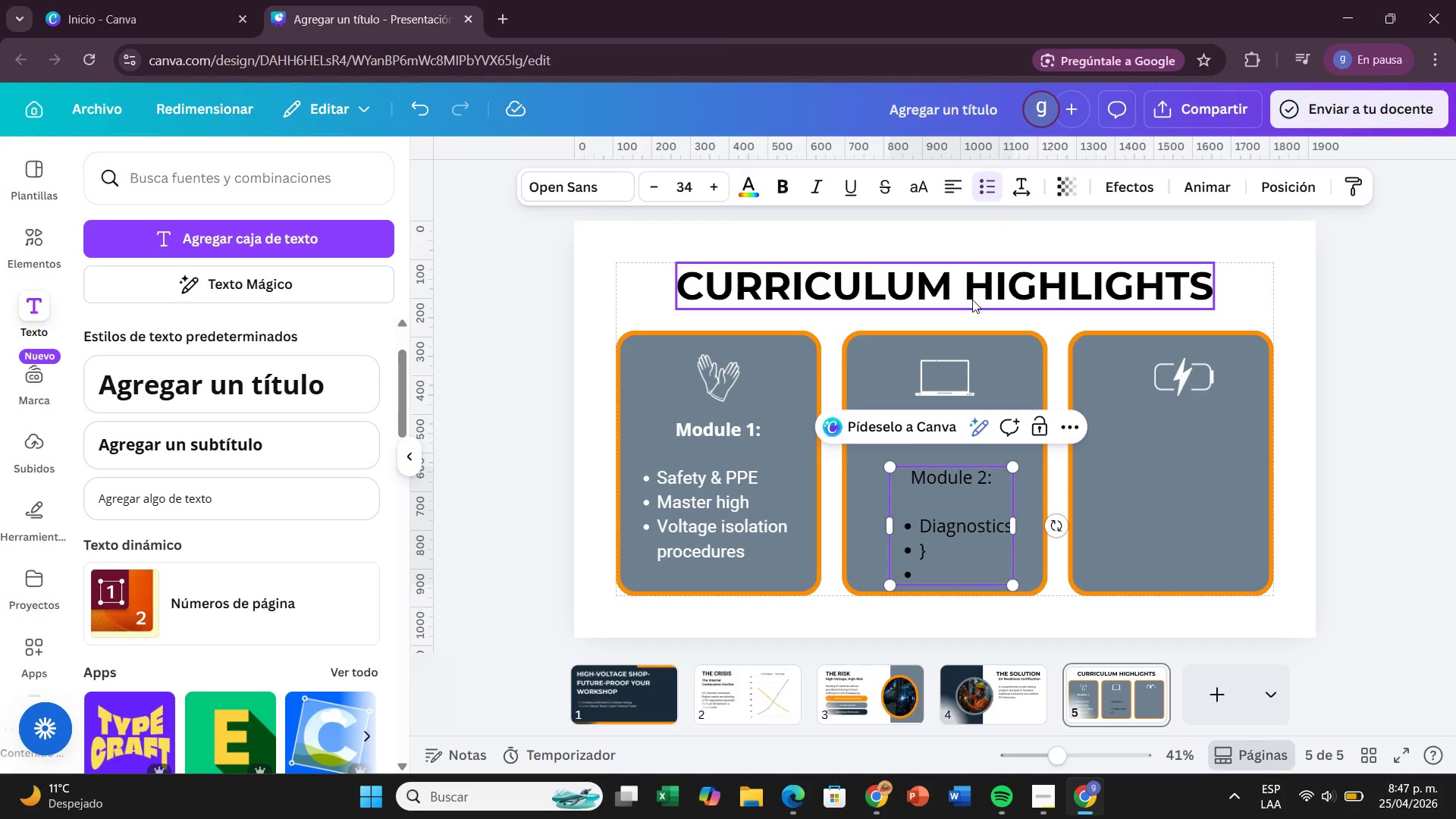 
key(Backspace)
key(Backspace)
key(Backspace)
type(Reading )
 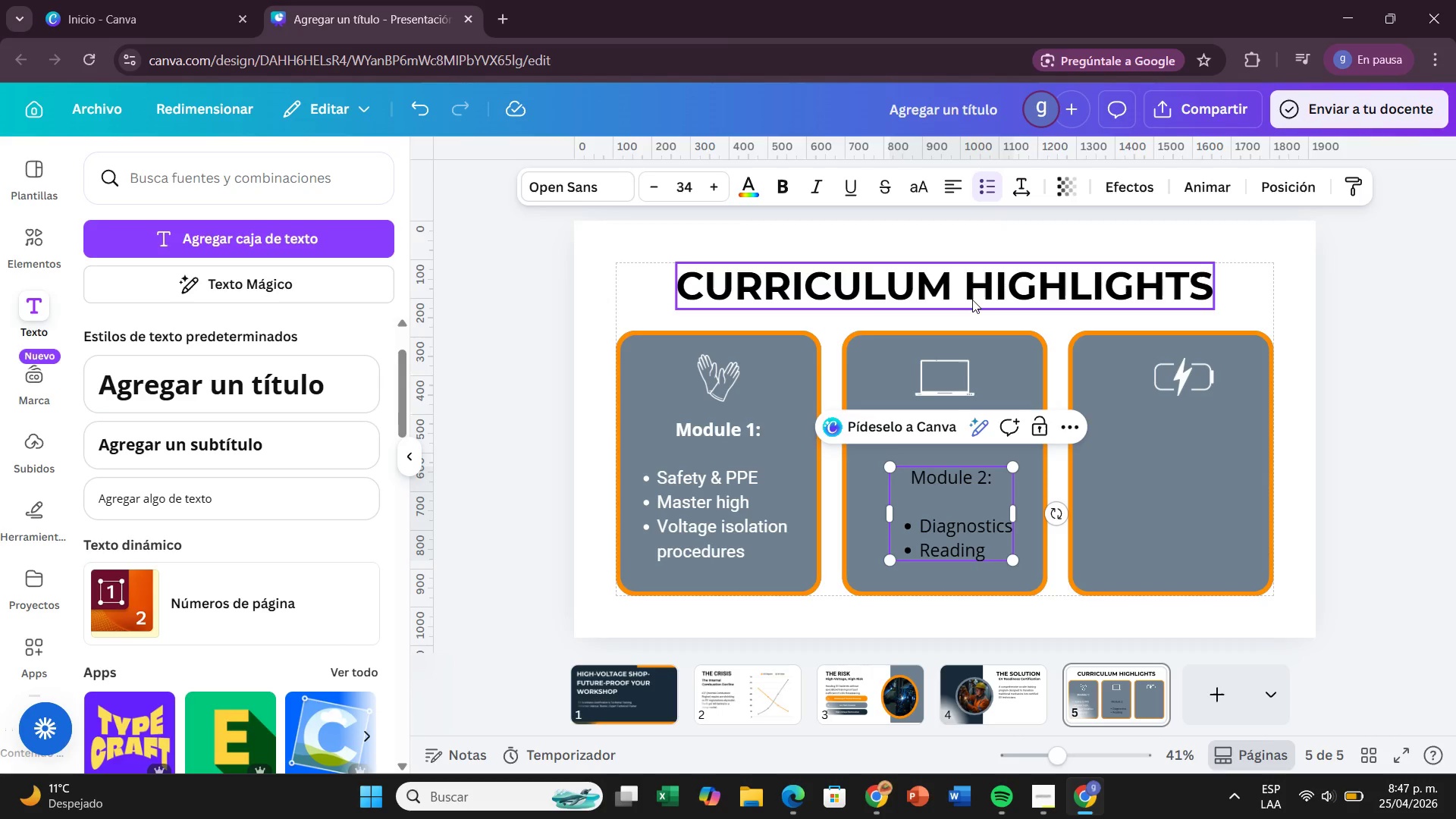 
type(EV data streams)
 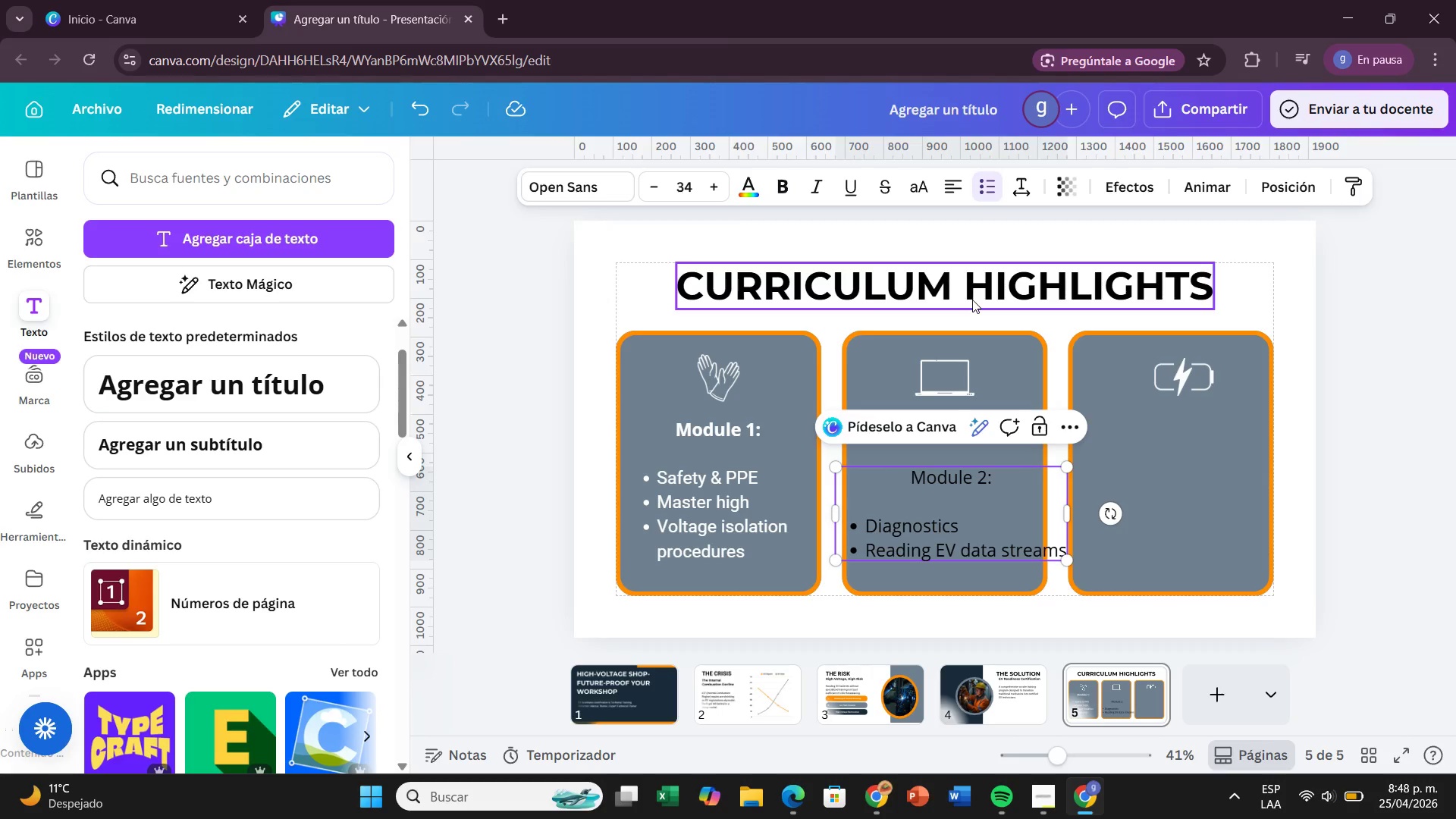 
type( anf)
key(Backspace)
type(d fault codes.)
 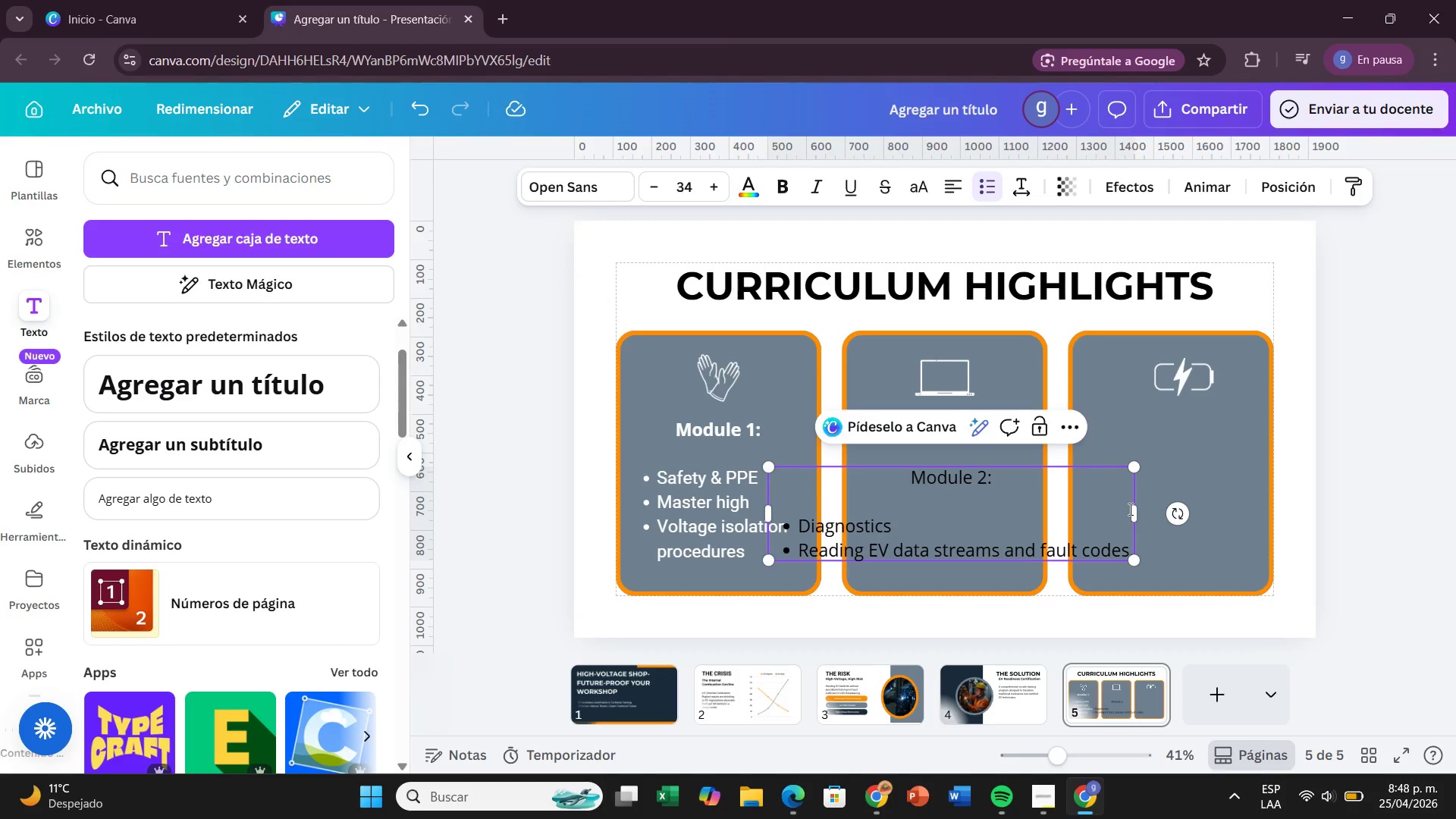 
left_click_drag(start_coordinate=[1138, 518], to_coordinate=[971, 550])
 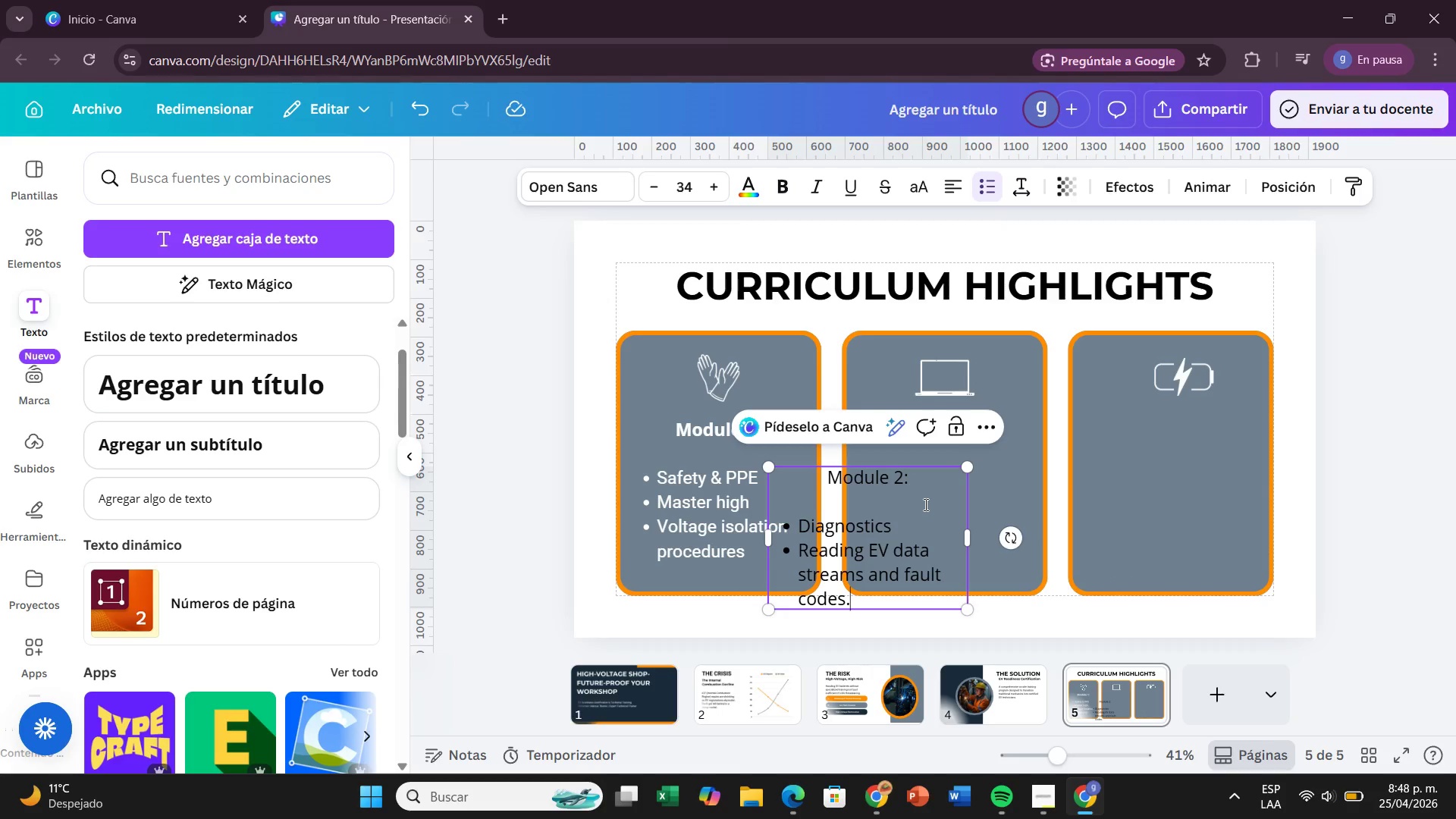 
left_click([924, 504])
 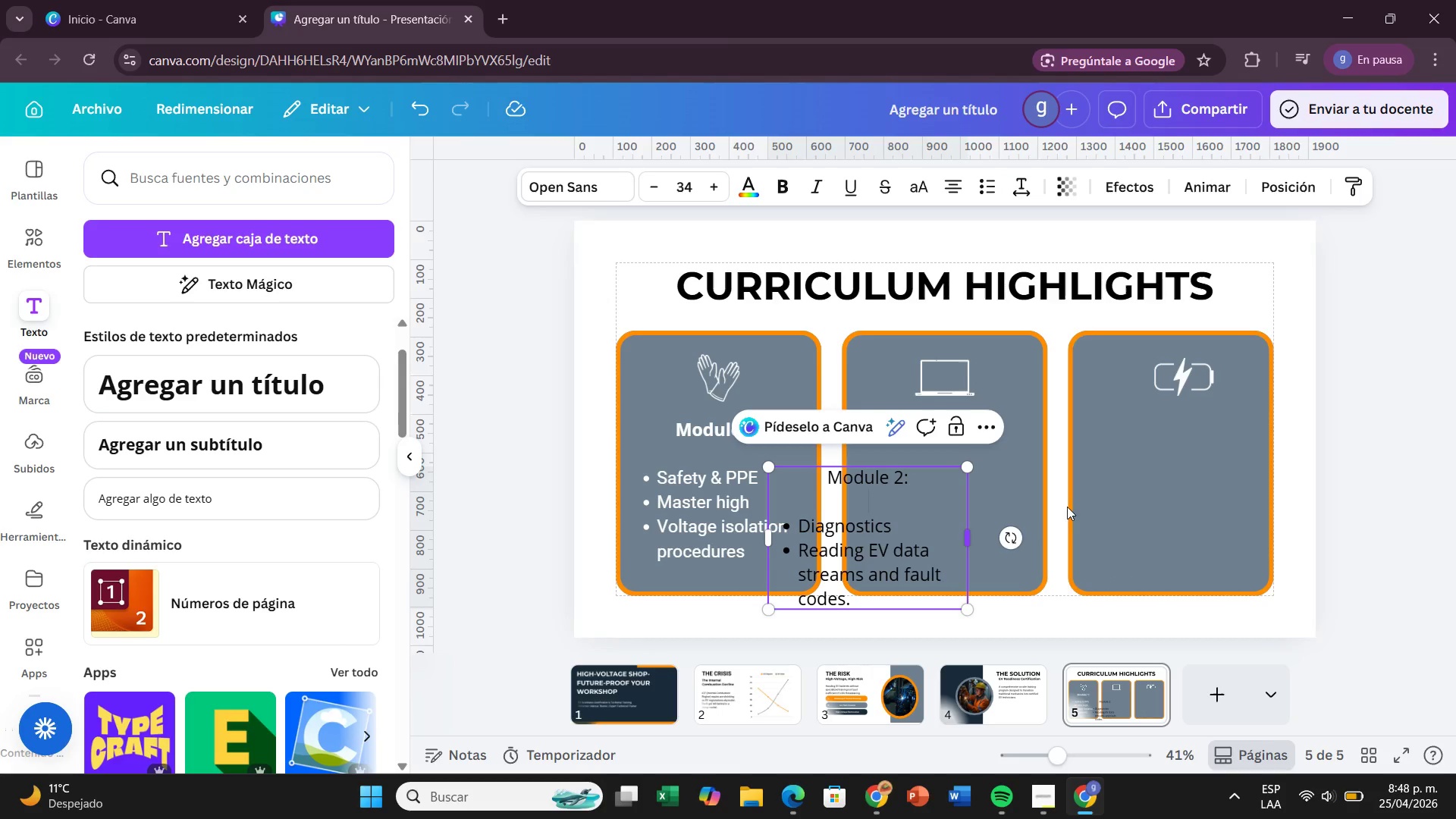 
left_click([1087, 507])
 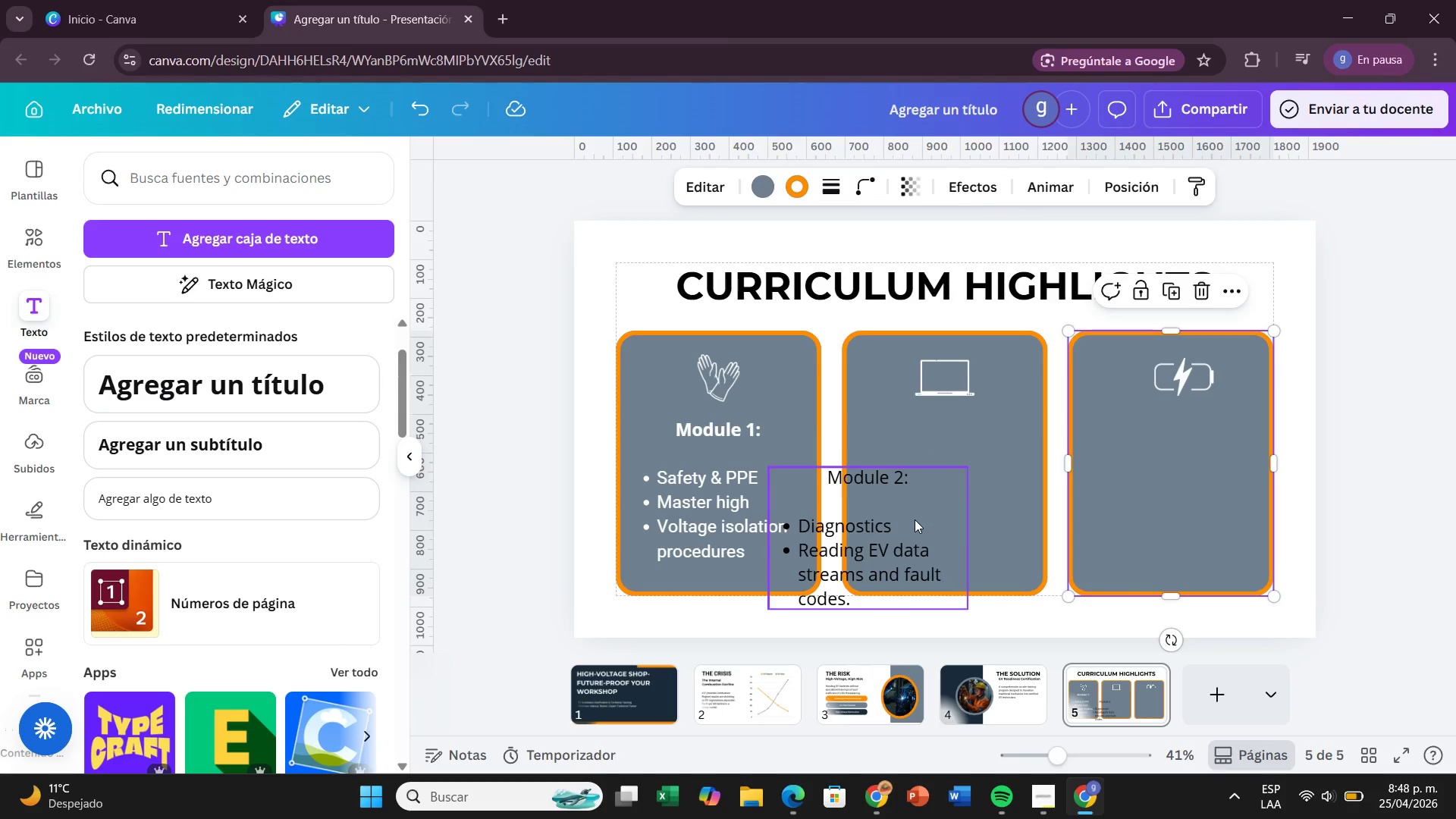 
left_click_drag(start_coordinate=[915, 519], to_coordinate=[999, 471])
 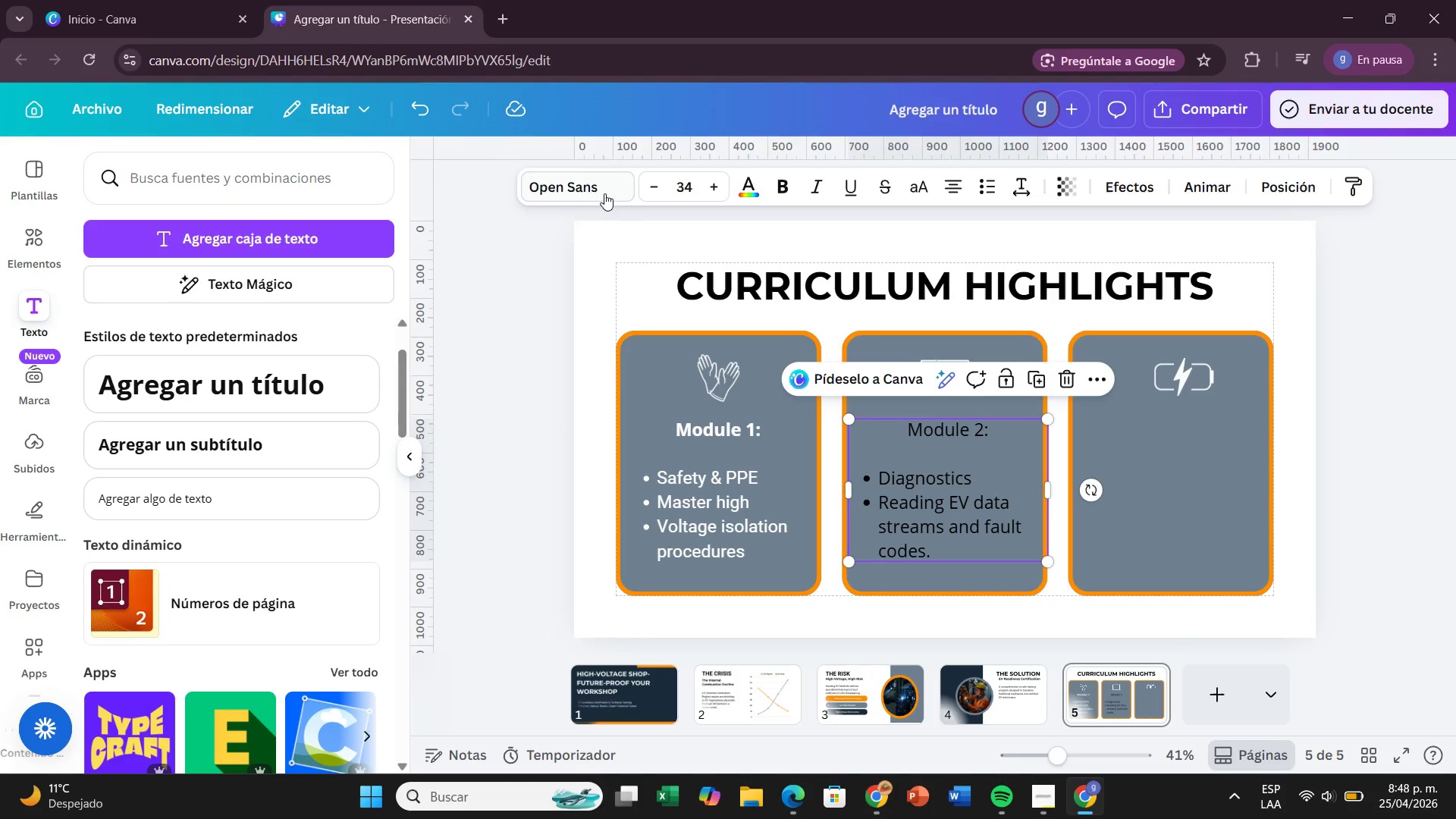 
double_click([601, 192])
 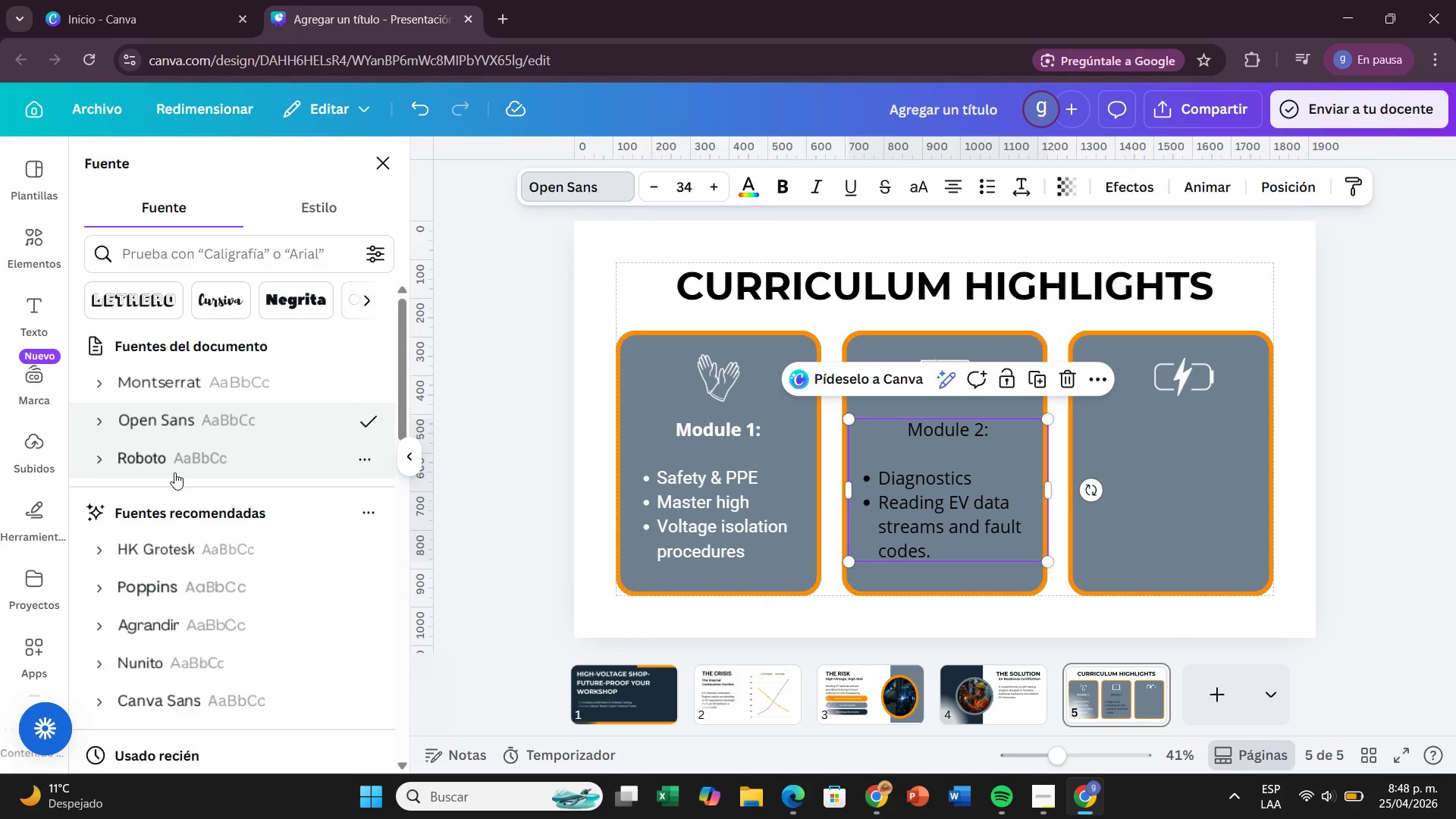 
left_click([174, 472])
 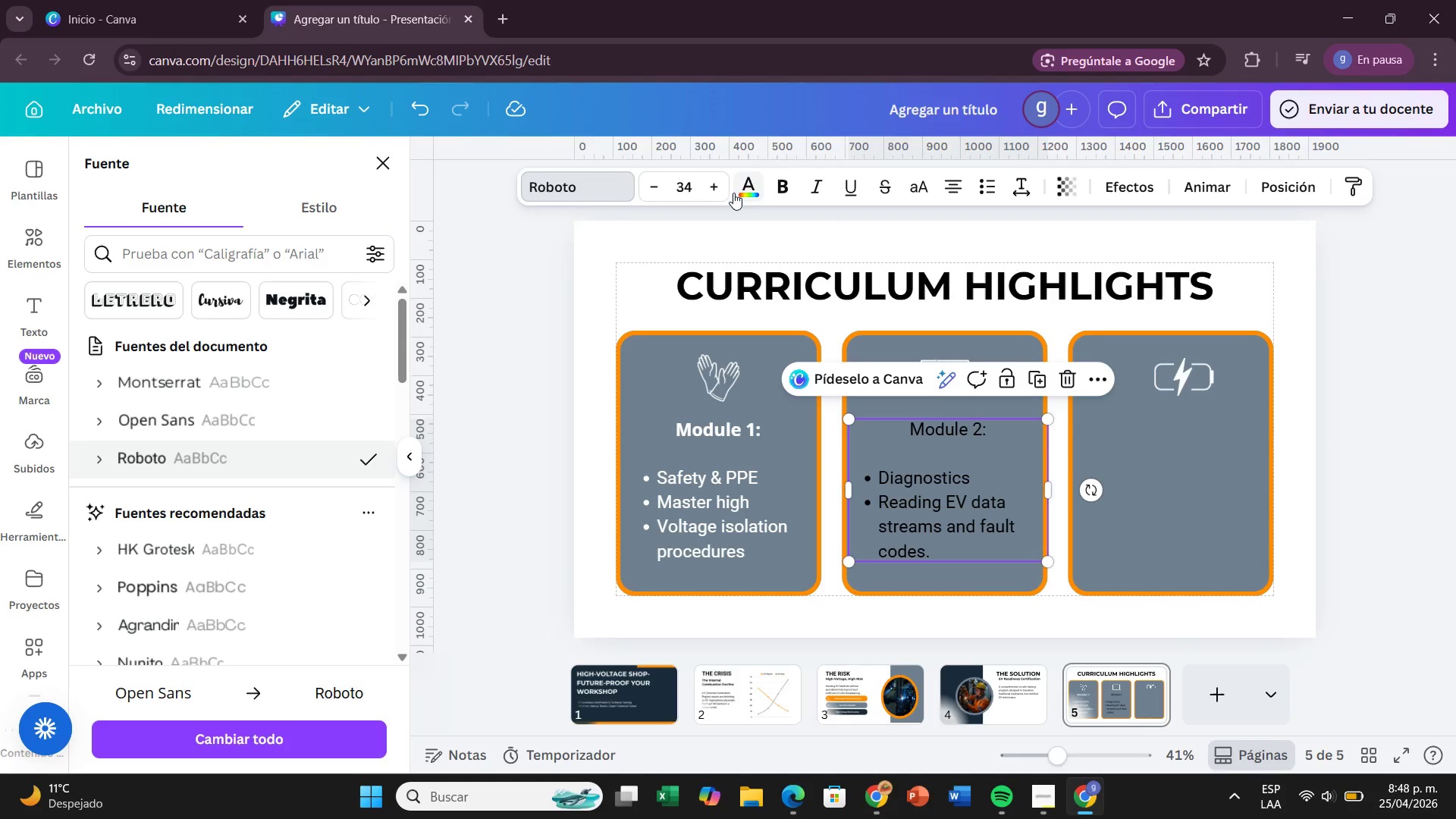 
left_click([738, 189])
 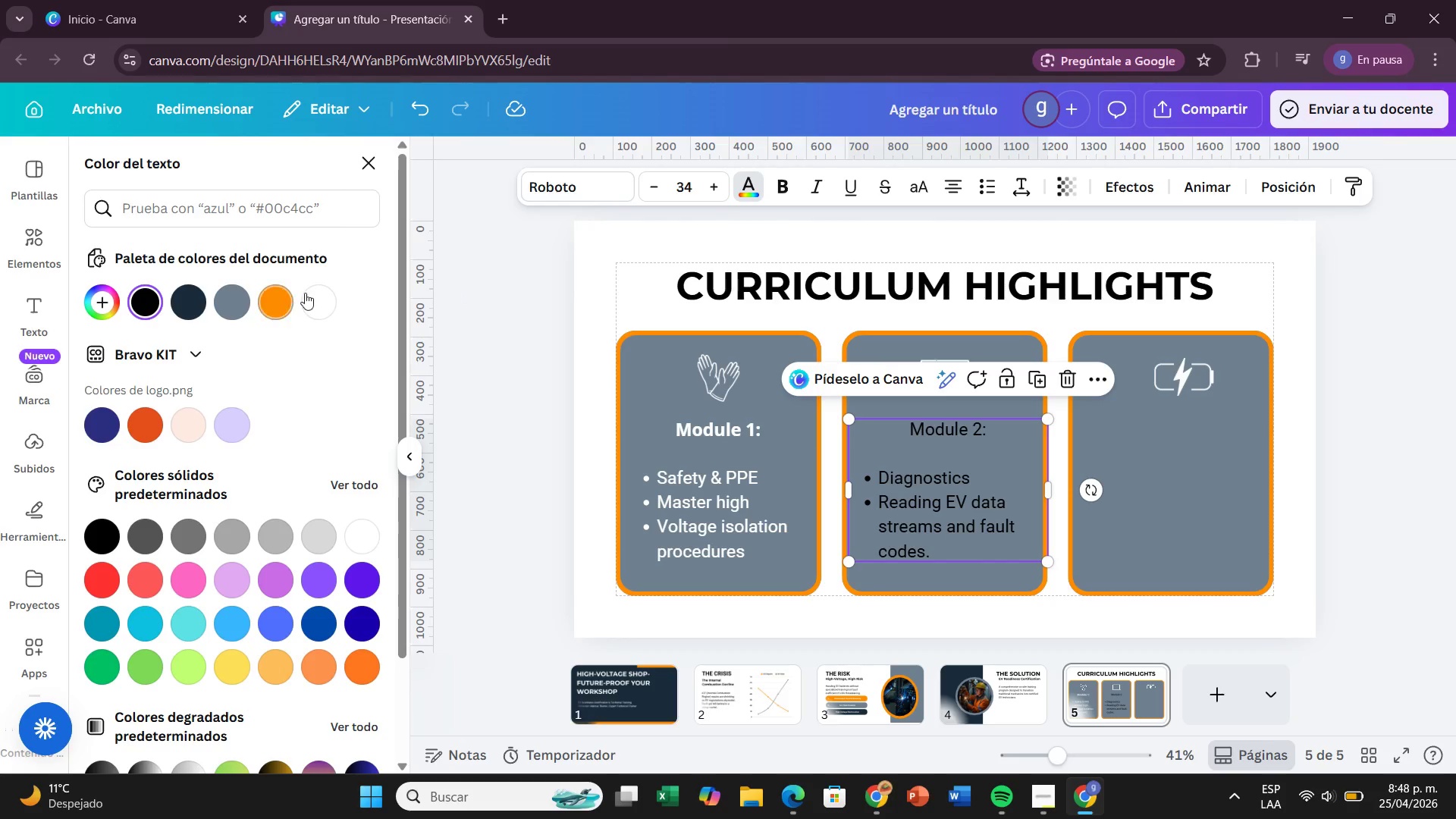 
left_click([305, 293])
 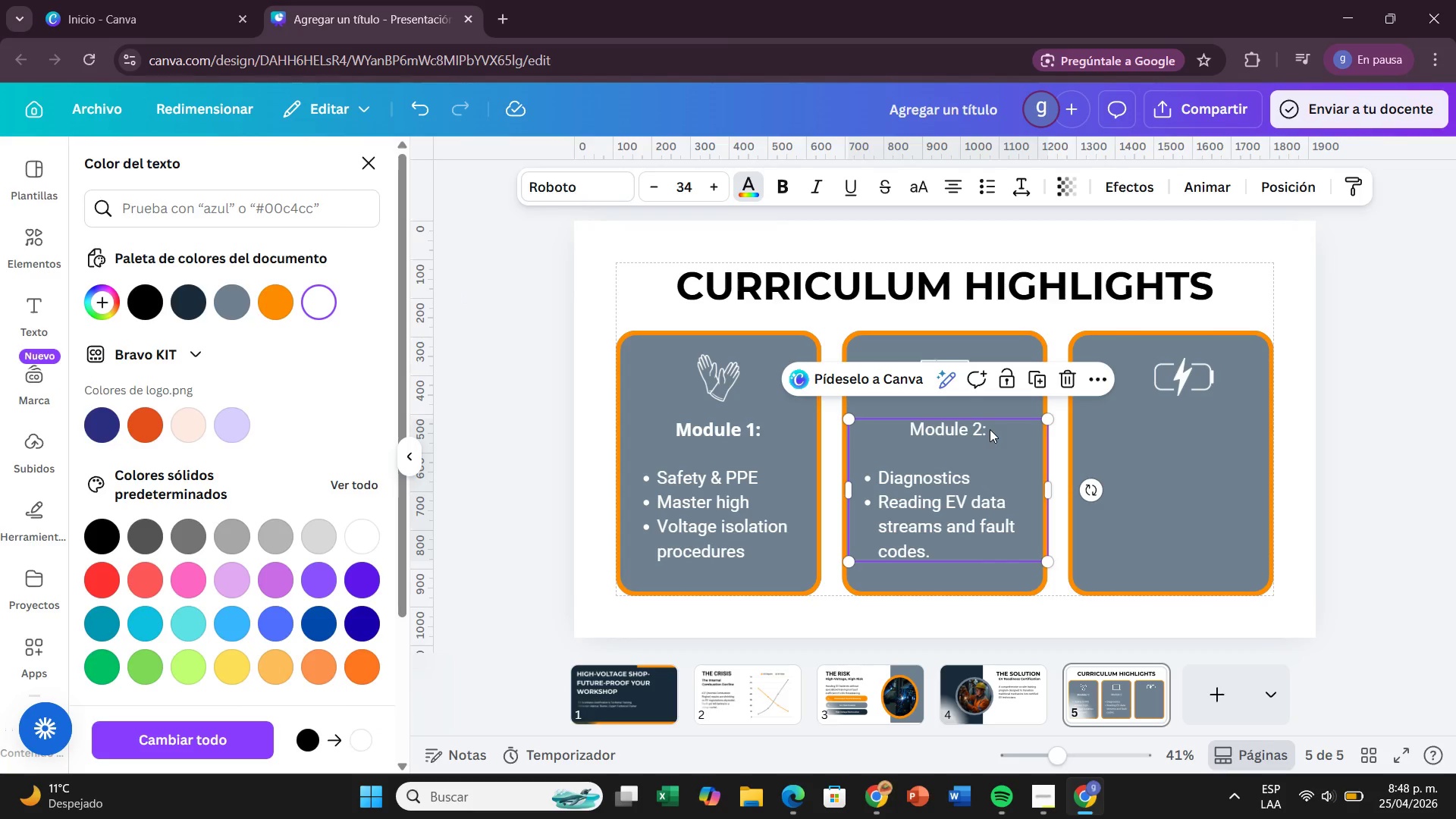 
left_click([990, 429])
 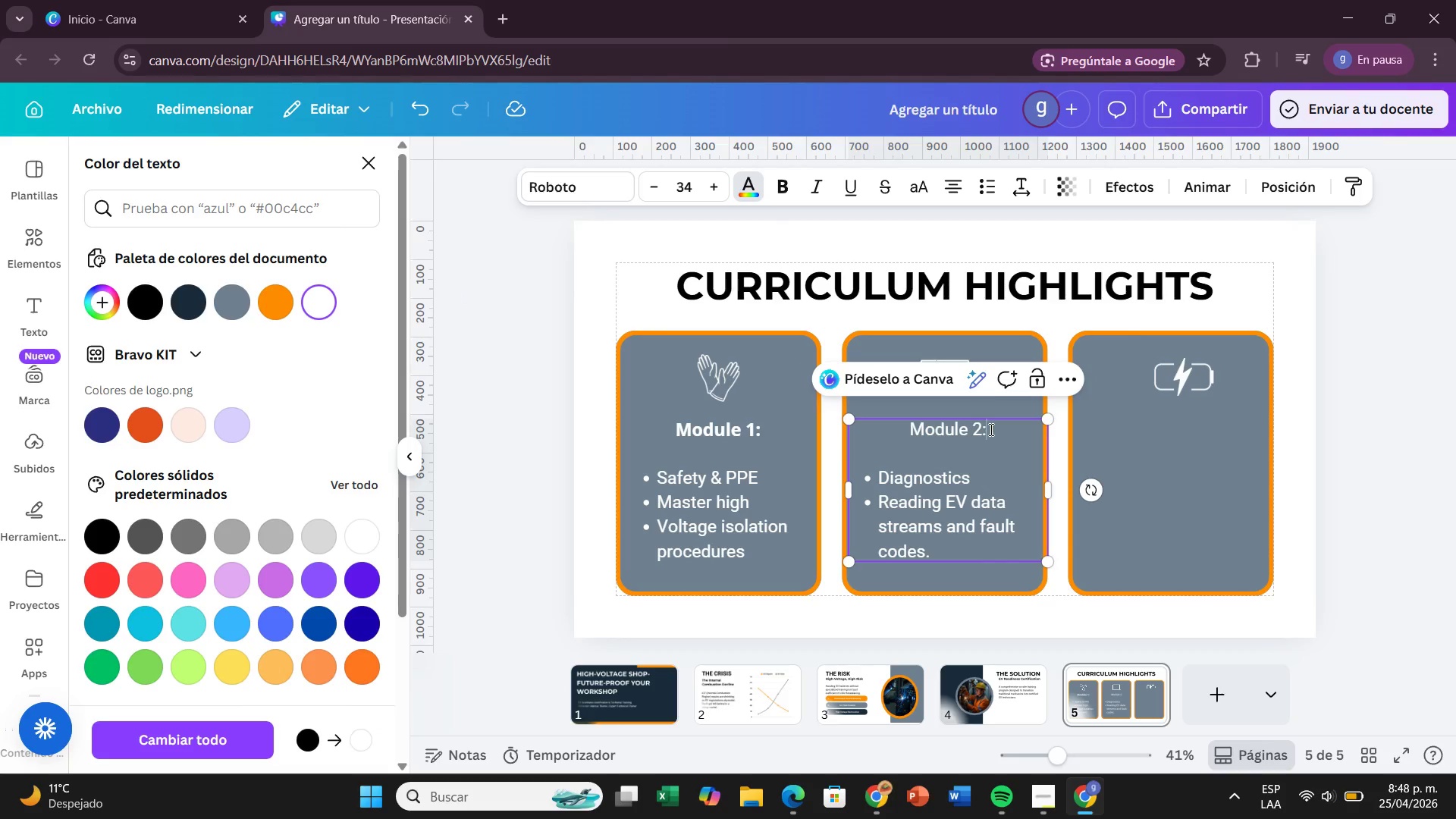 
left_click_drag(start_coordinate=[990, 429], to_coordinate=[899, 441])
 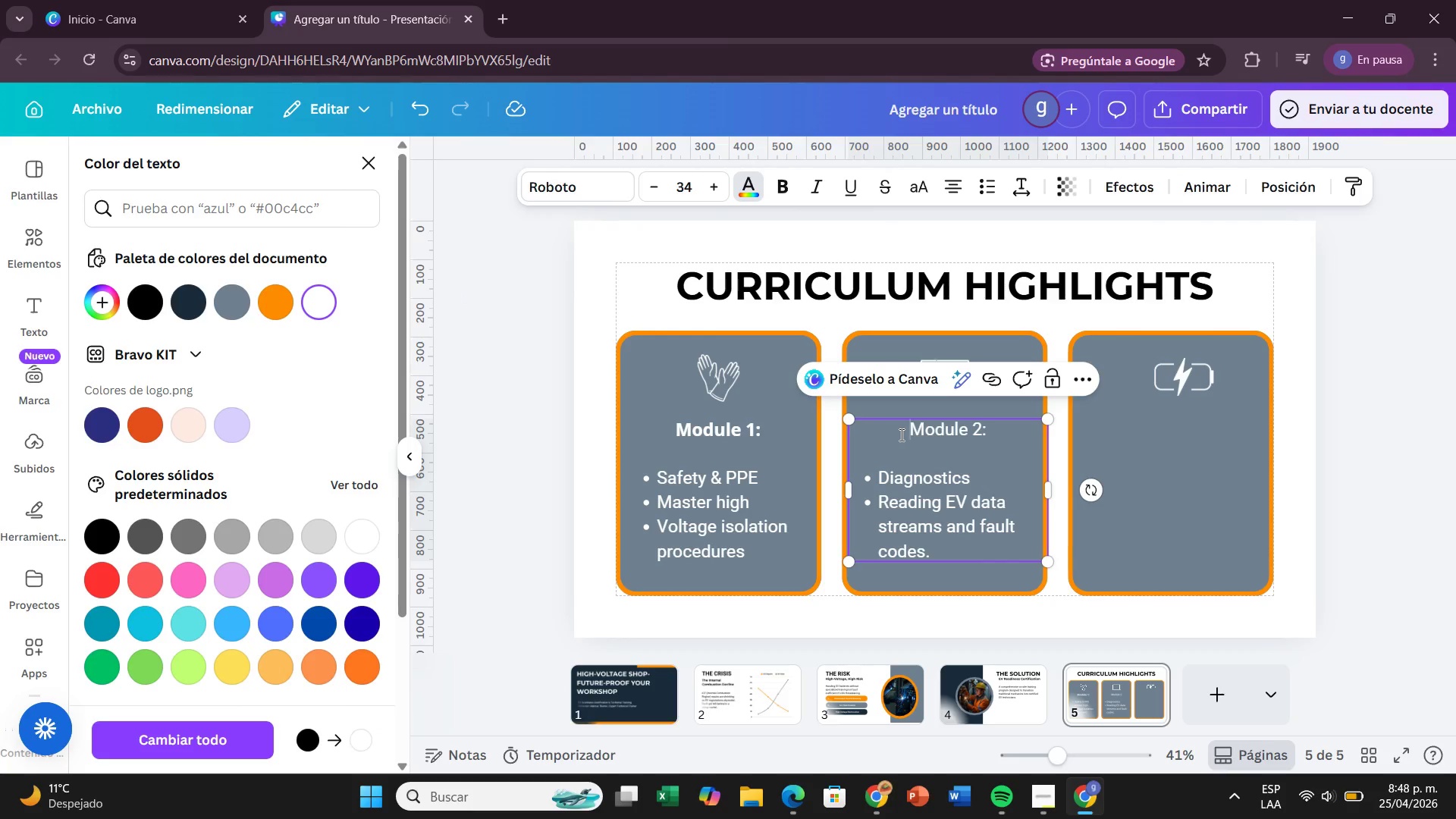 
left_click_drag(start_coordinate=[899, 435], to_coordinate=[1012, 430])
 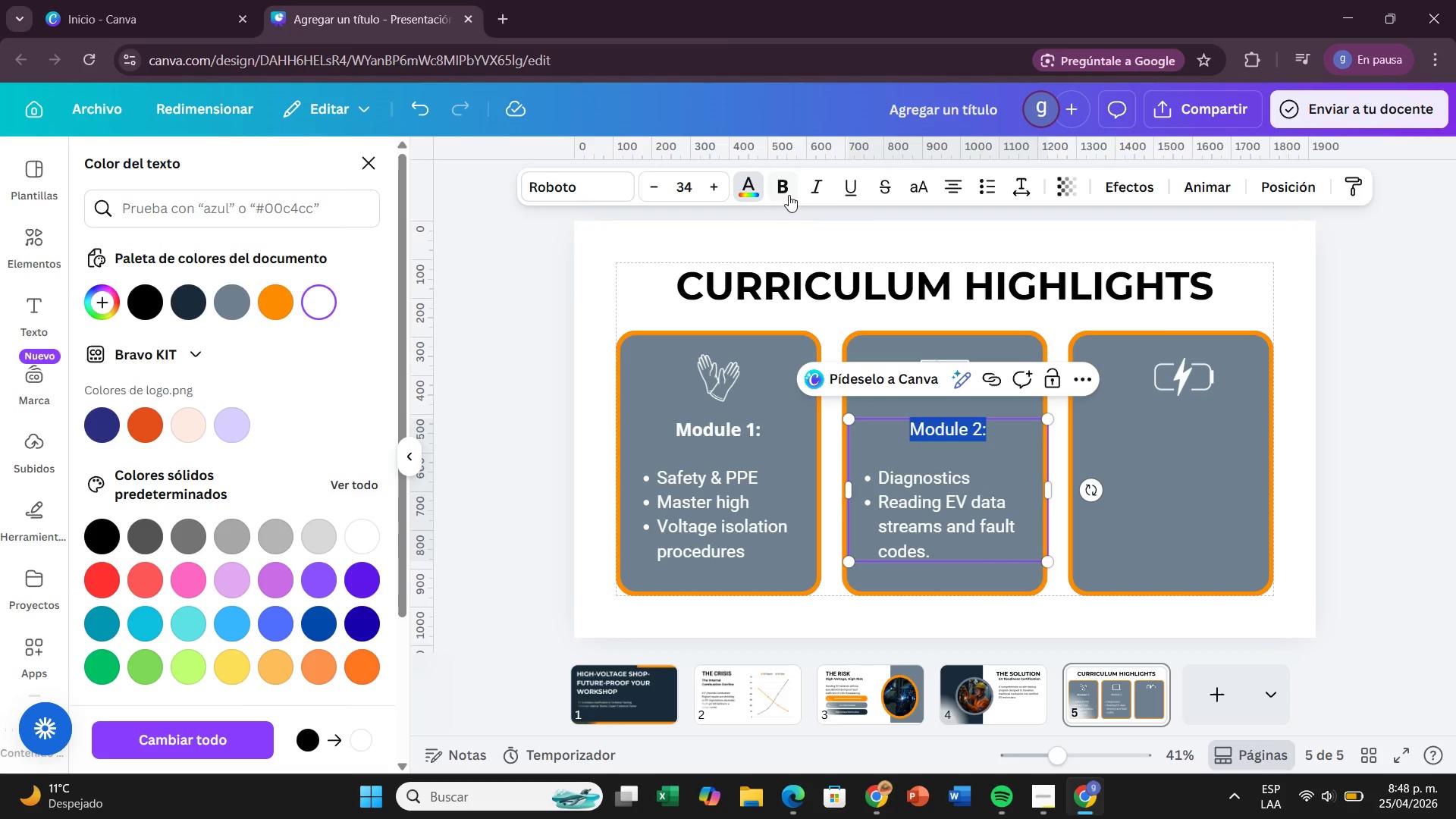 
left_click([783, 193])
 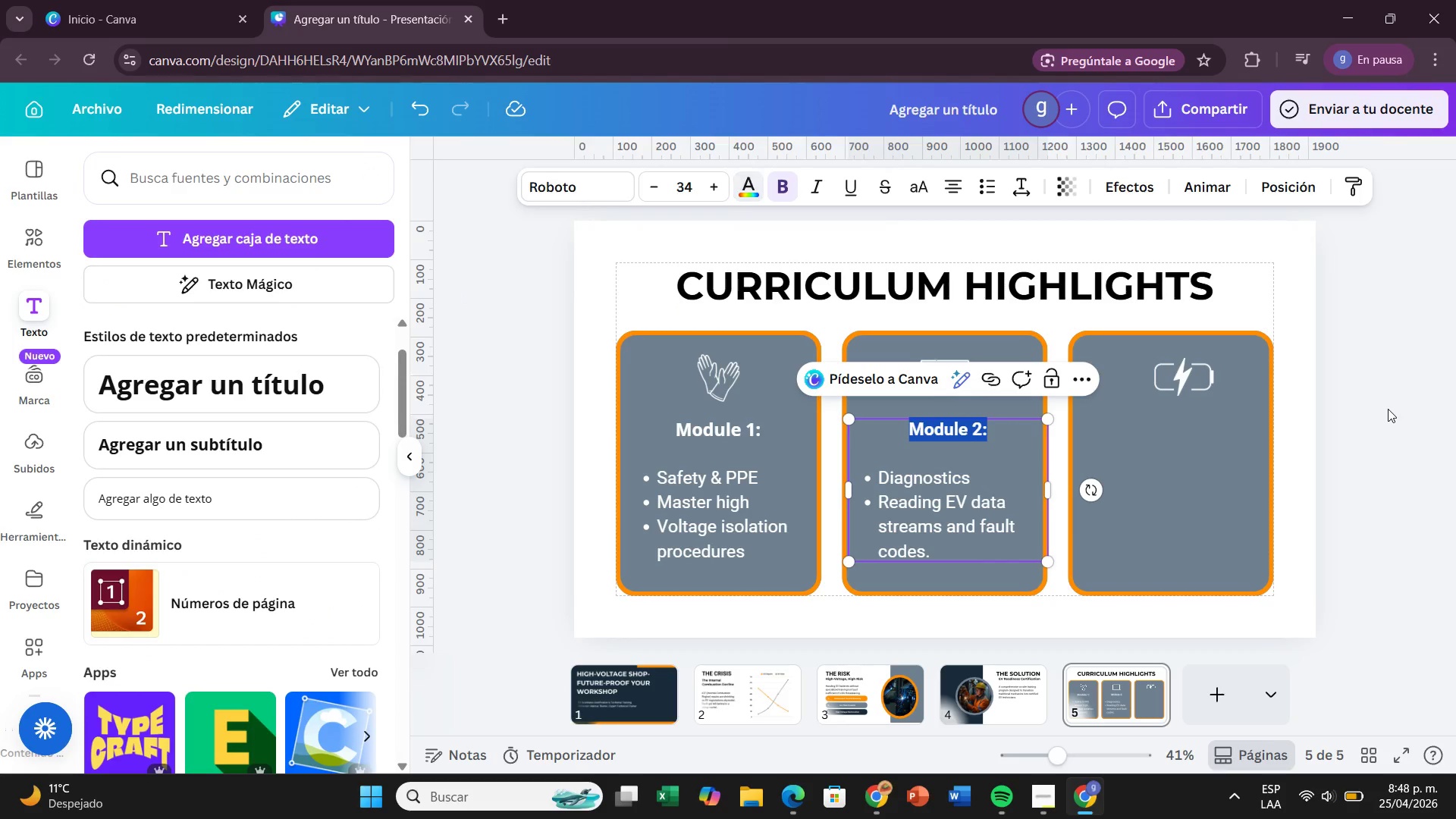 
double_click([1388, 409])
 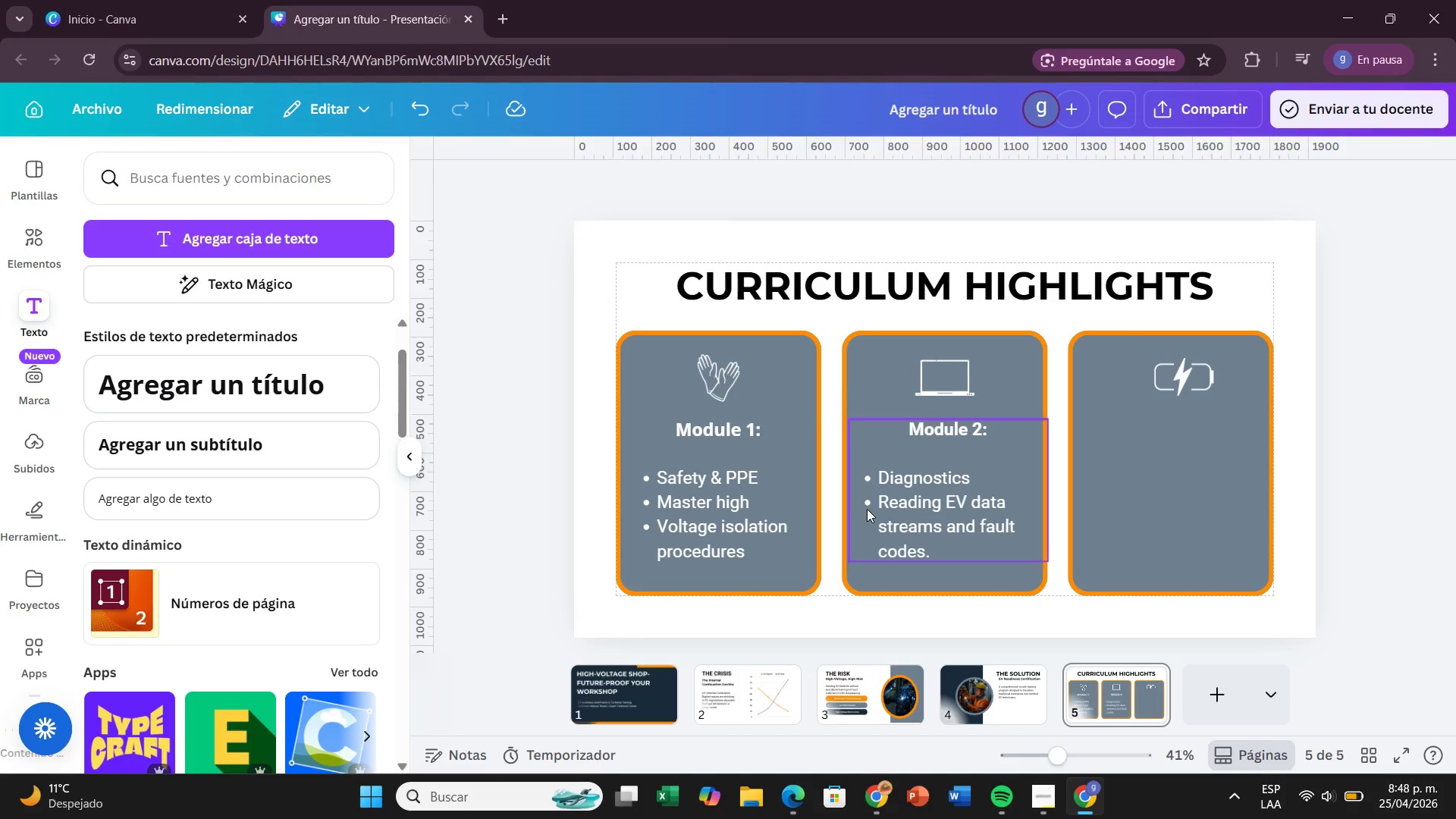 
left_click([883, 518])
 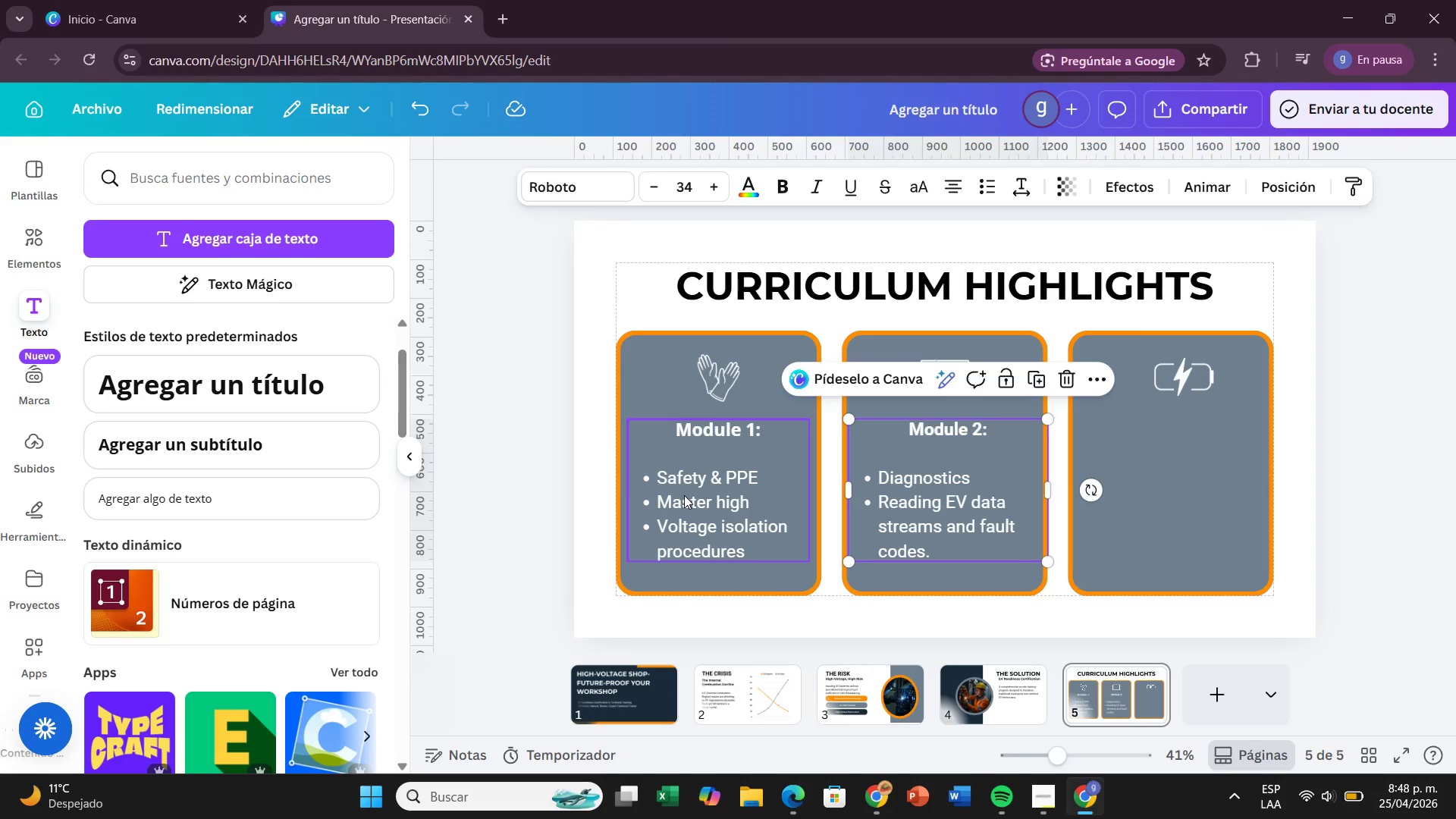 
left_click([684, 495])
 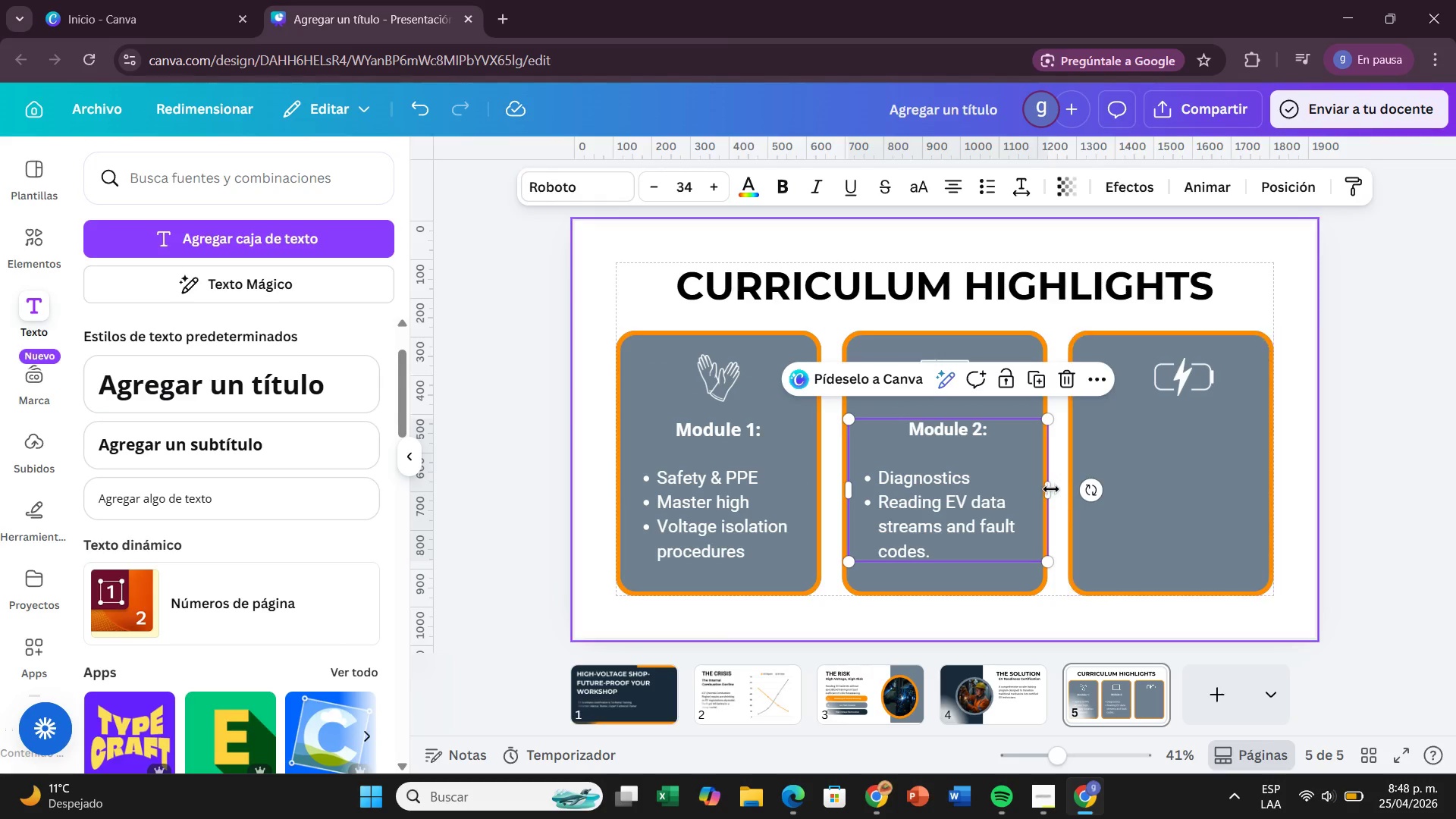 
left_click_drag(start_coordinate=[1050, 489], to_coordinate=[1035, 494])
 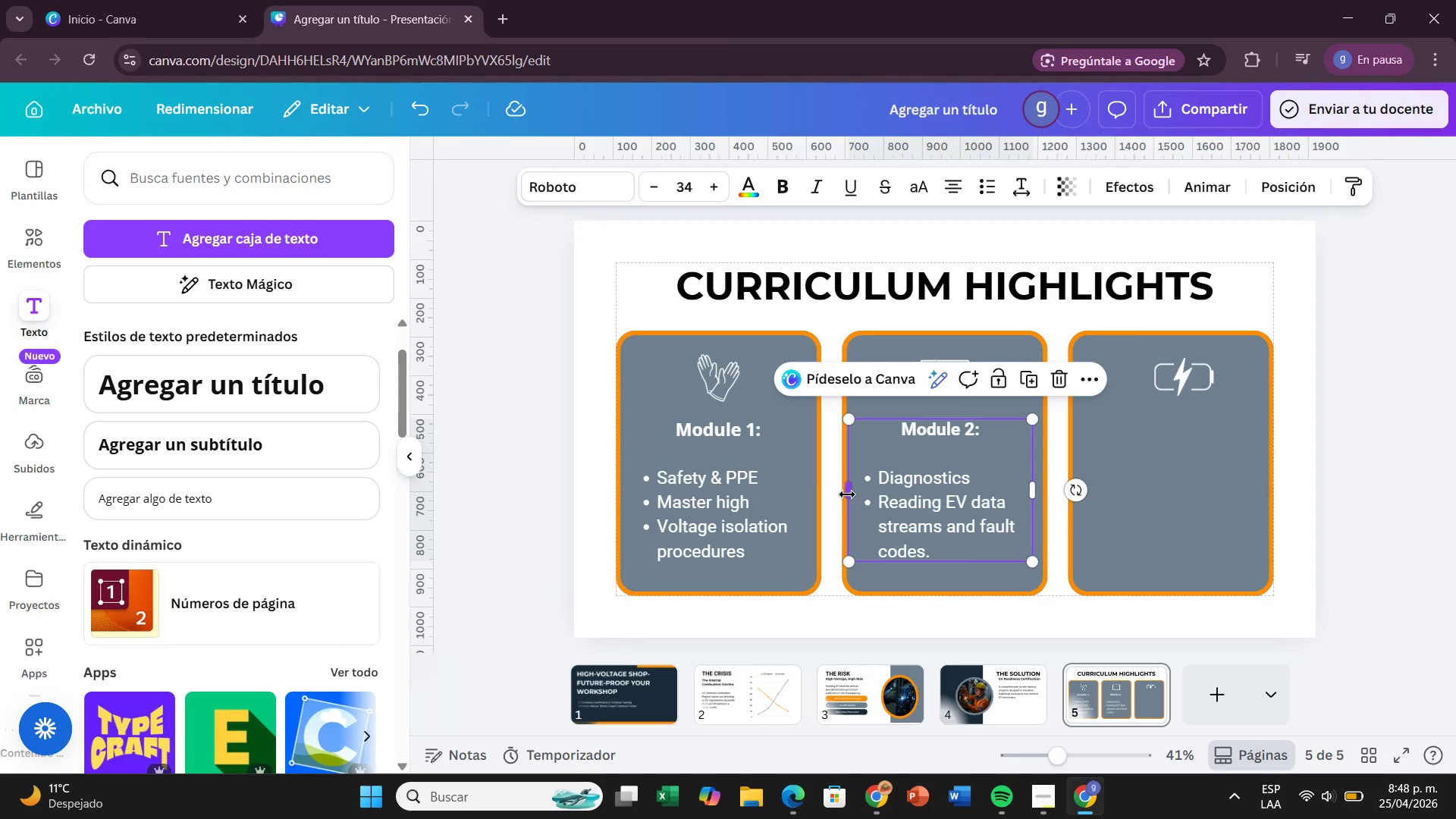 
left_click_drag(start_coordinate=[849, 494], to_coordinate=[861, 497])
 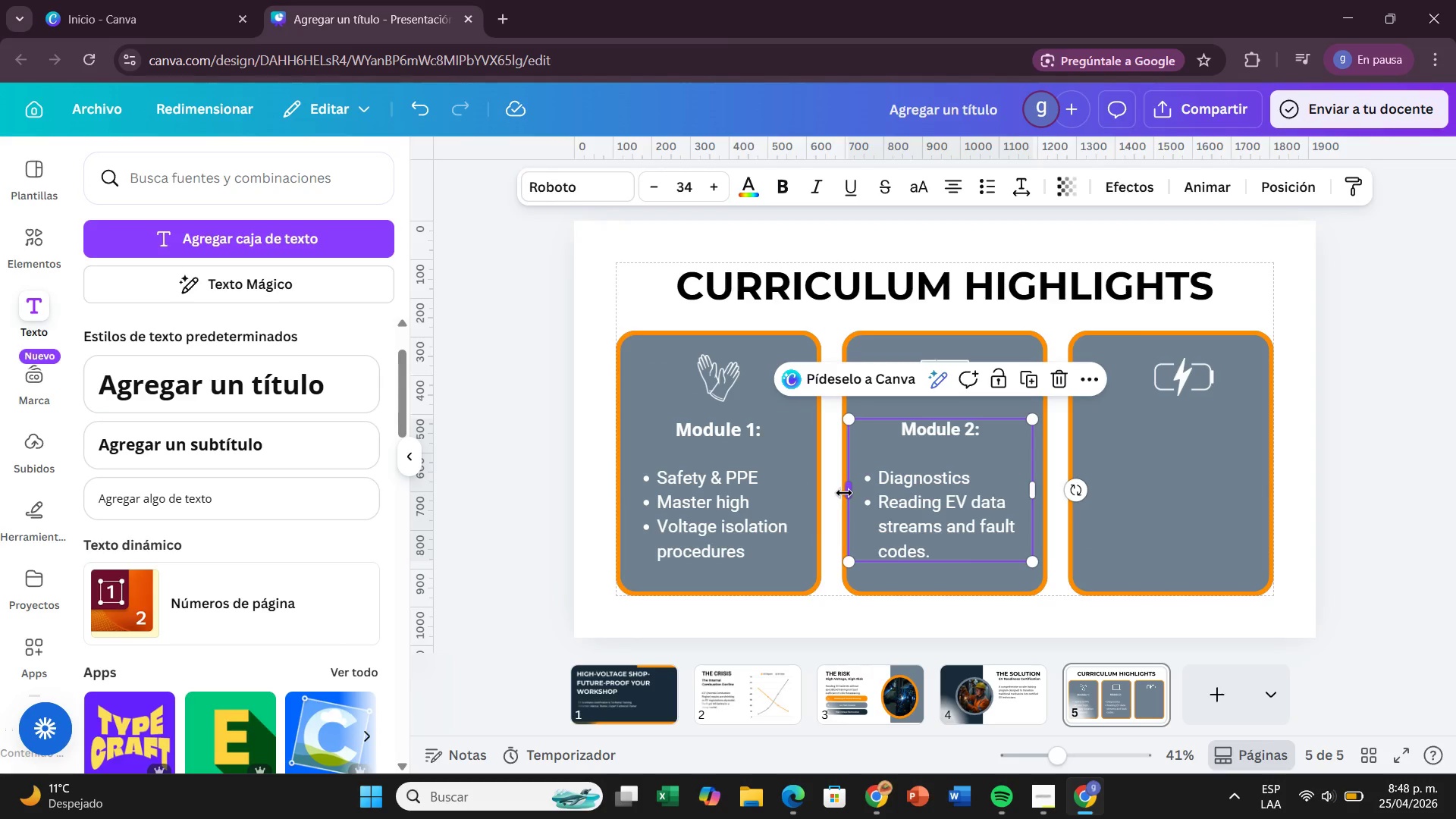 
left_click_drag(start_coordinate=[844, 493], to_coordinate=[853, 493])
 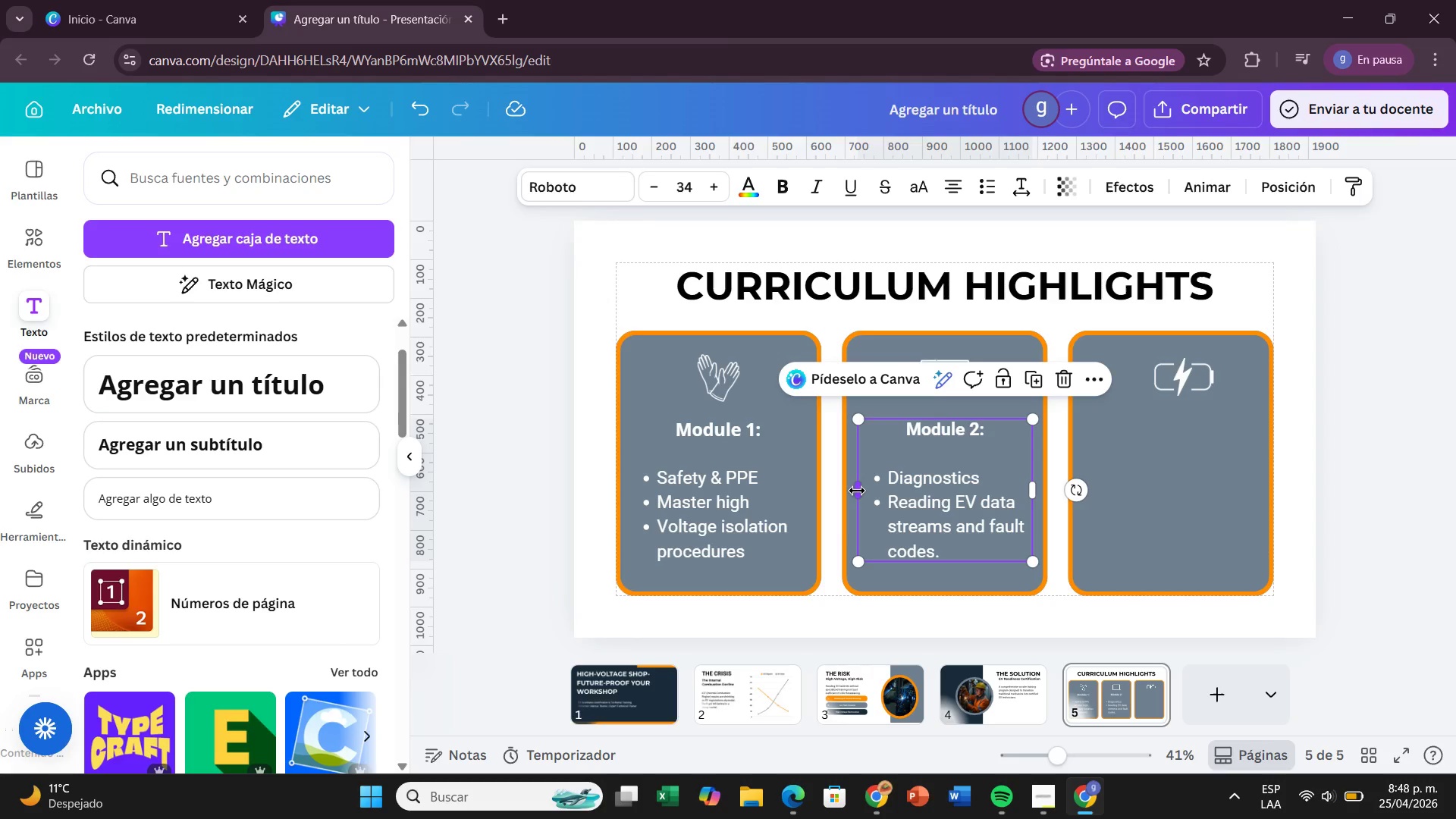 
left_click([1455, 494])
 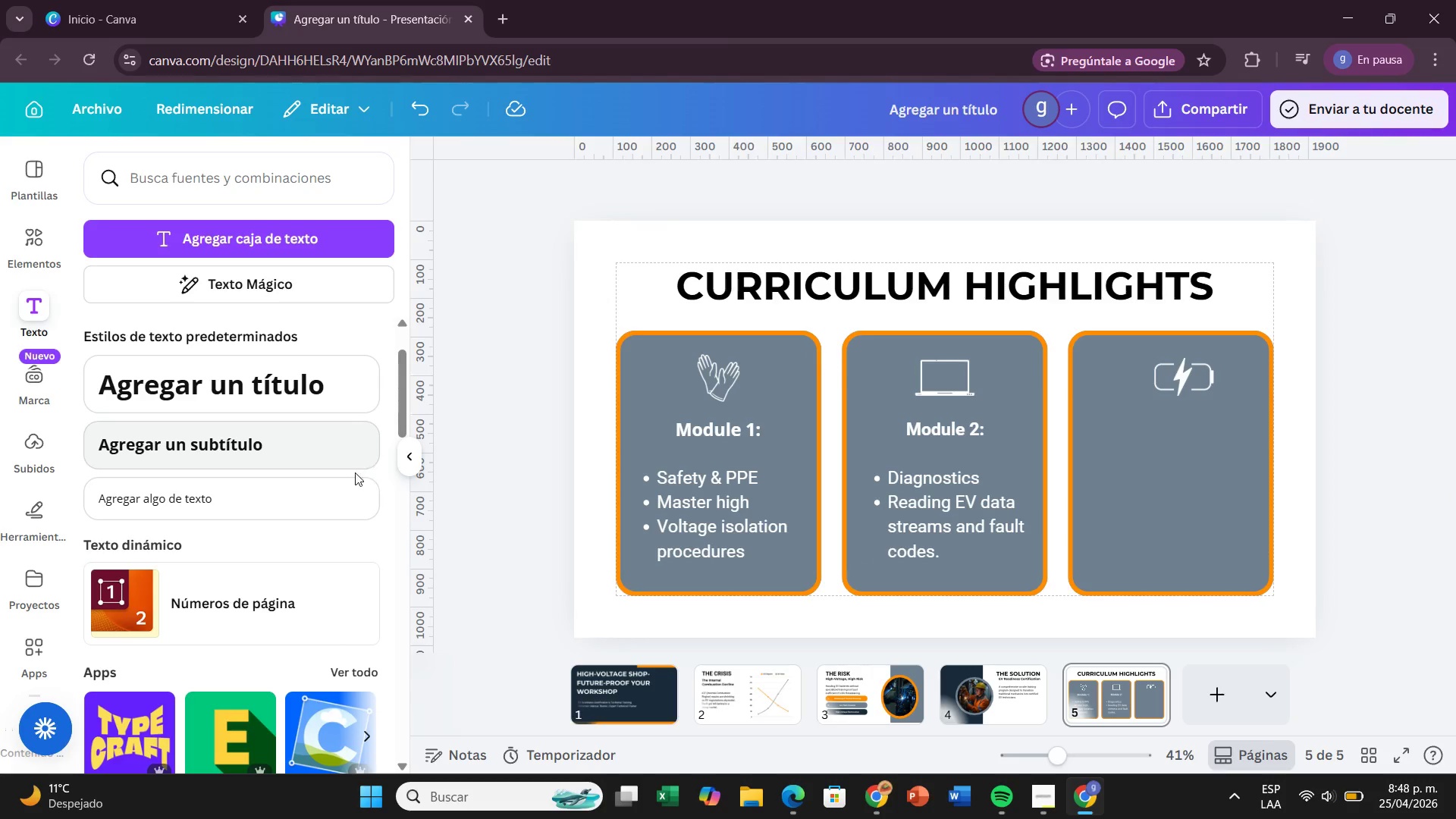 
left_click_drag(start_coordinate=[345, 482], to_coordinate=[1381, 452])
 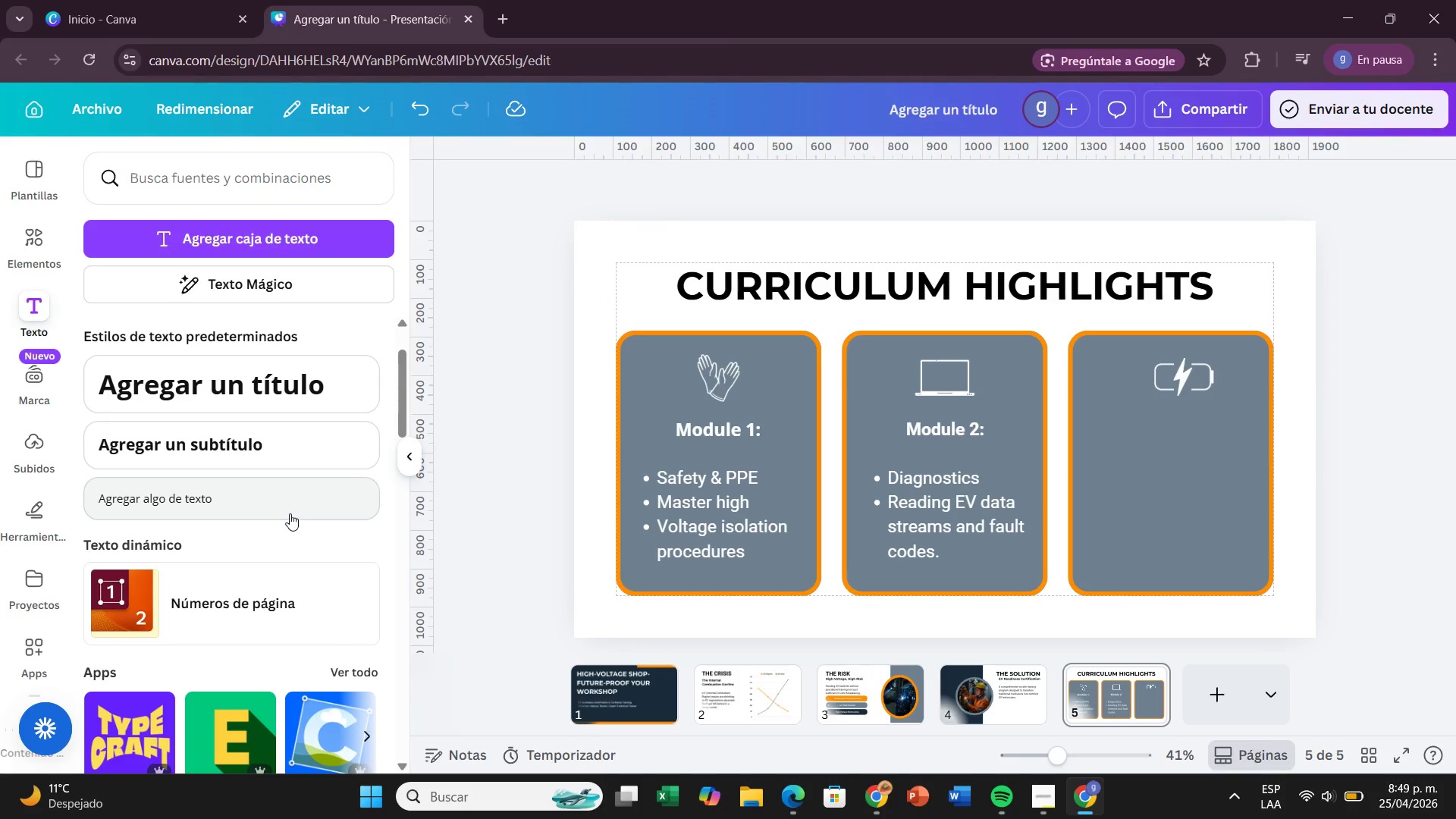 
left_click_drag(start_coordinate=[285, 497], to_coordinate=[1246, 483])
 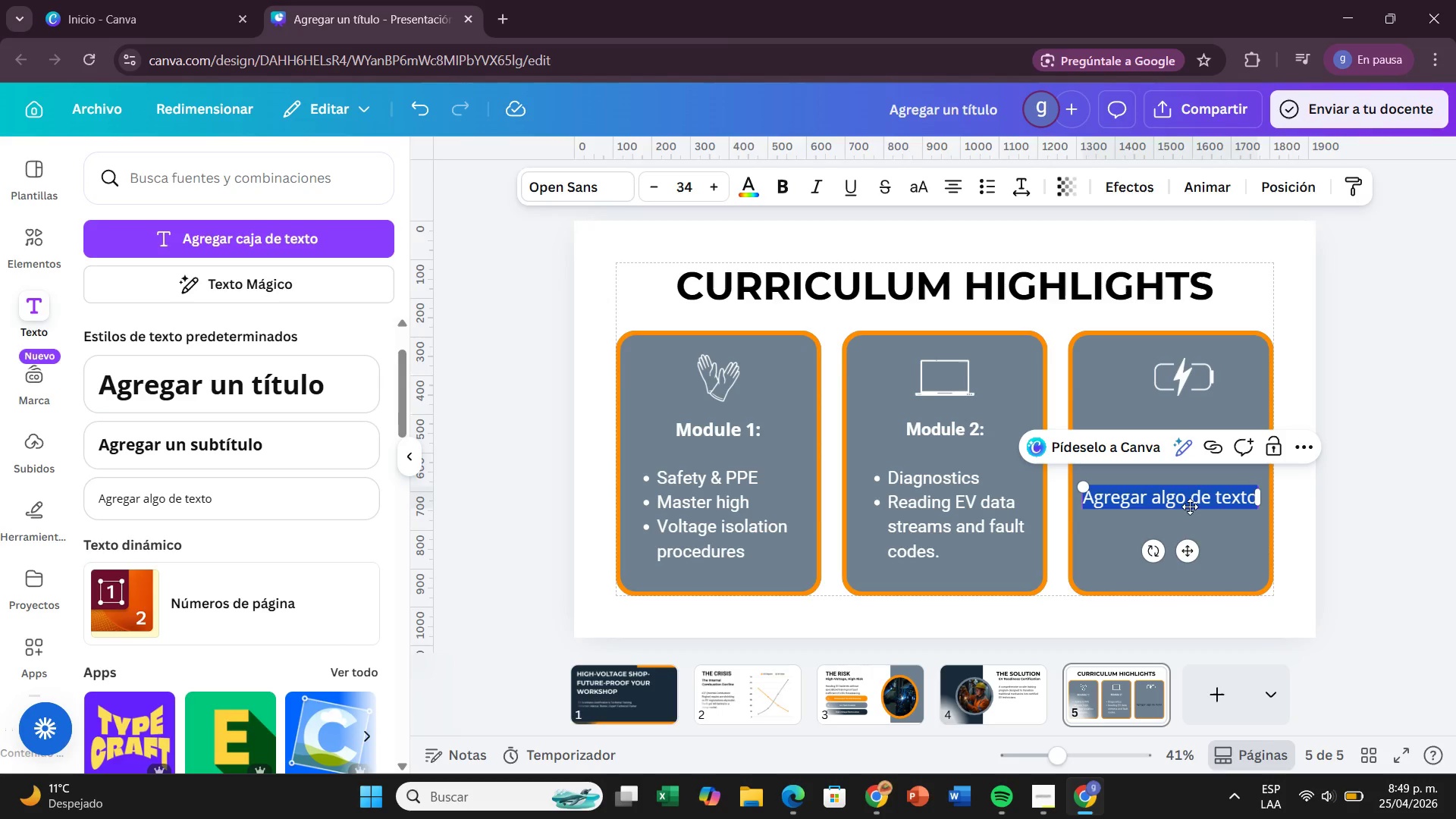 
double_click([1190, 500])
 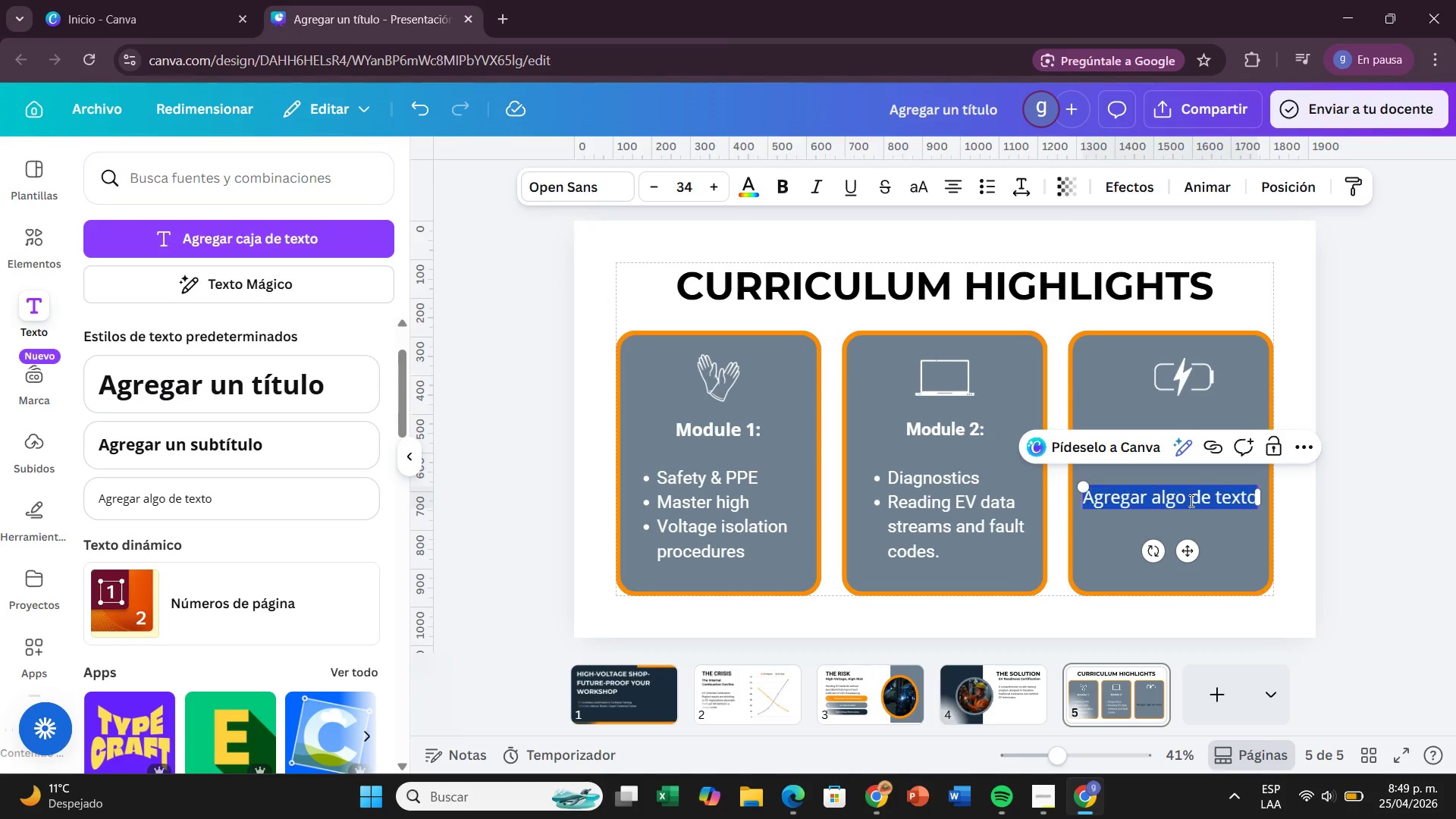 
triple_click([1190, 500])
 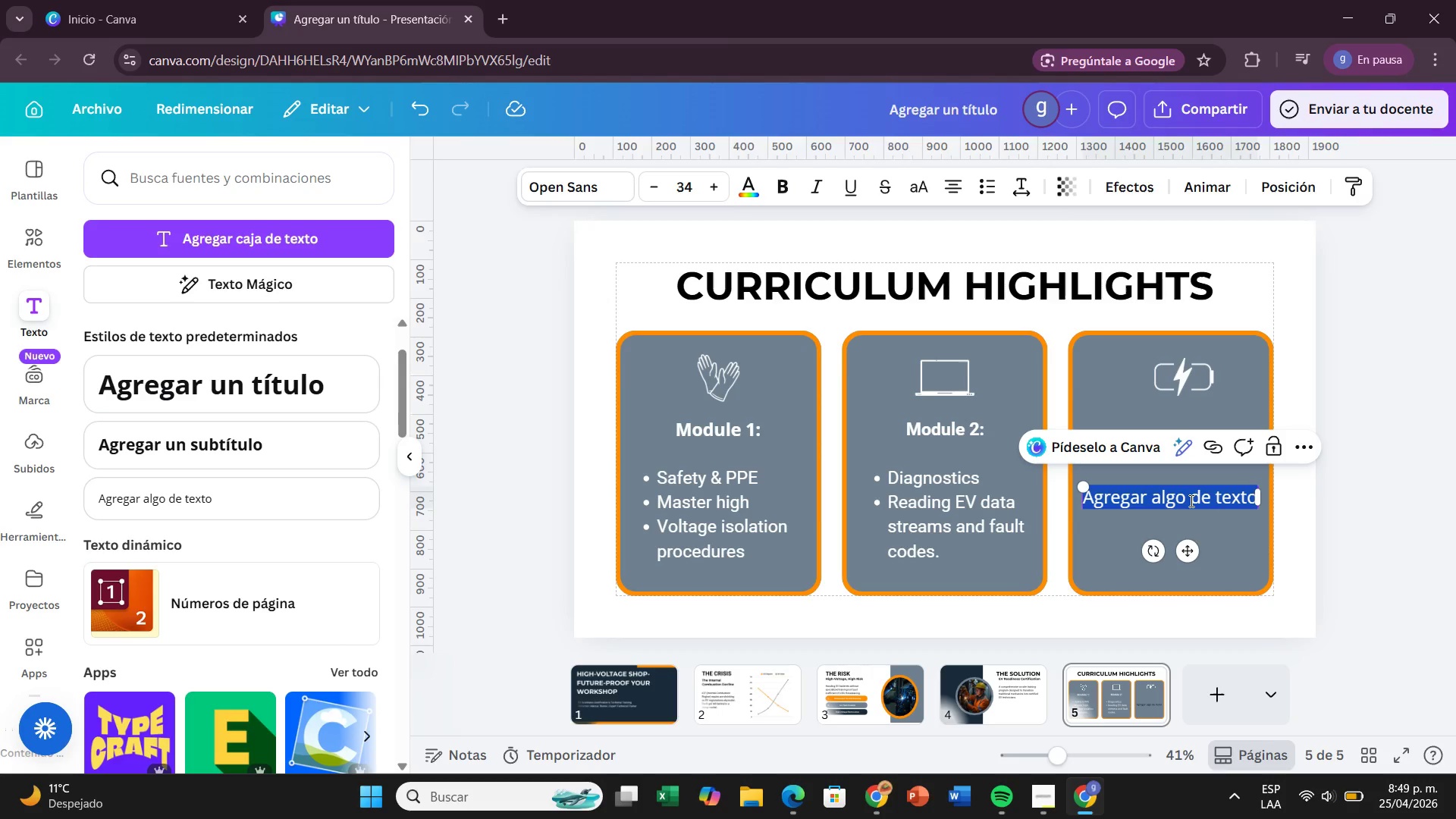 
triple_click([1190, 500])
 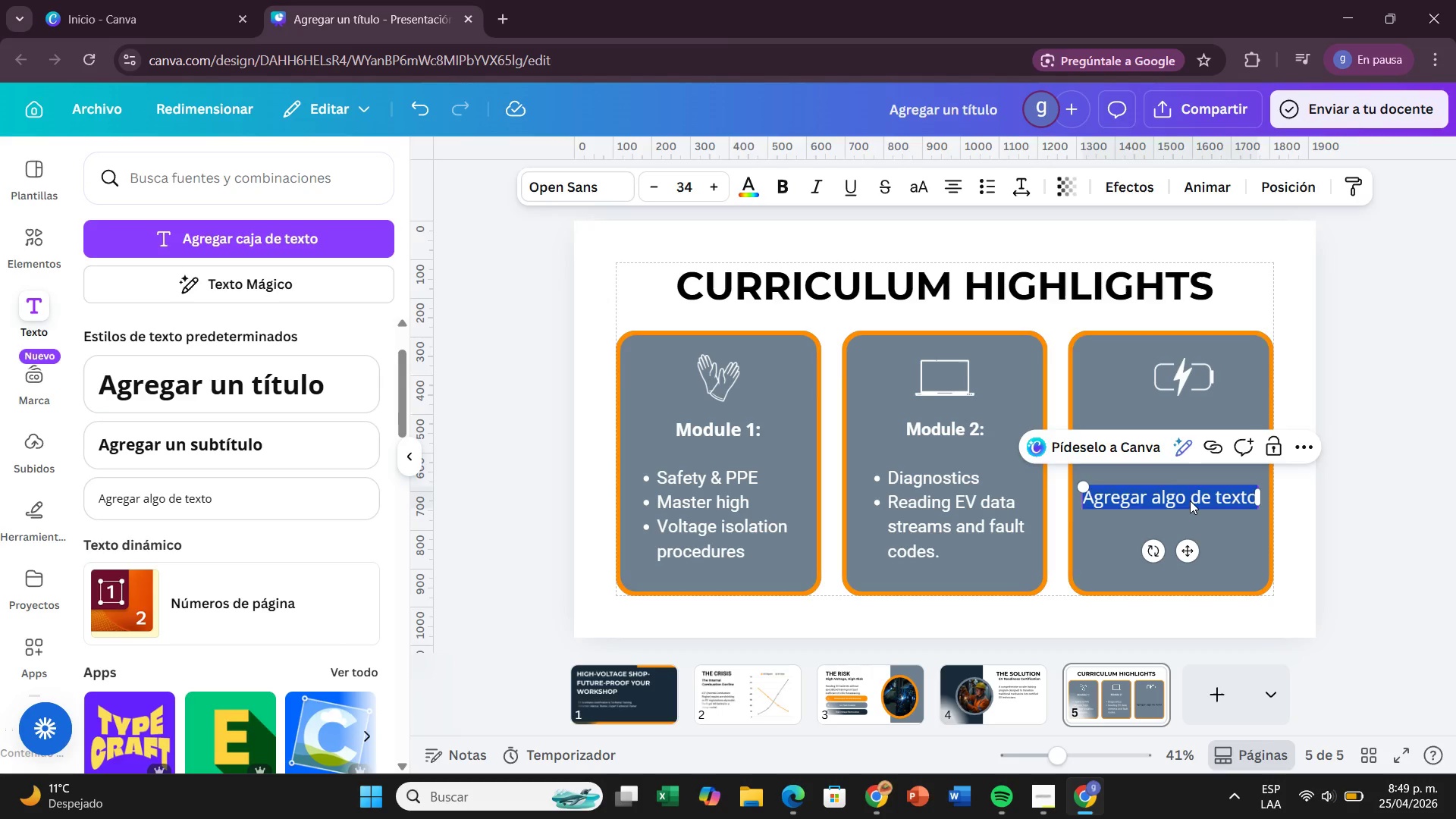 
key(Backspace)
 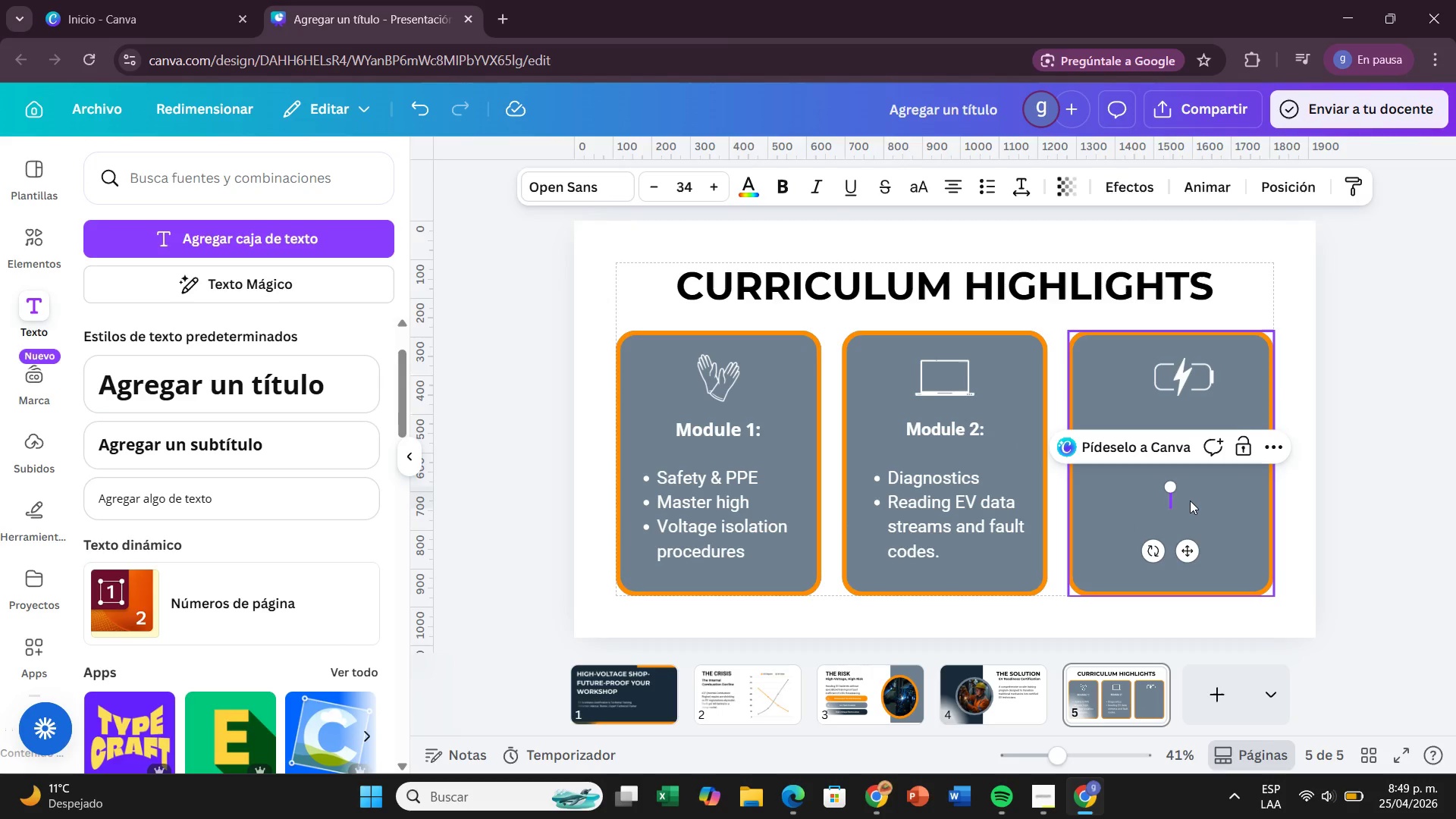 
type(N)
key(Backspace)
type(Module 3>)
 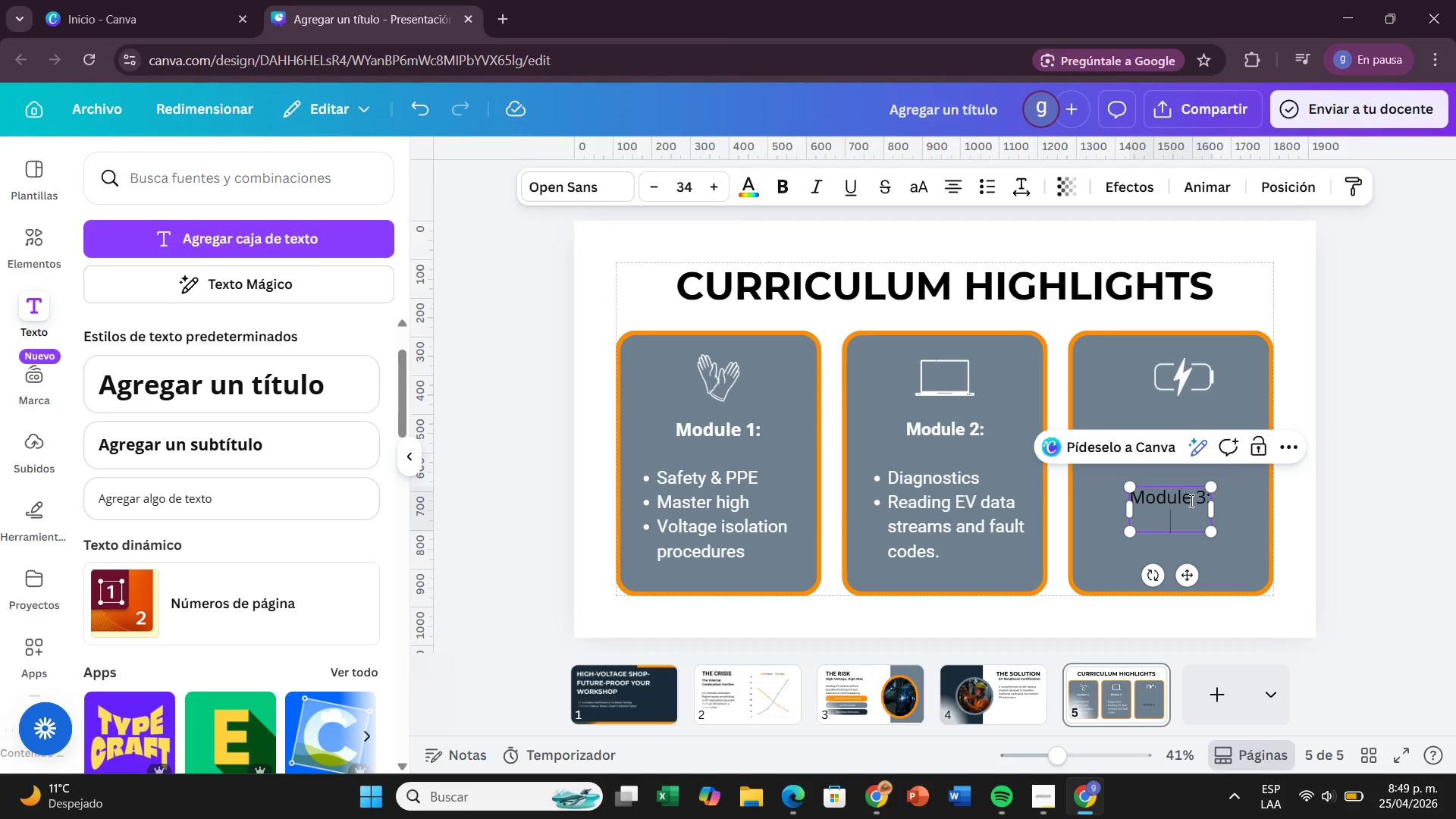 
 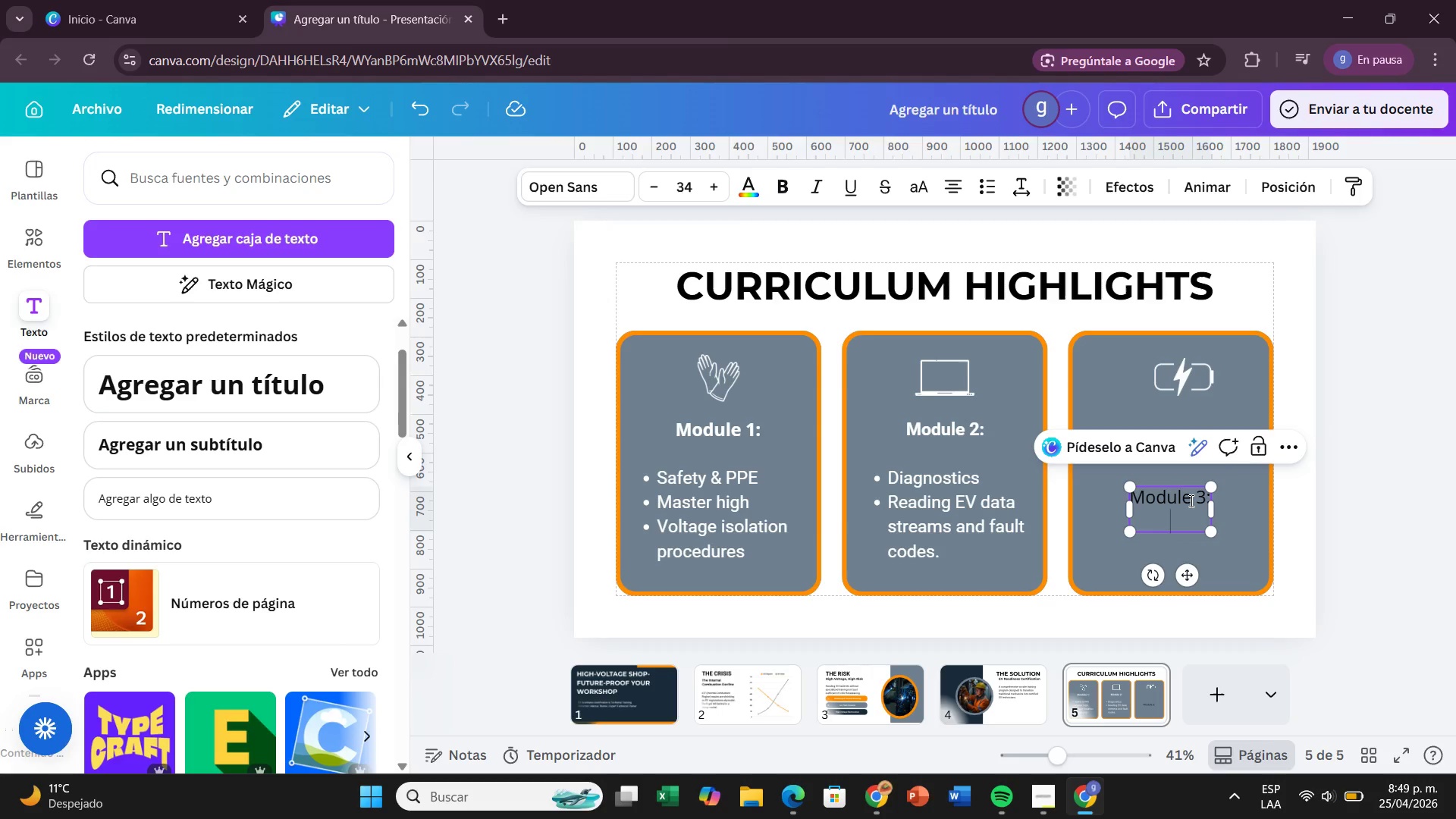 
key(Enter)
 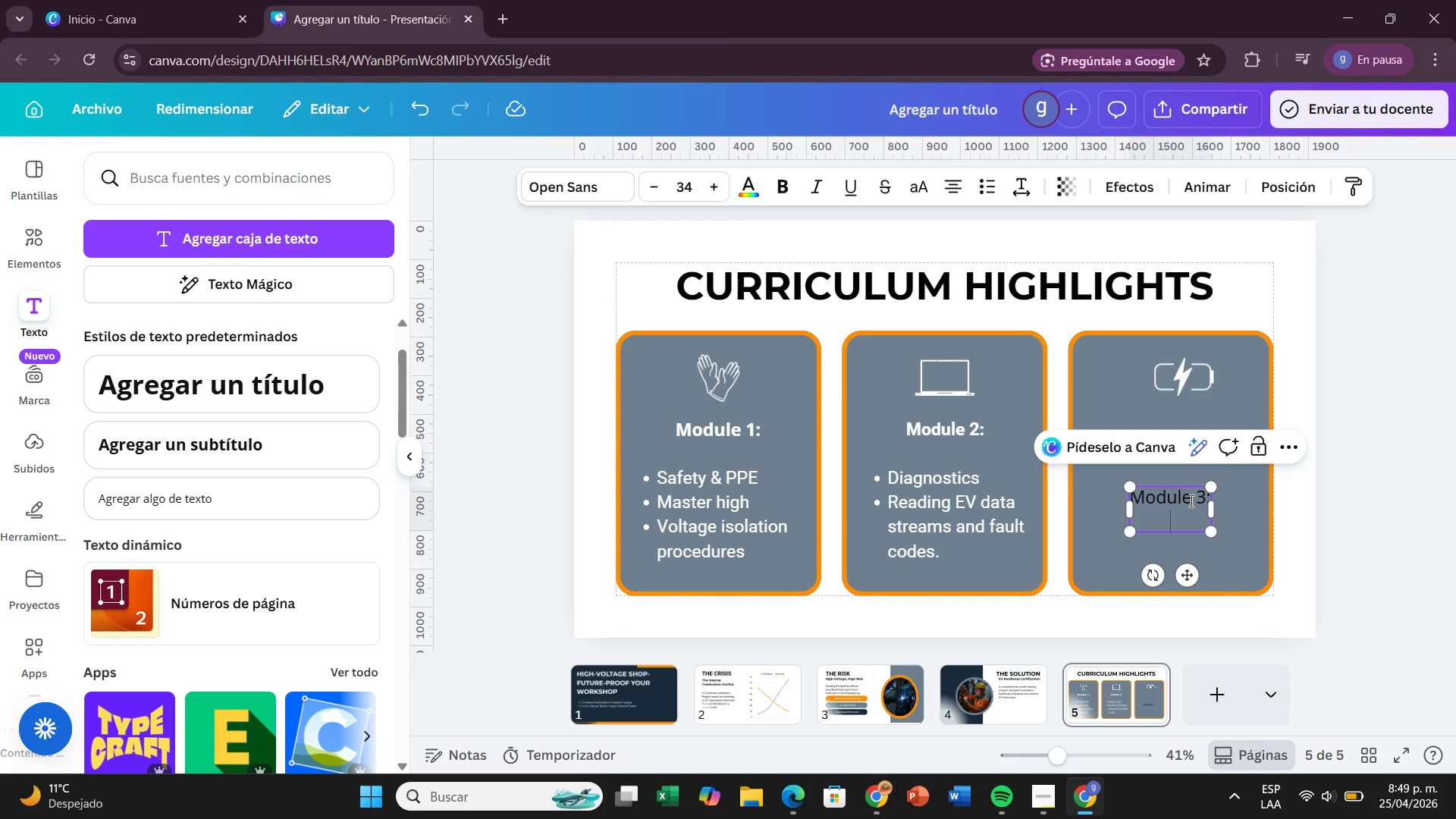 
key(Enter)
 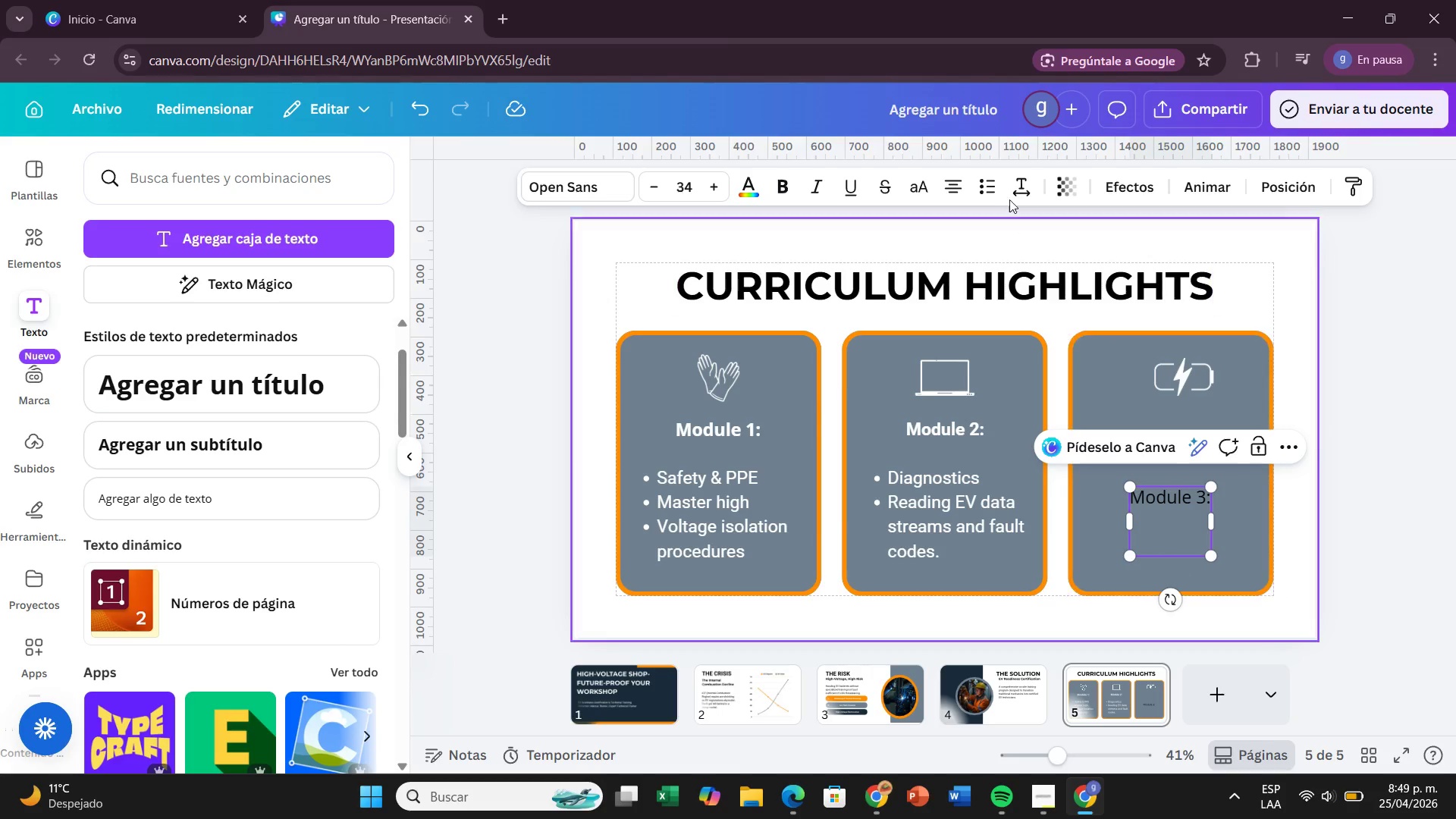 
left_click([984, 175])
 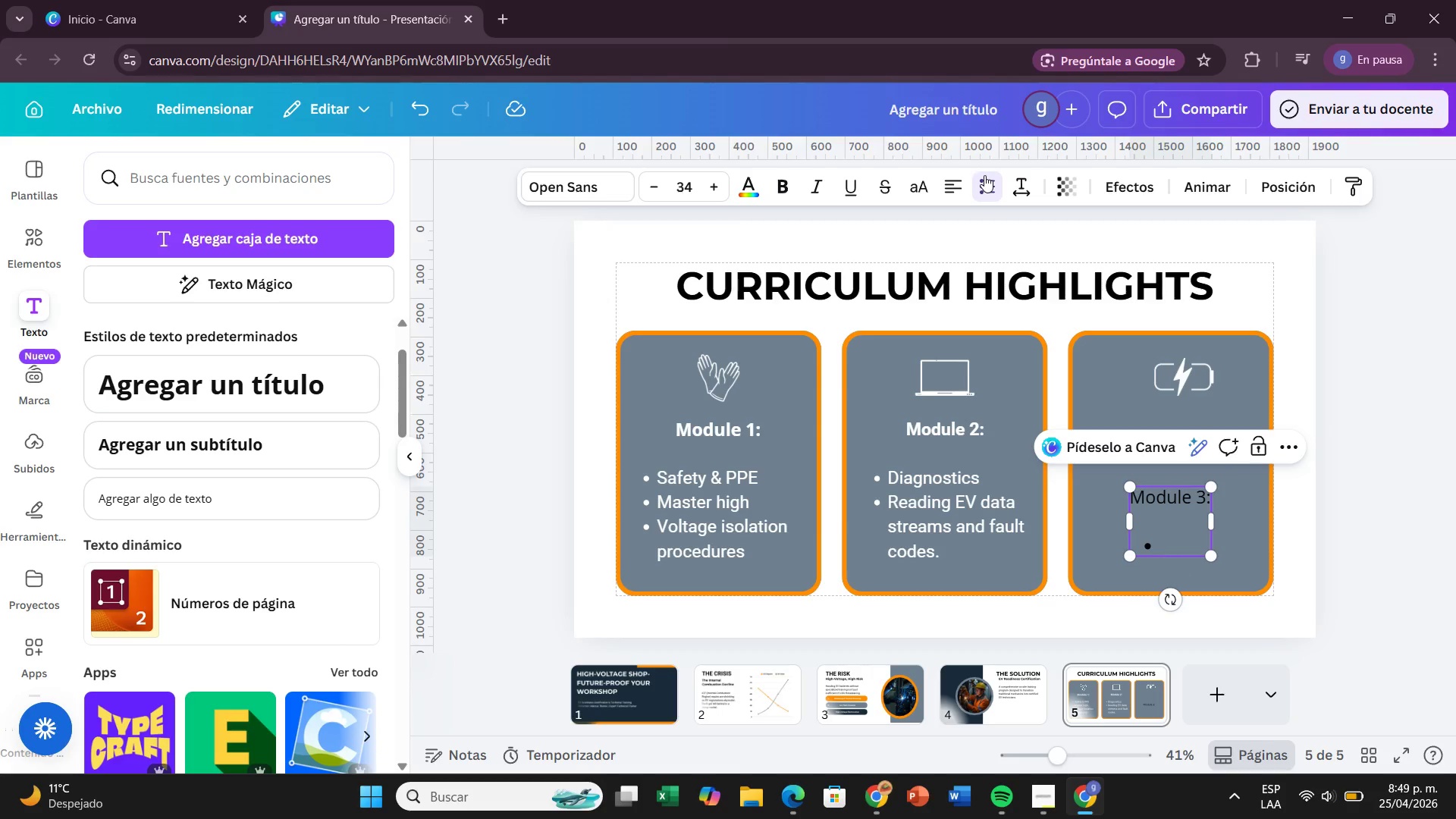 
type(Battery Service)
 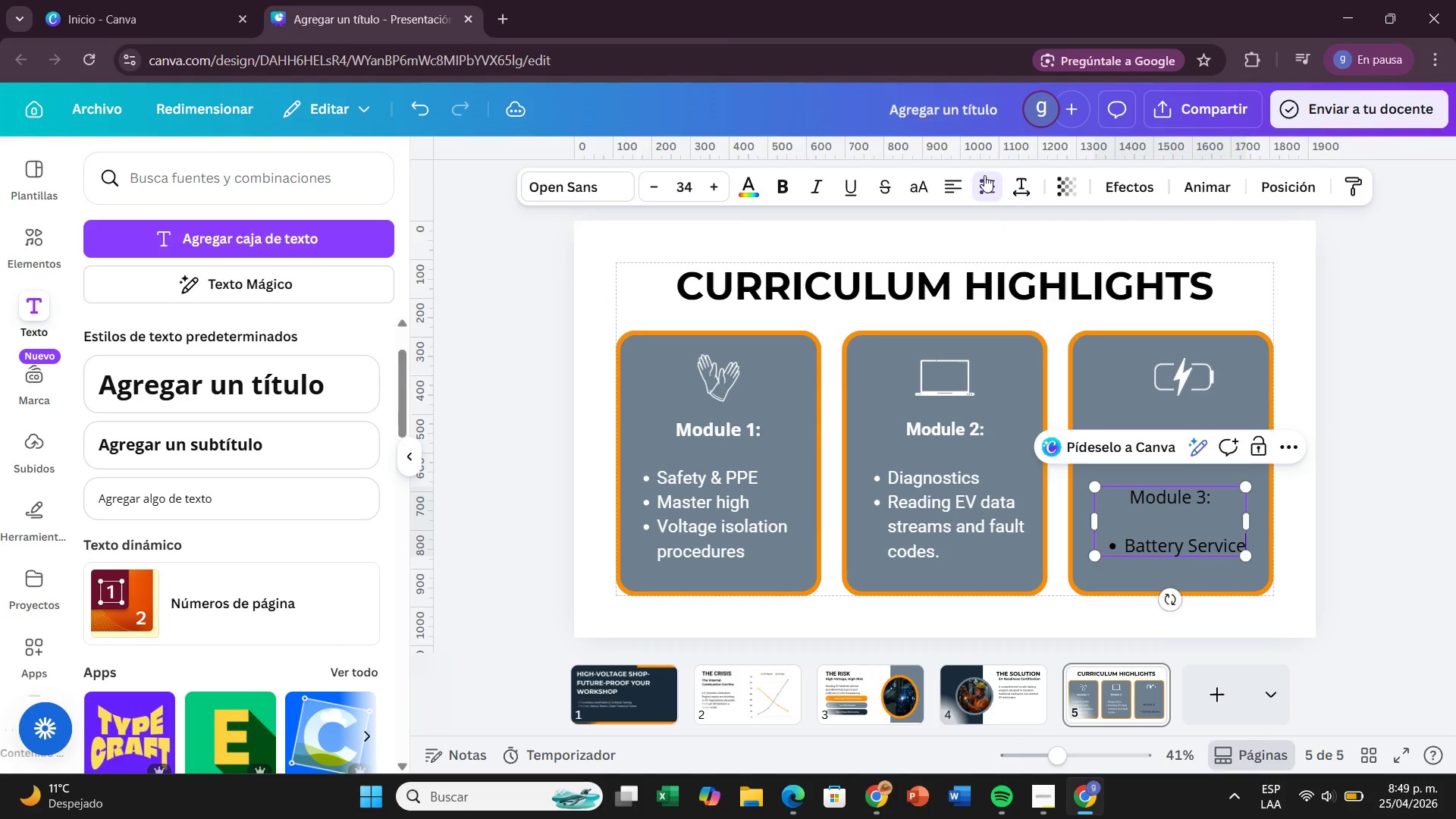 
key(Enter)
 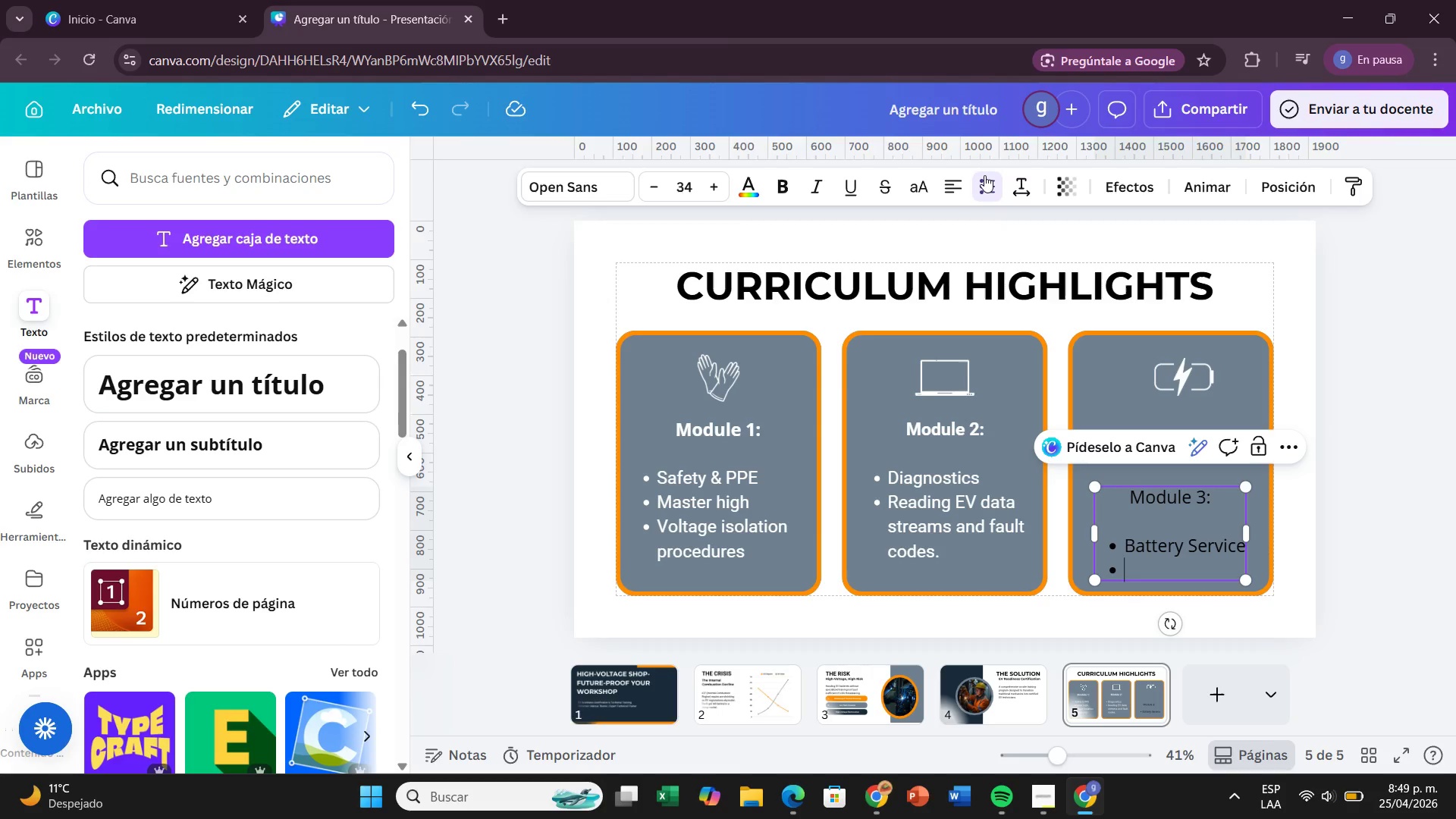 
type(Cell balancing and thermal )
 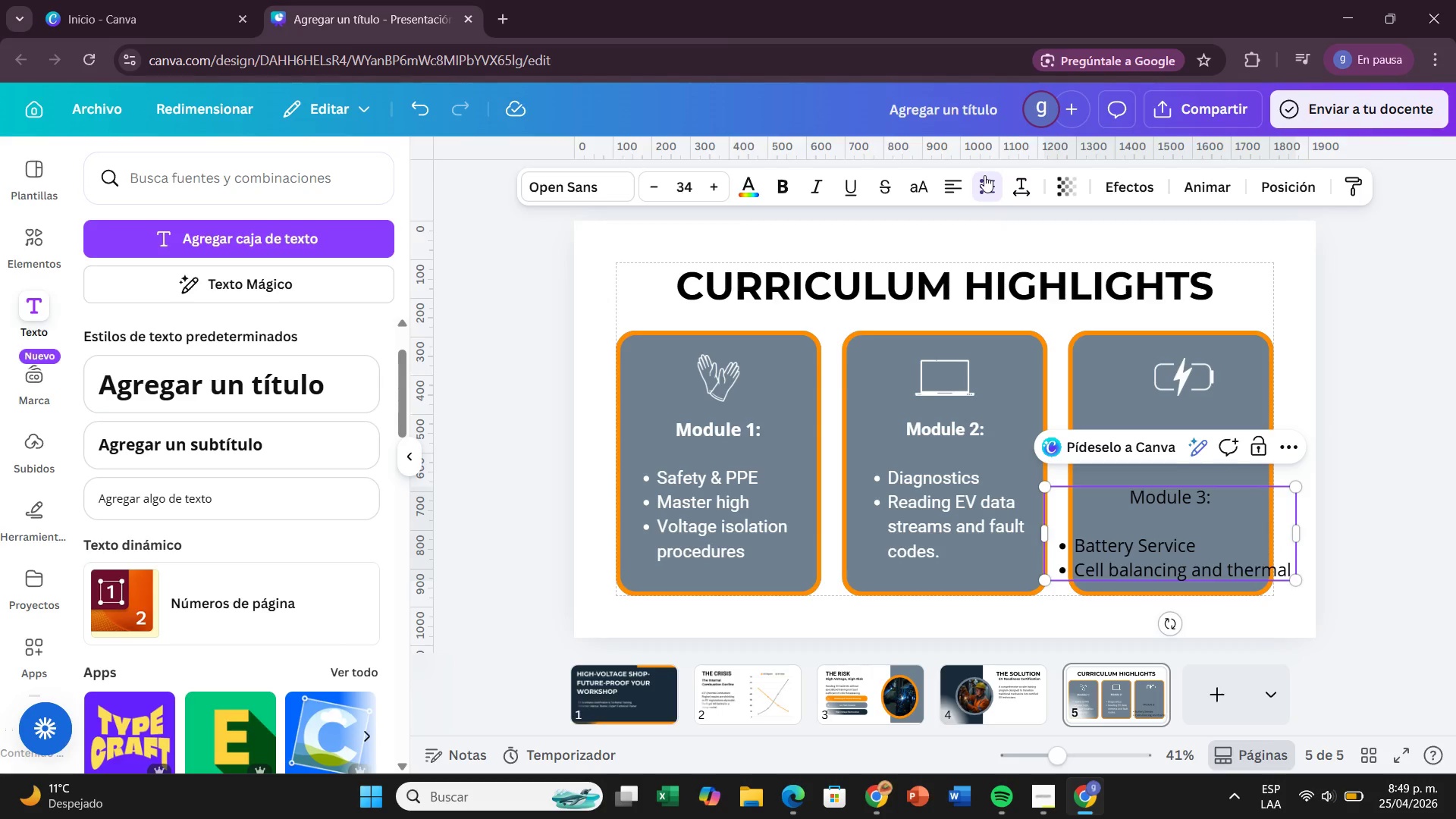 
type(management systems.)
 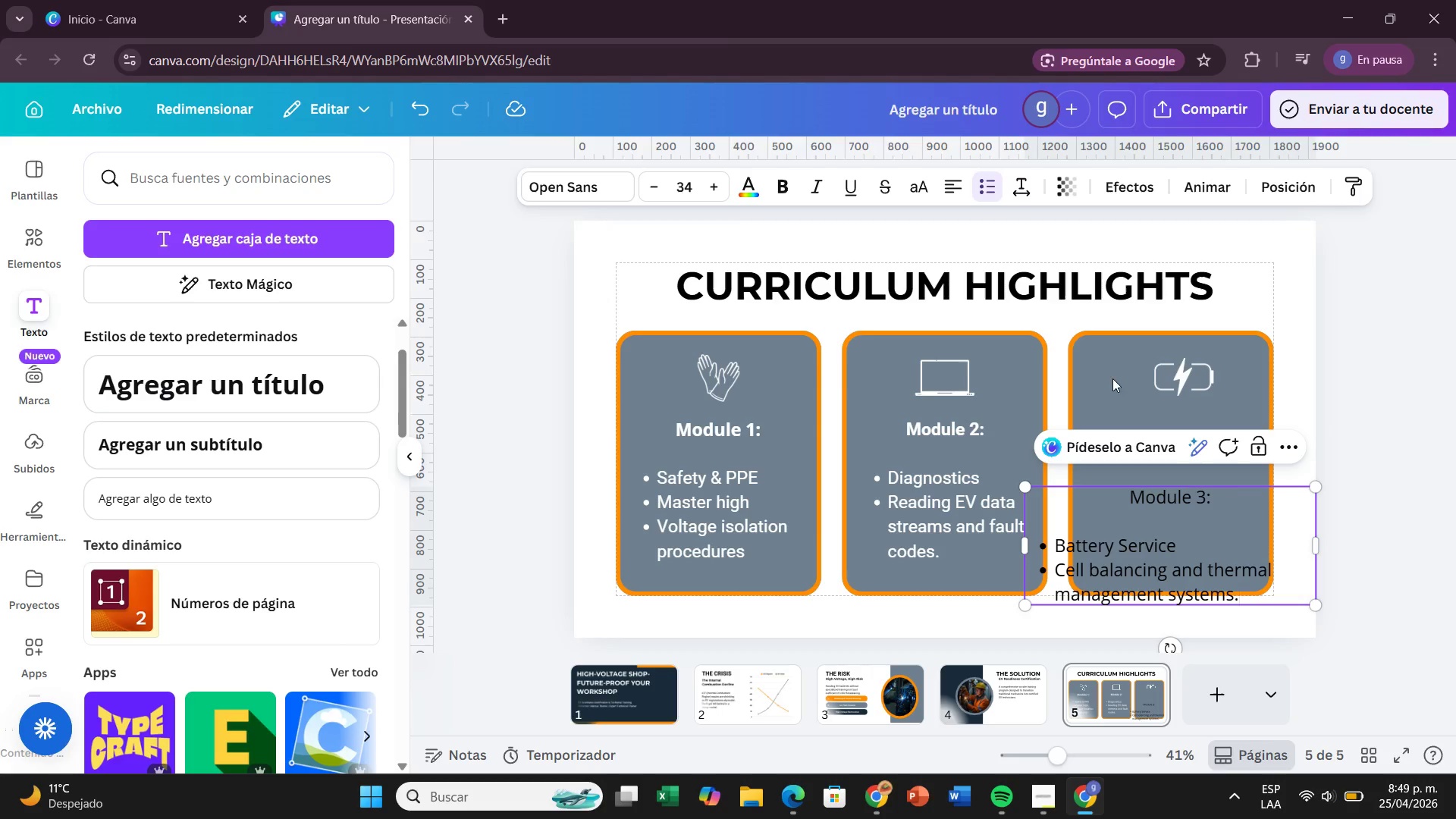 
left_click([1357, 476])
 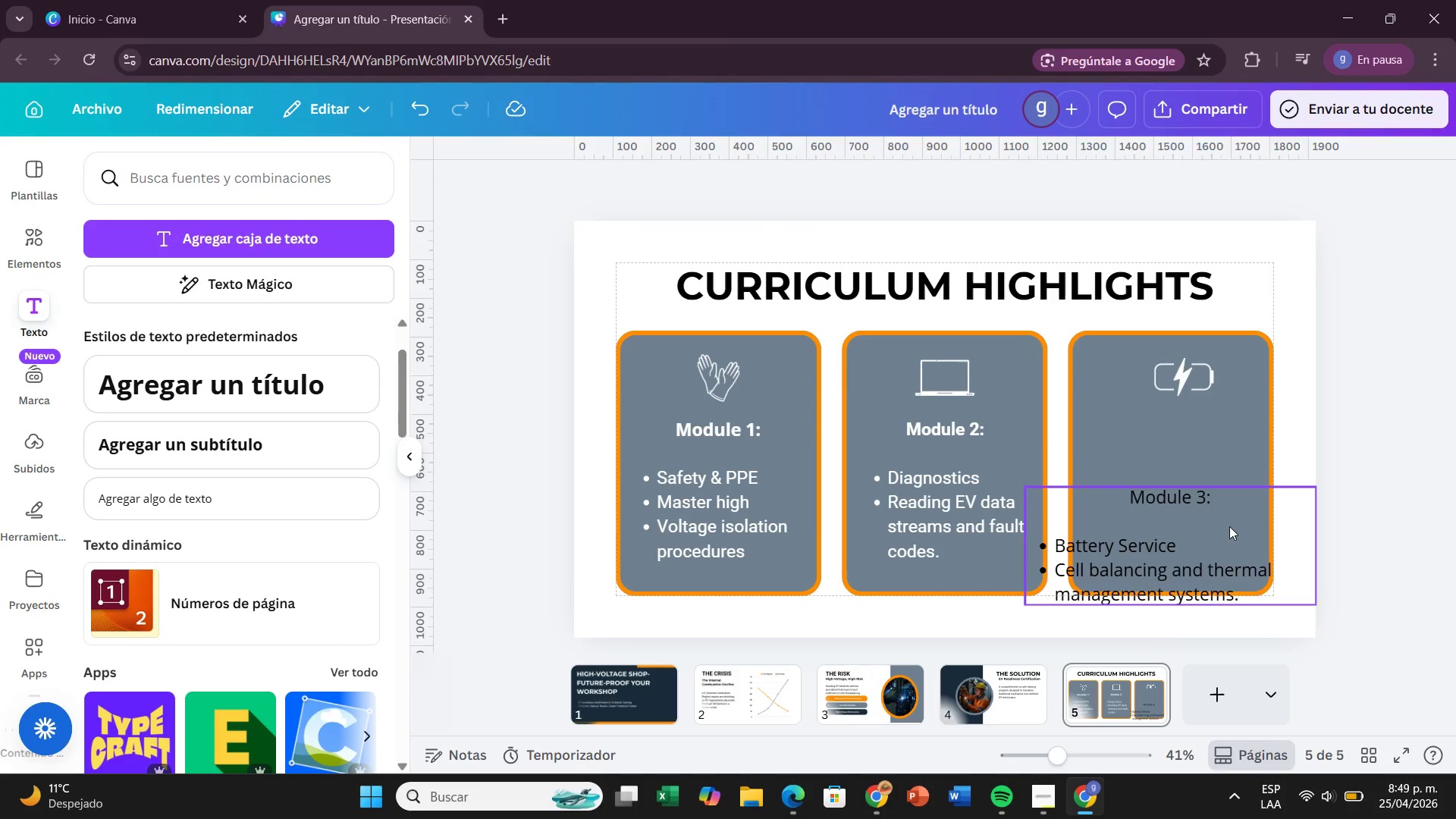 
left_click_drag(start_coordinate=[1229, 526], to_coordinate=[1282, 461])
 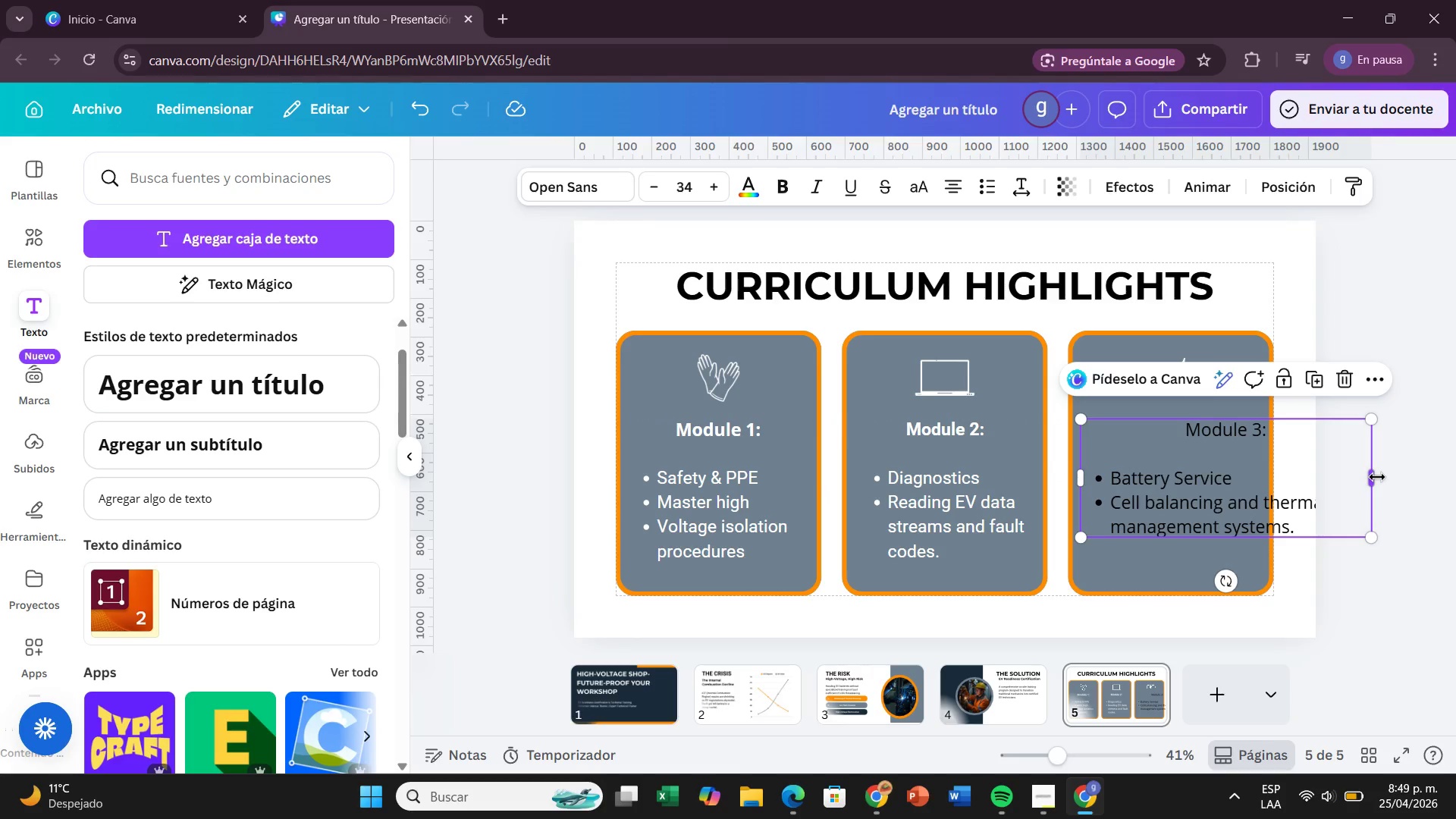 
left_click_drag(start_coordinate=[1377, 477], to_coordinate=[1269, 494])
 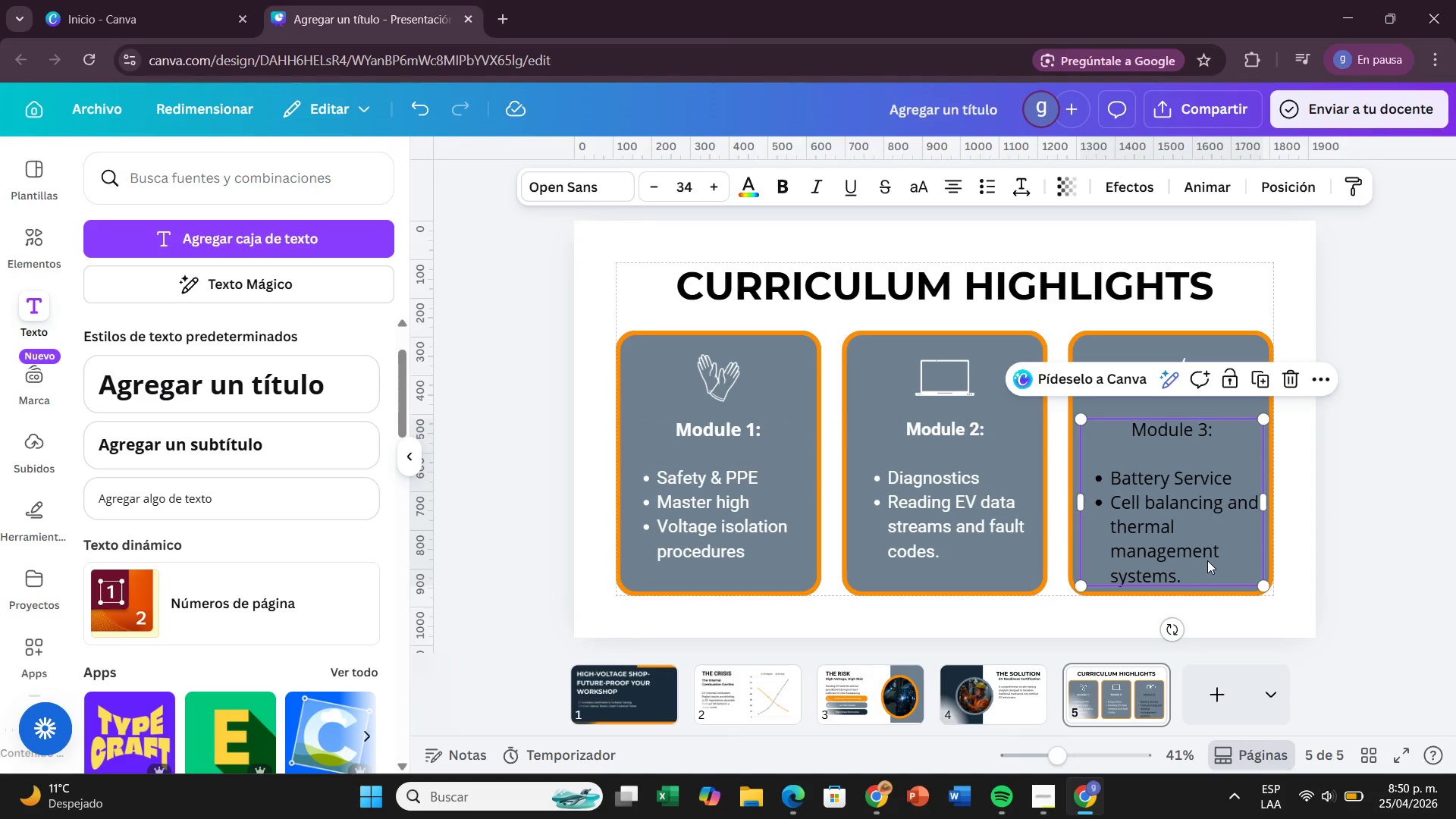 
left_click([1207, 560])
 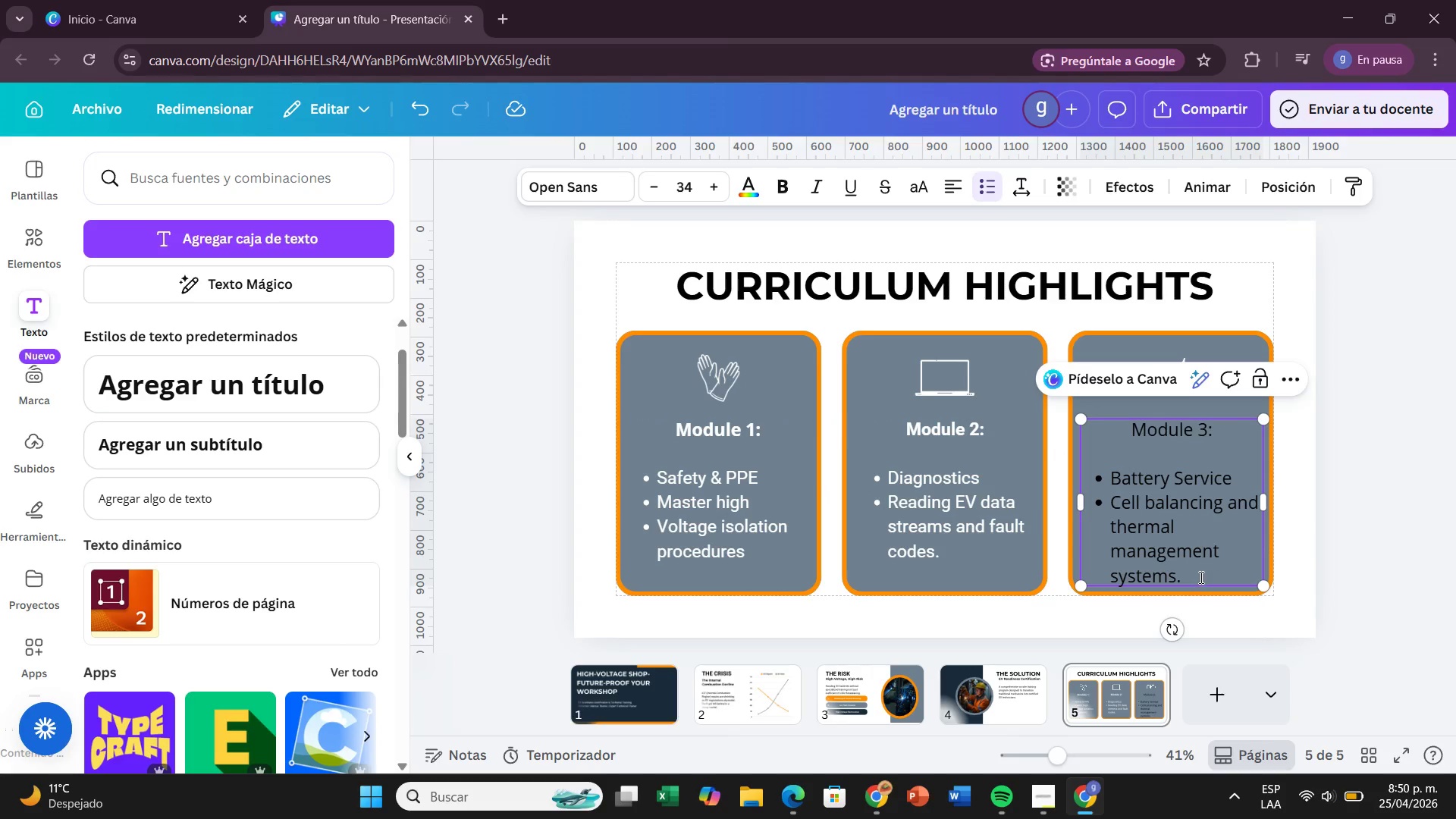 
left_click_drag(start_coordinate=[1200, 577], to_coordinate=[1122, 439])
 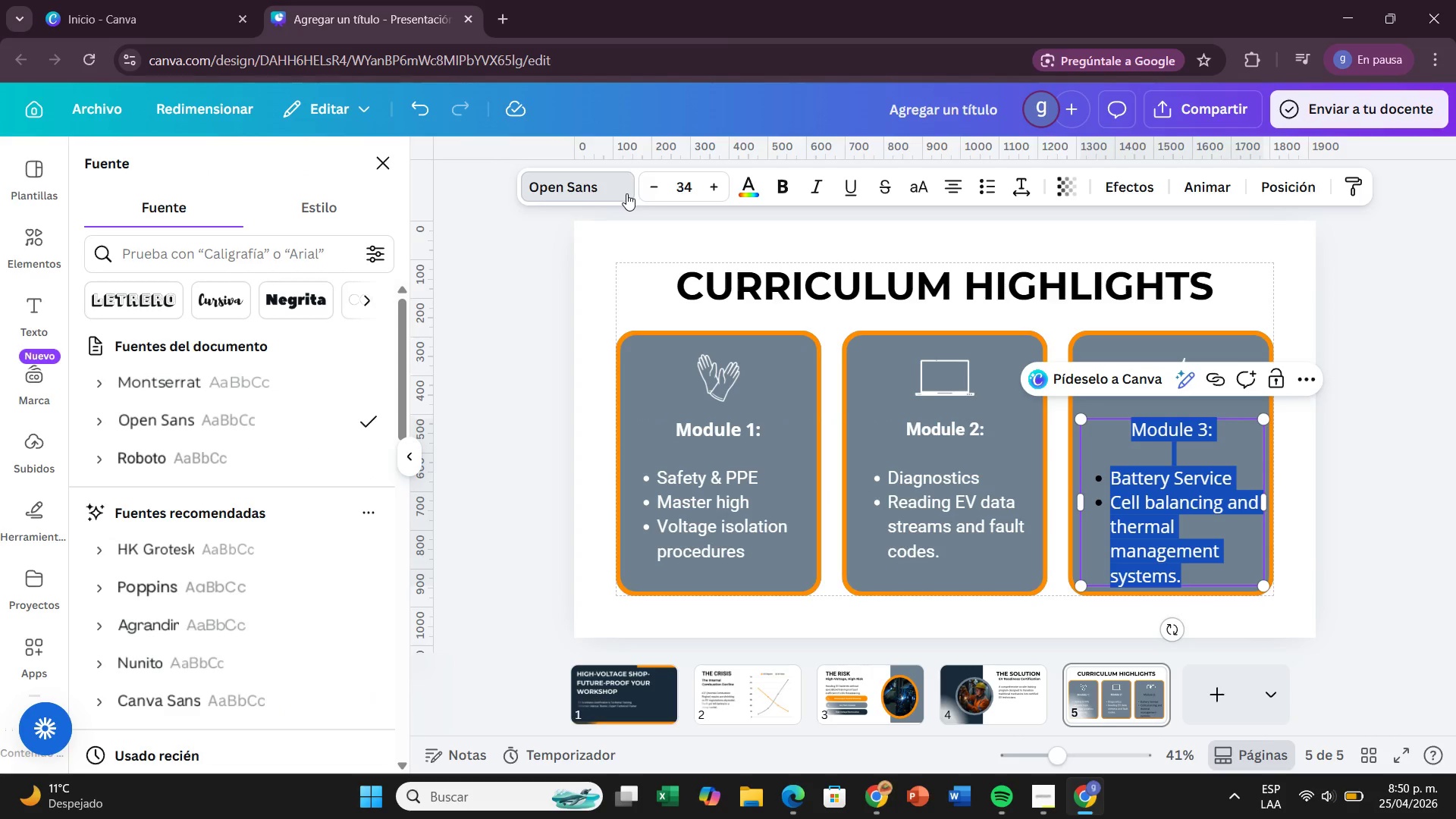 
wait(5.31)
 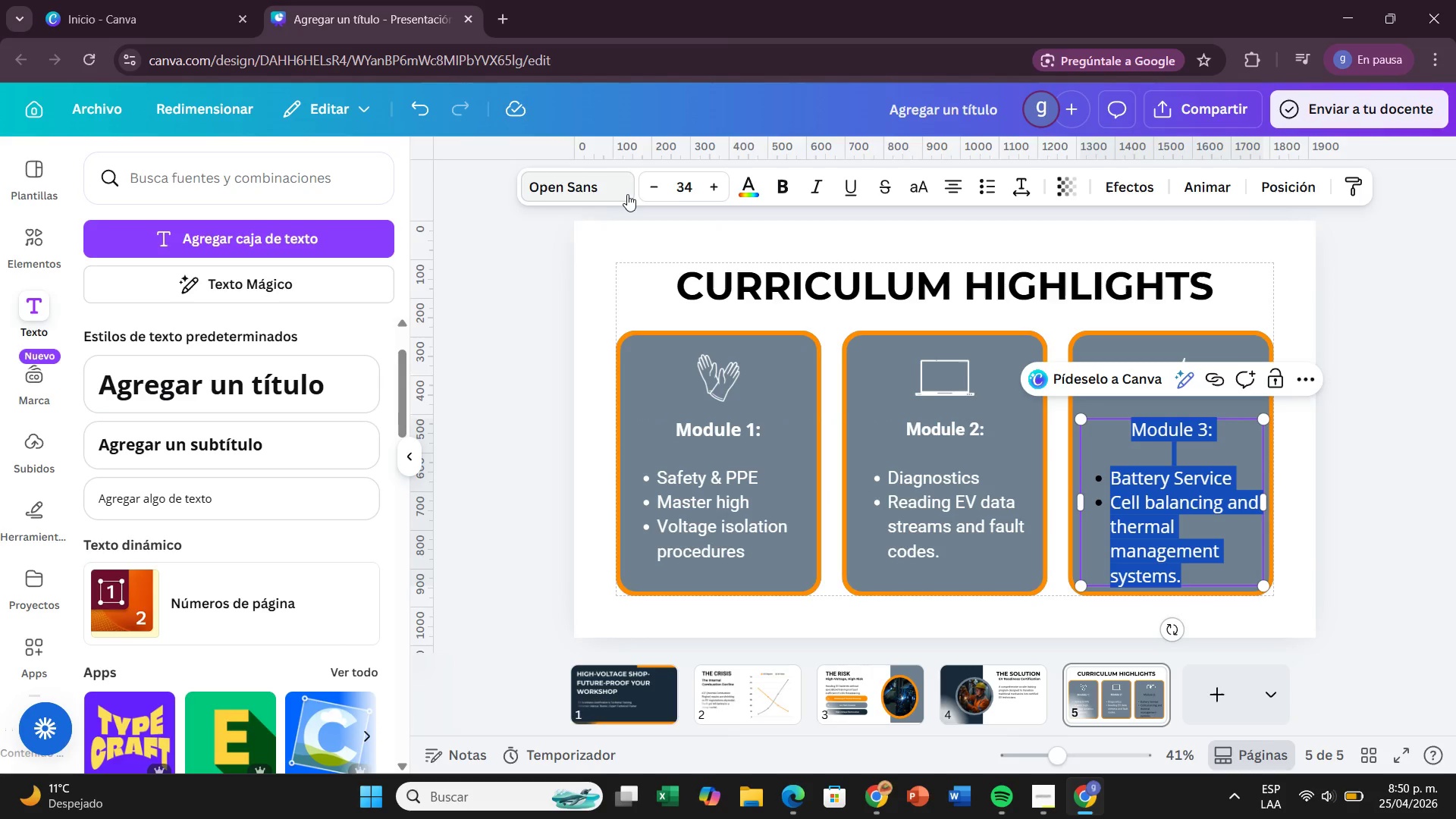 
left_click([123, 460])
 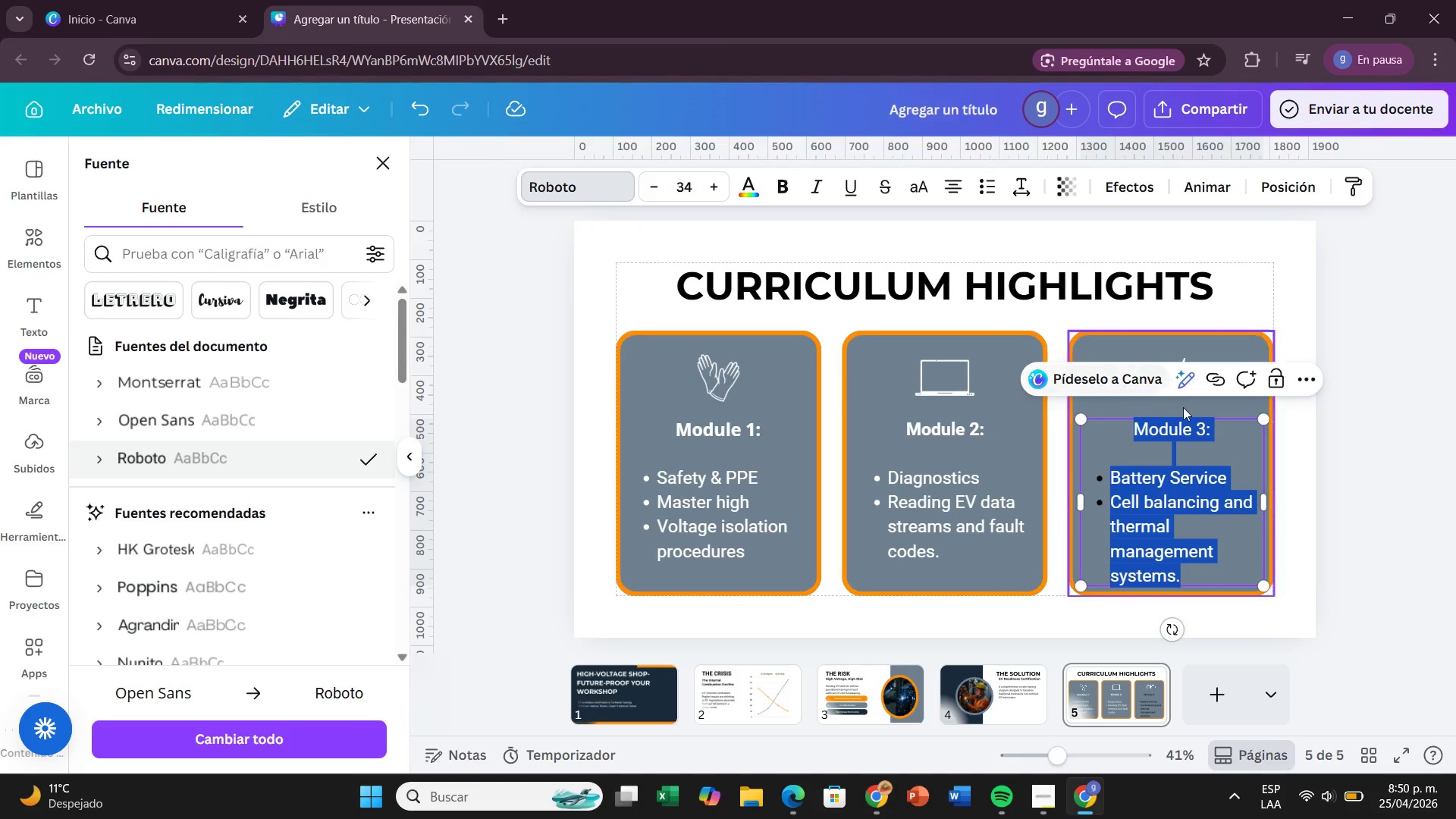 
left_click_drag(start_coordinate=[1235, 438], to_coordinate=[1134, 438])
 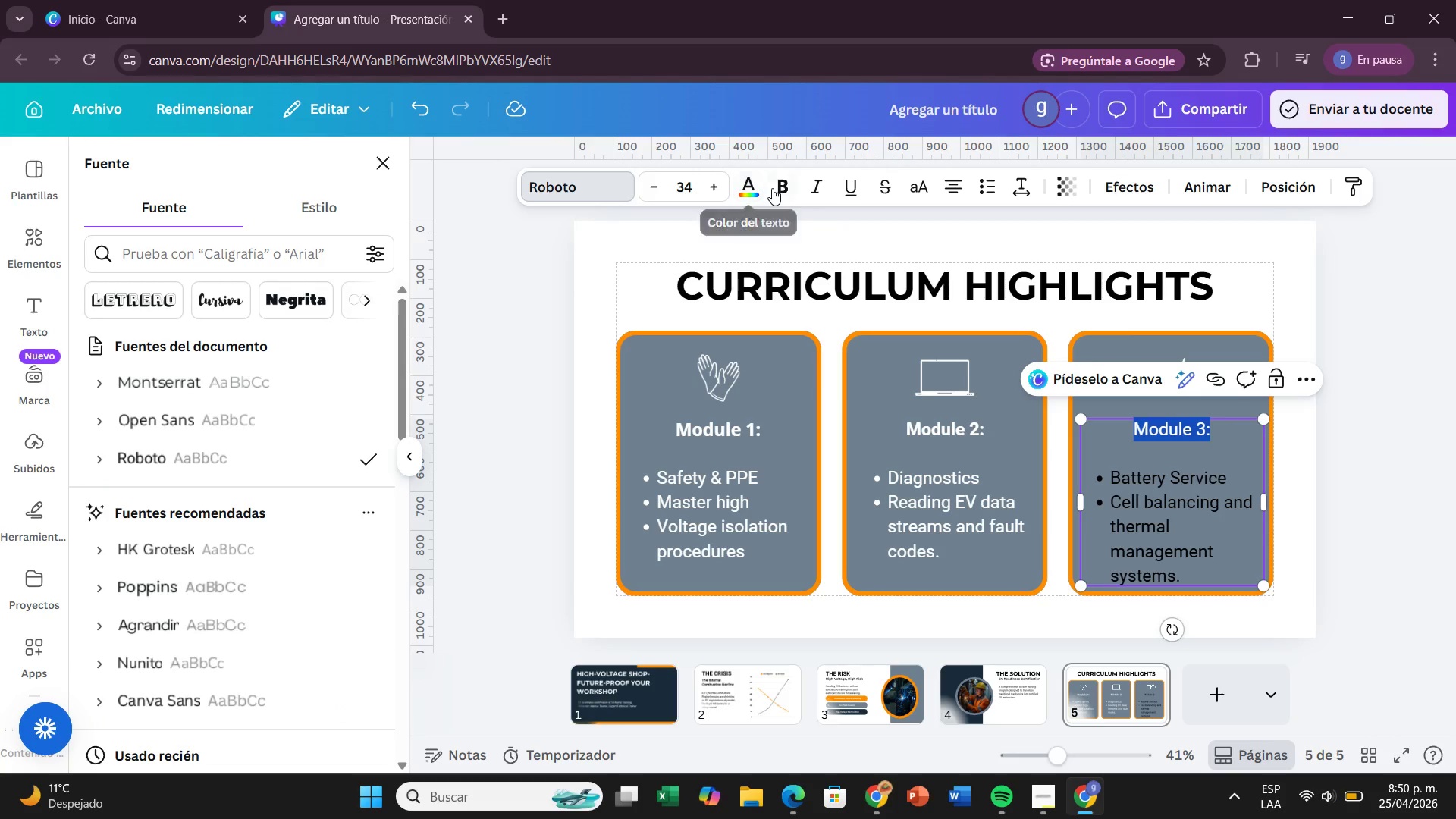 
left_click([772, 188])
 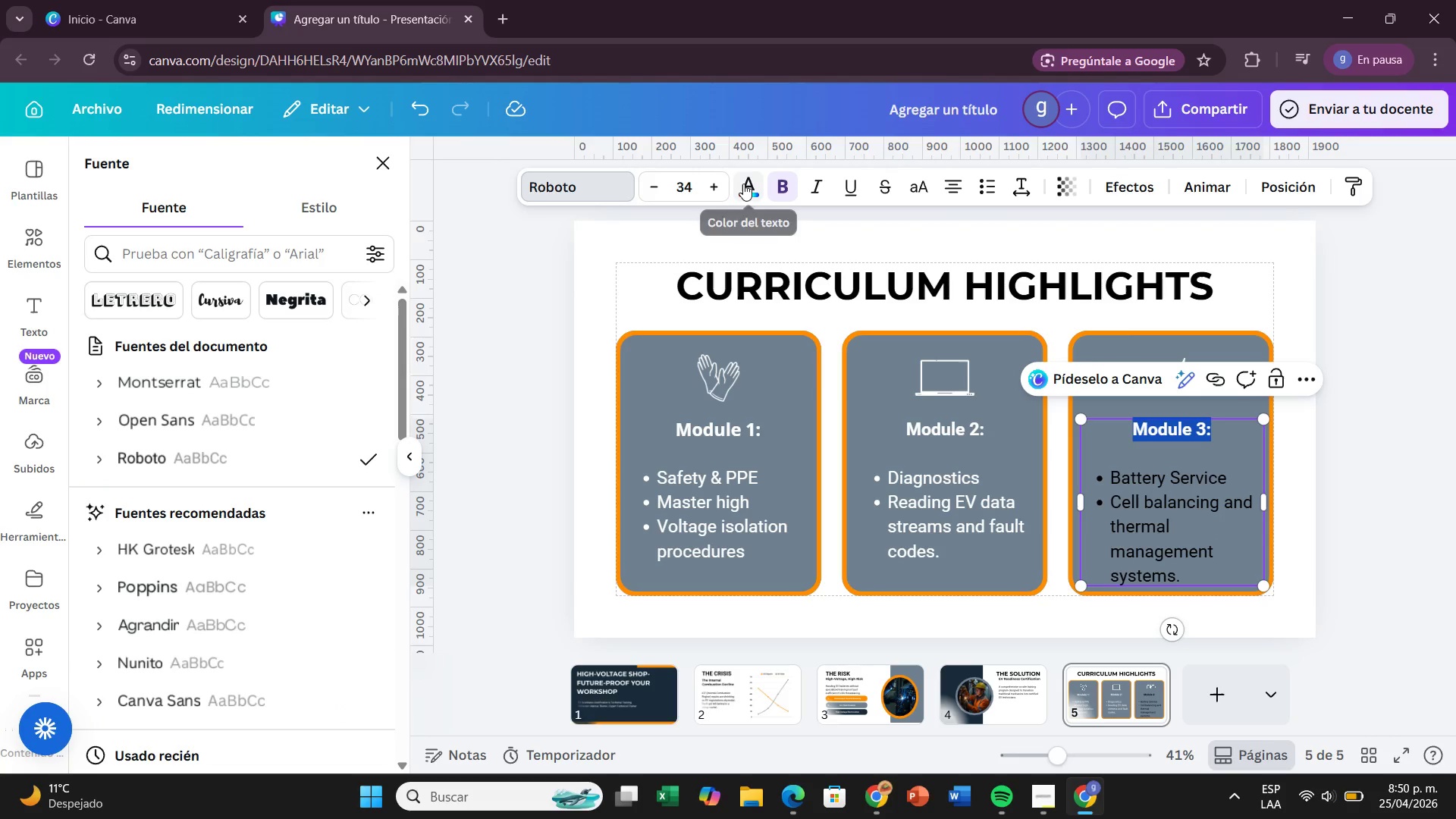 
left_click([743, 184])
 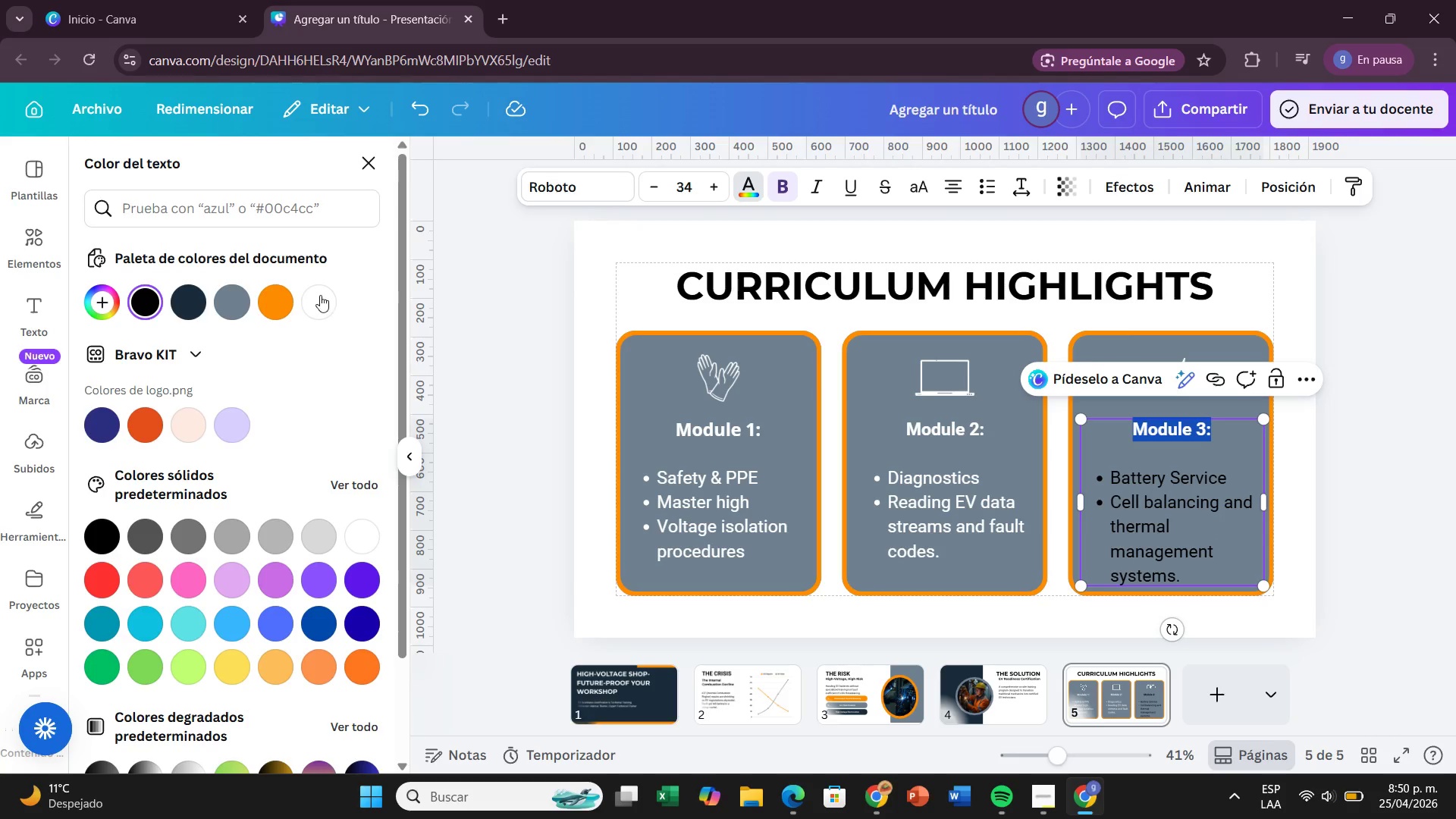 
left_click([320, 295])
 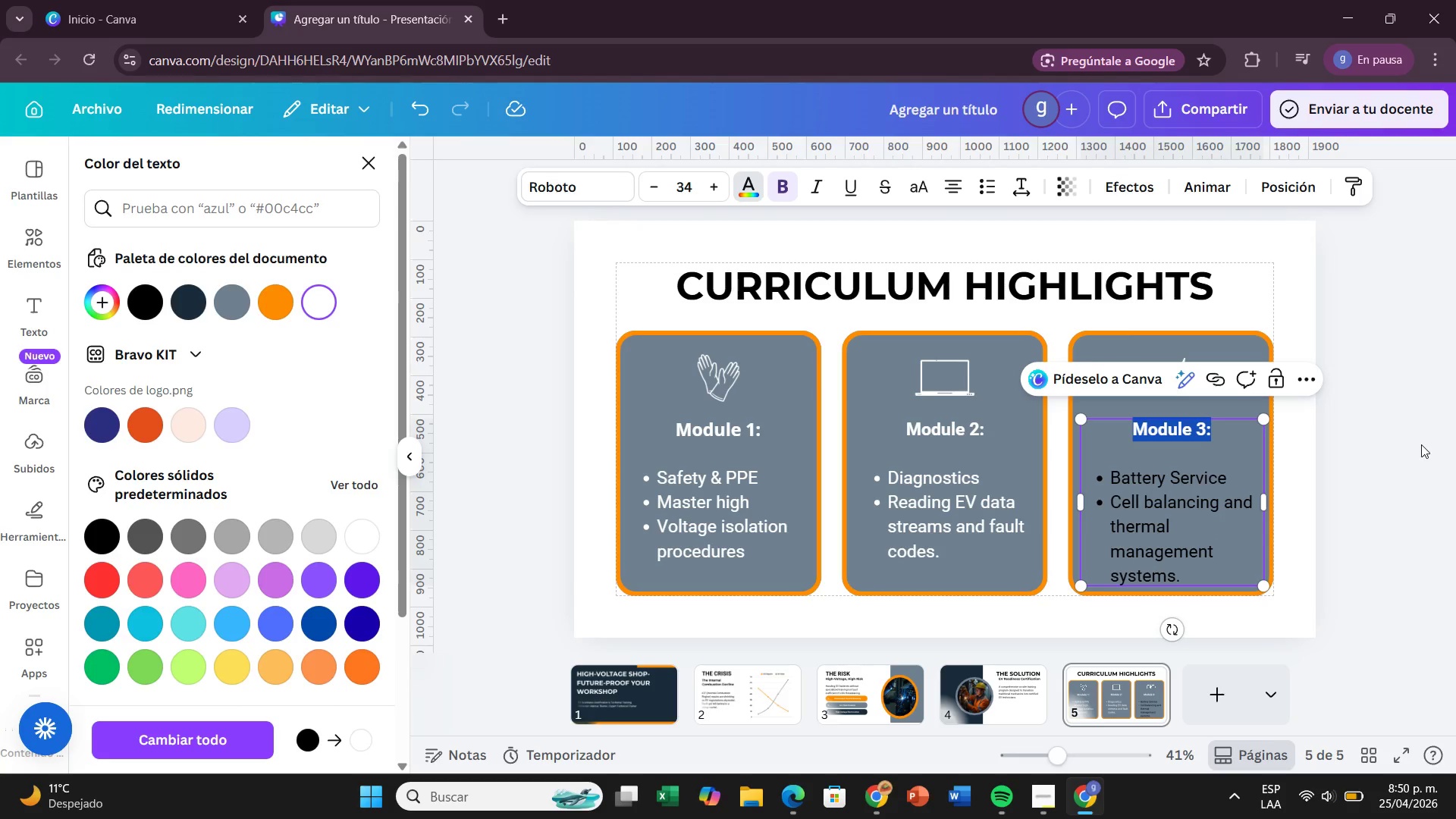 
left_click([1417, 446])
 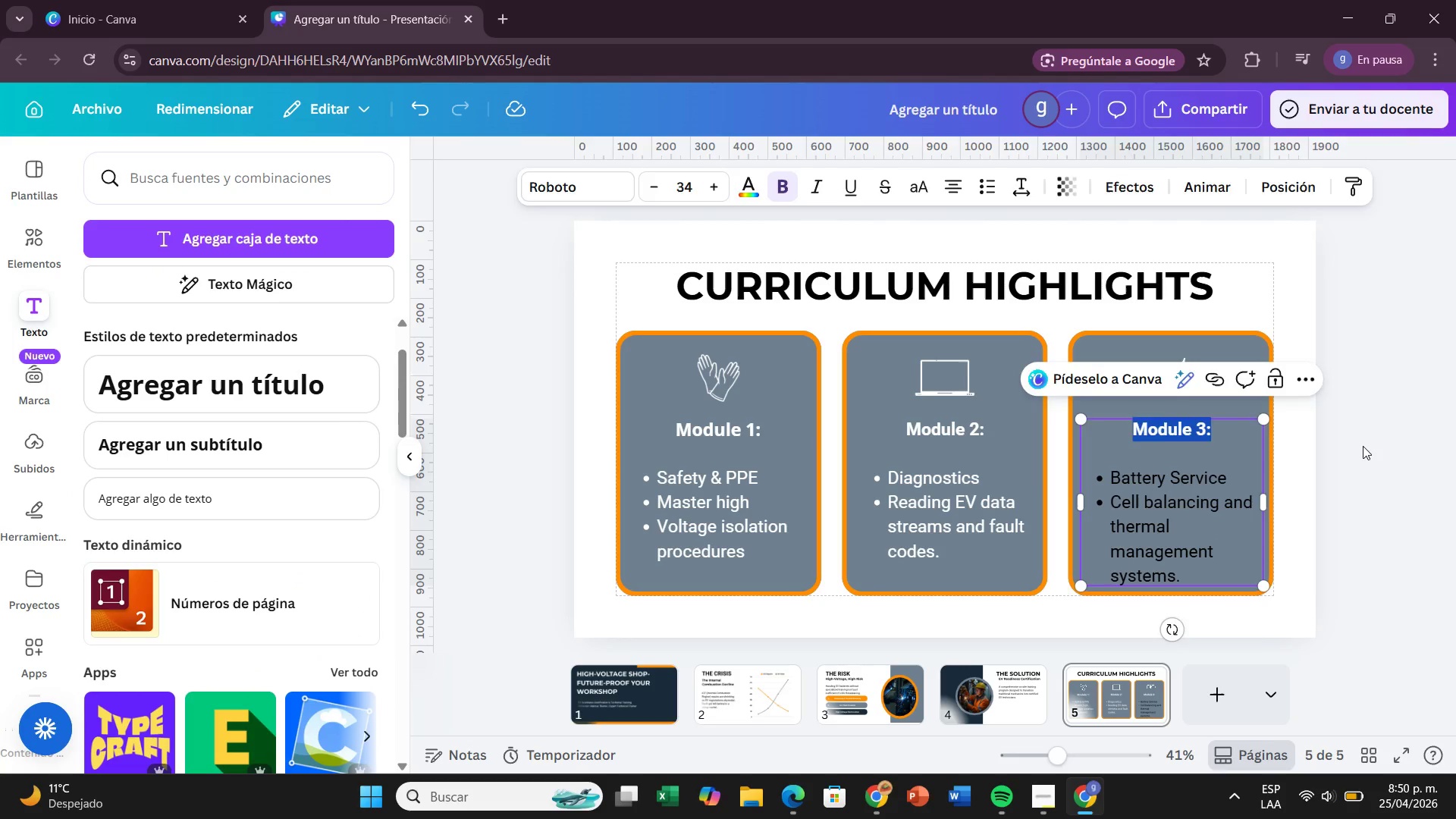 
left_click([1363, 446])
 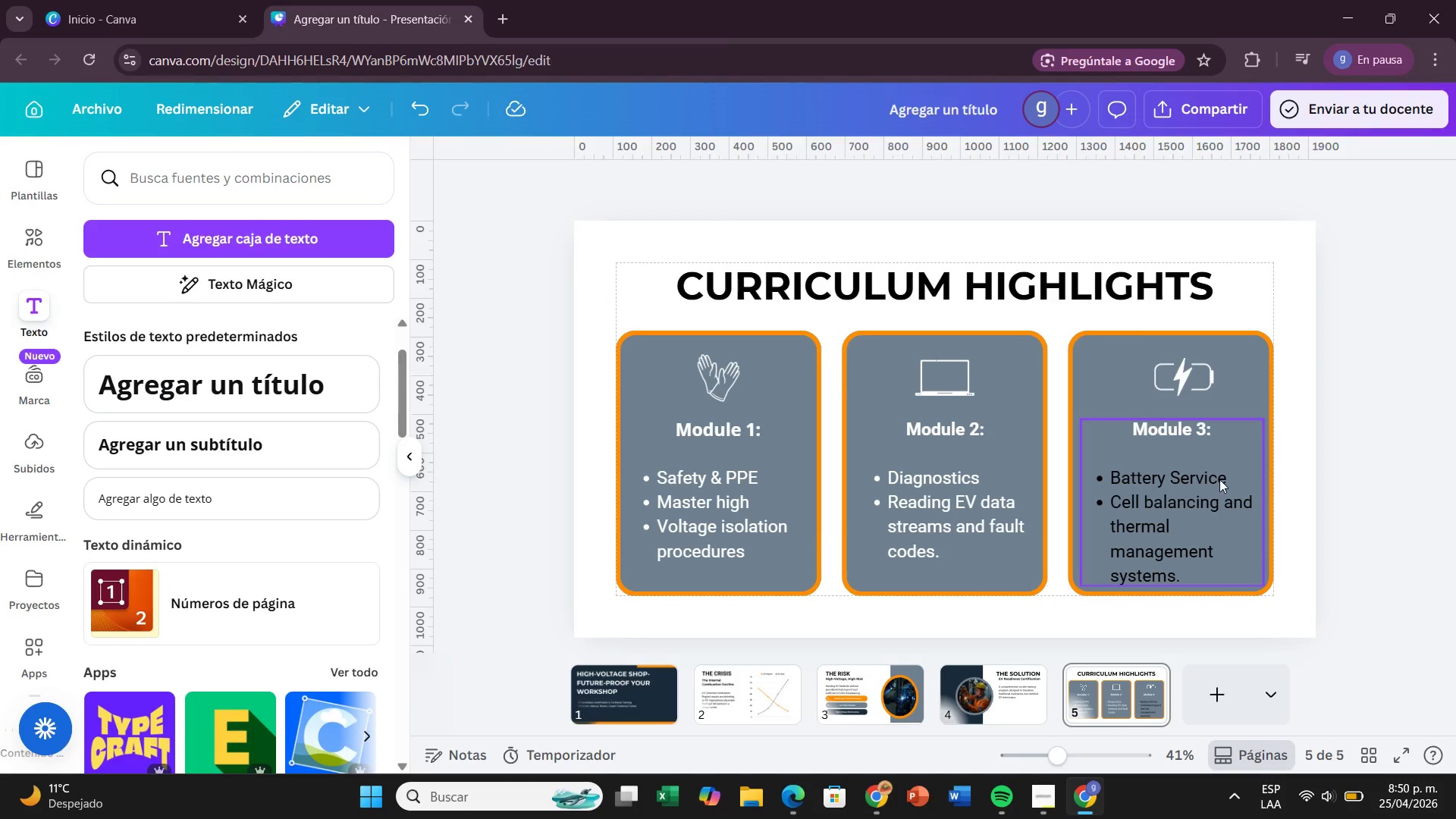 
left_click([1214, 482])
 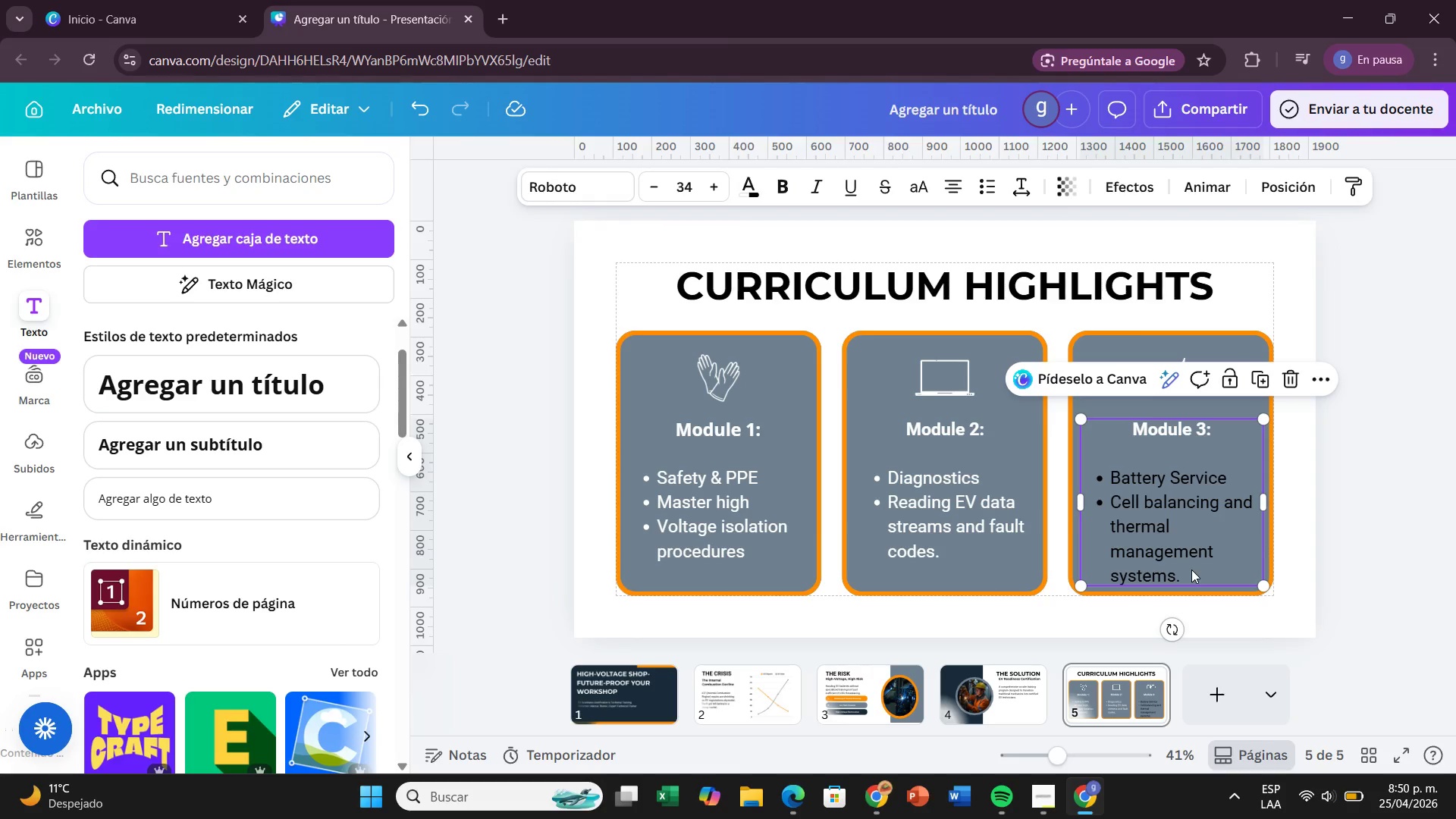 
left_click([1191, 570])
 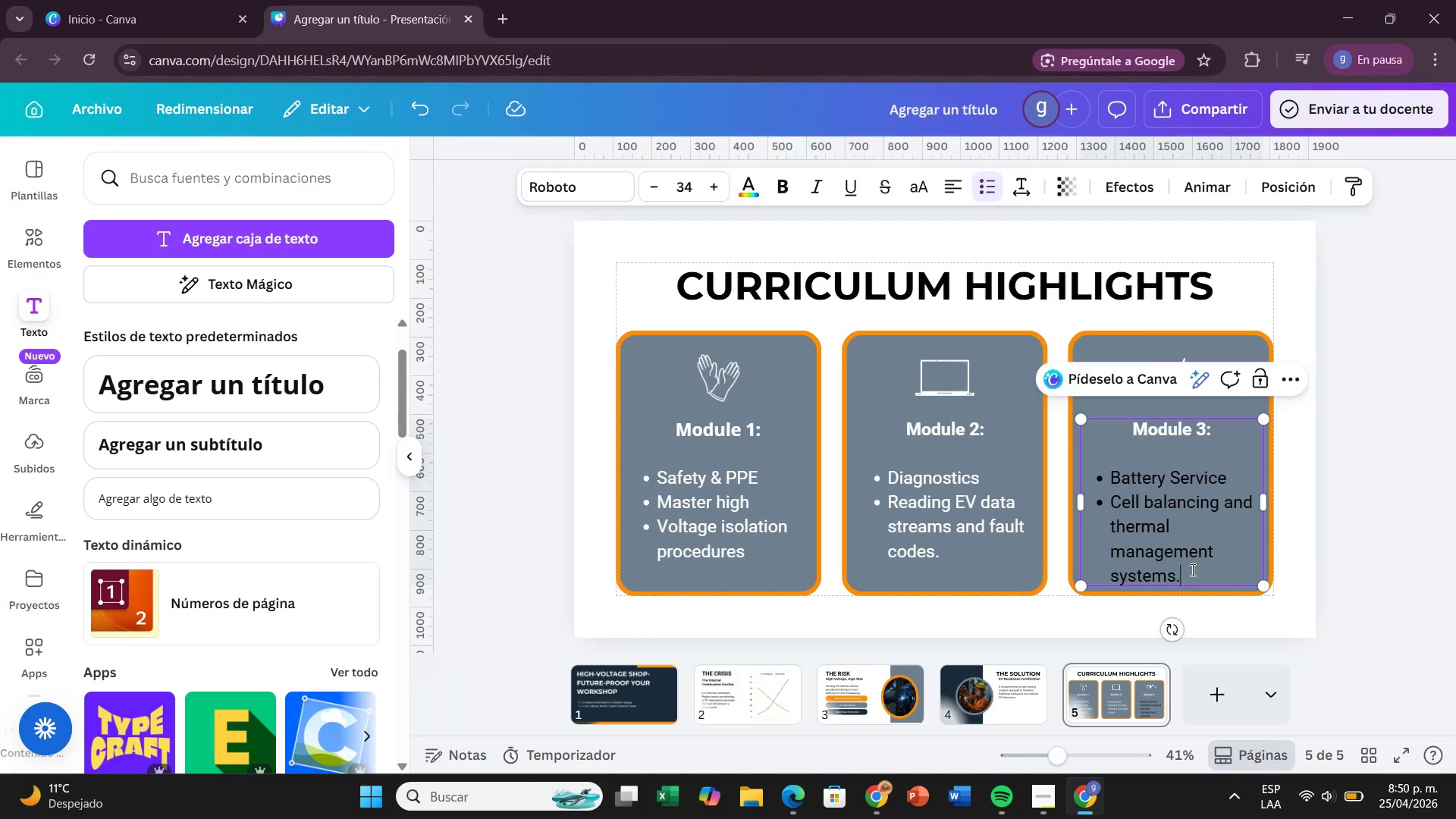 
left_click_drag(start_coordinate=[1191, 570], to_coordinate=[1106, 474])
 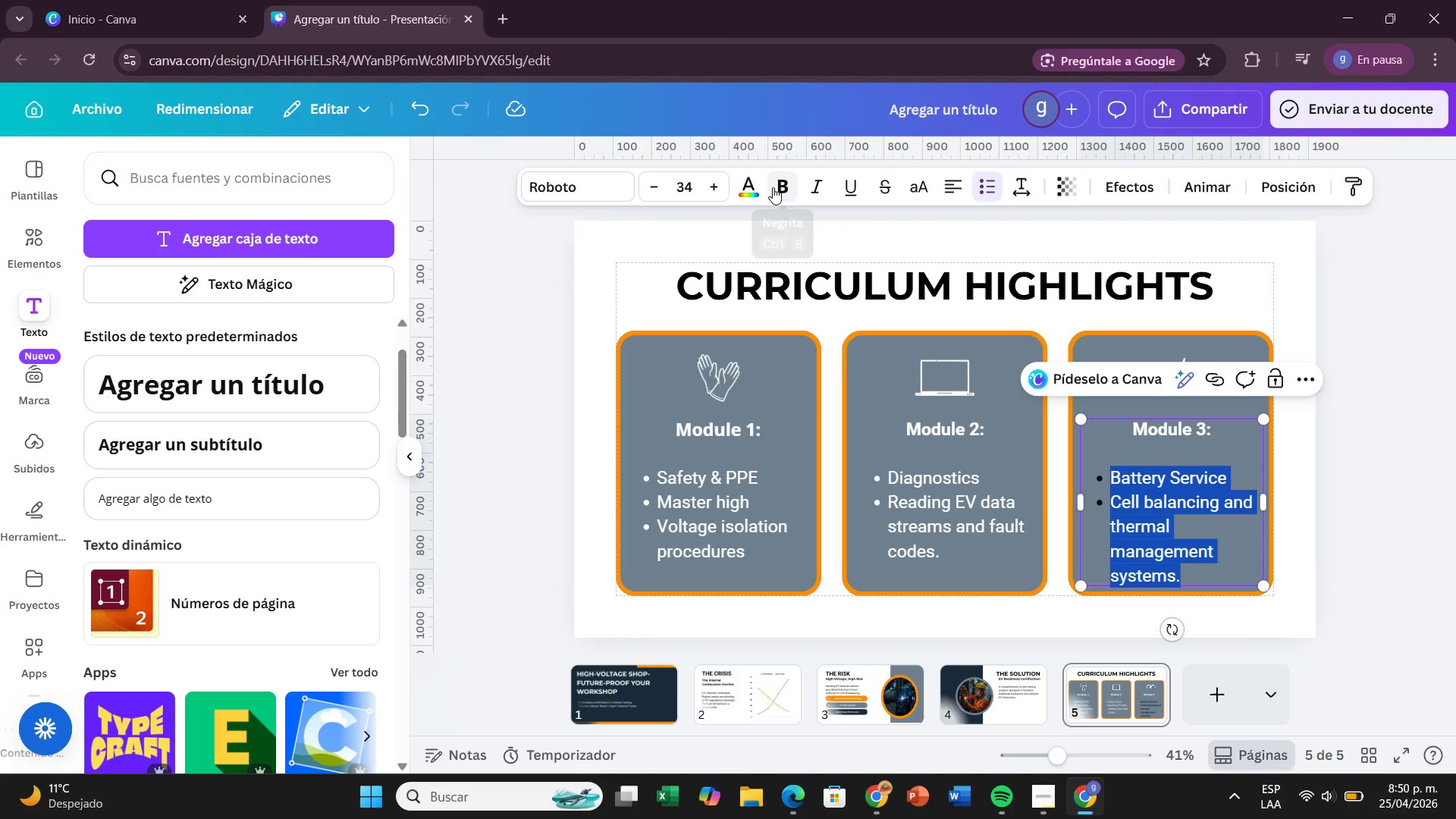 
left_click([753, 194])
 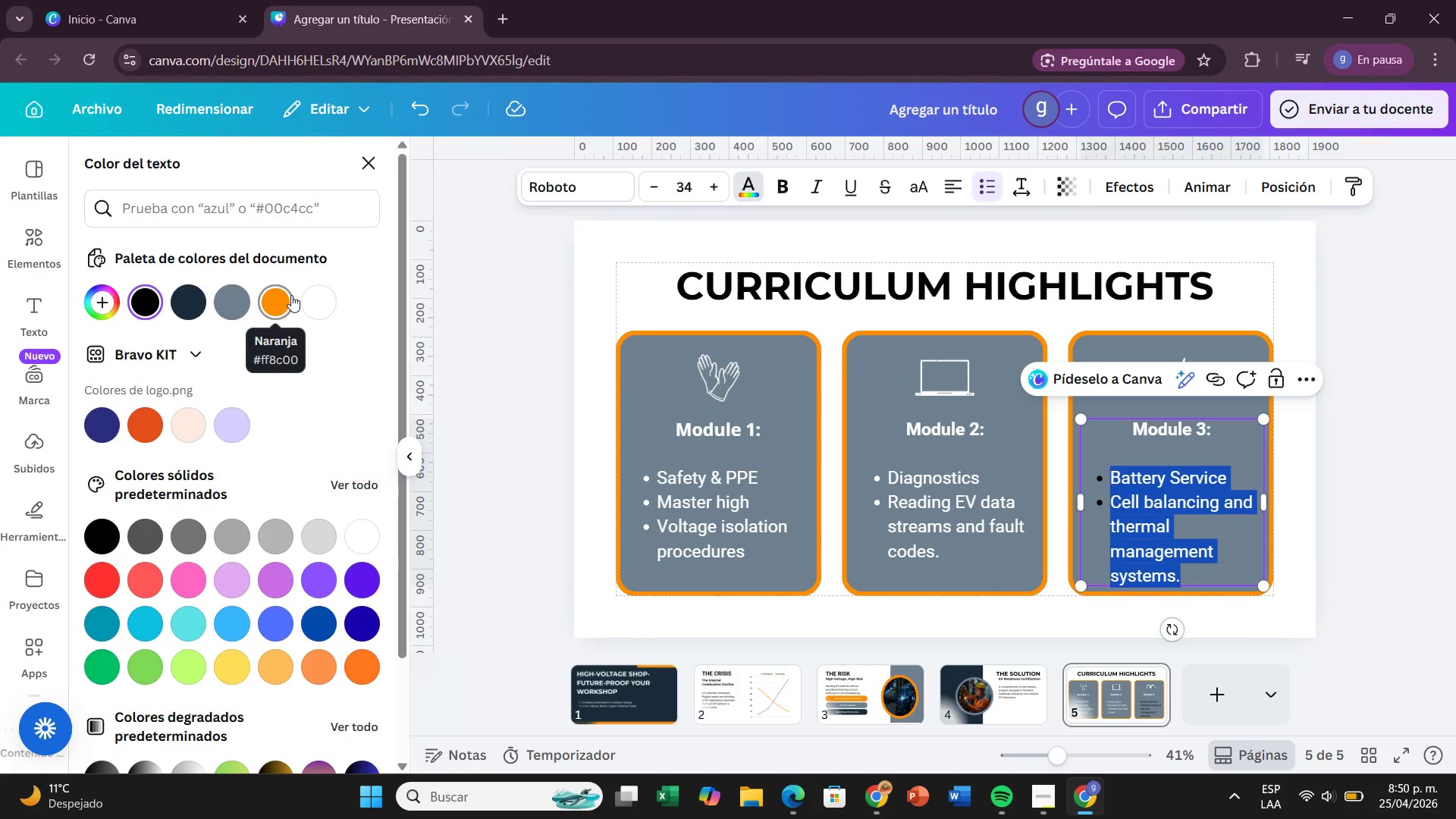 
left_click([312, 297])
 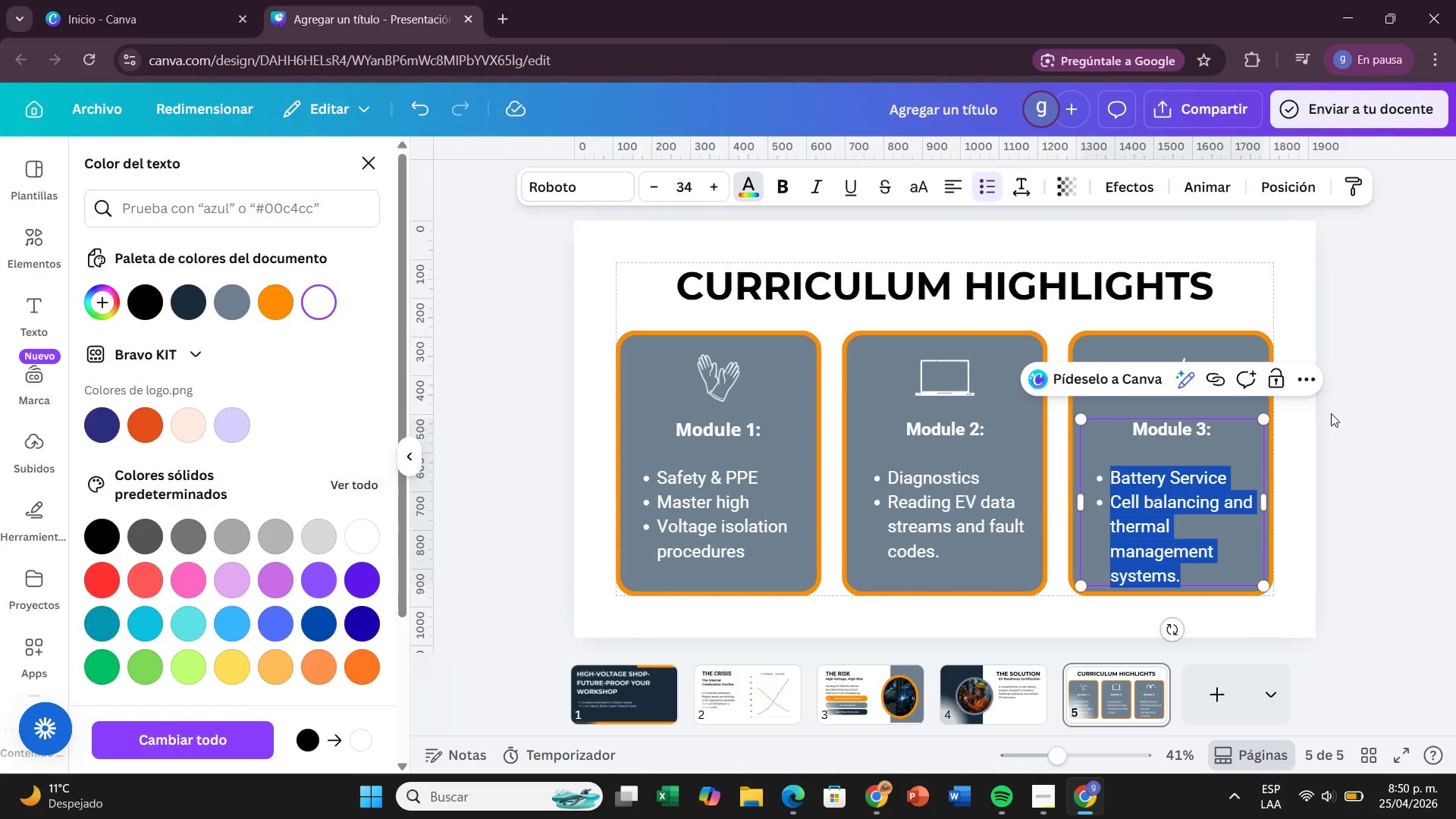 
left_click([1332, 413])
 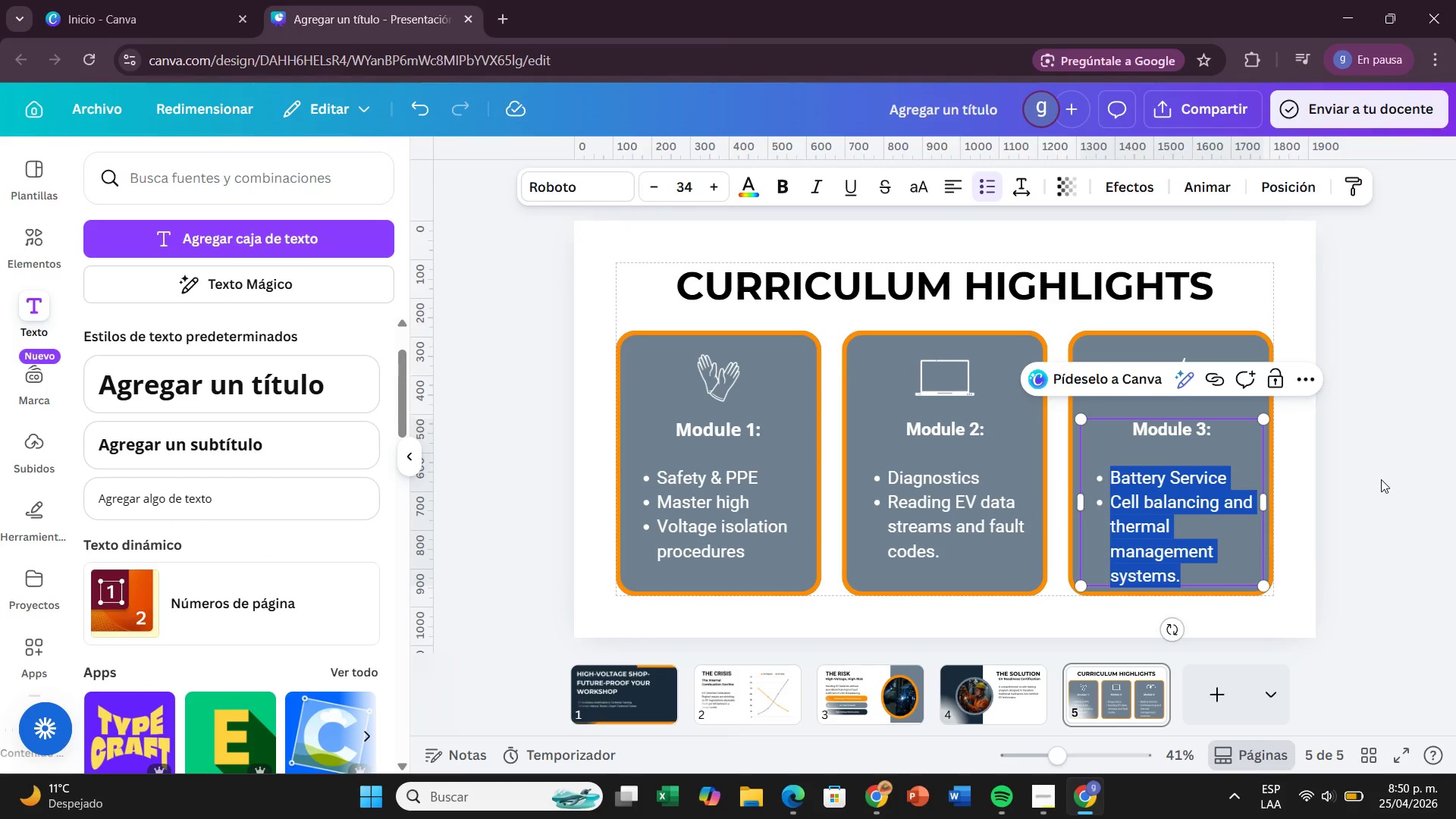 
left_click([1381, 479])
 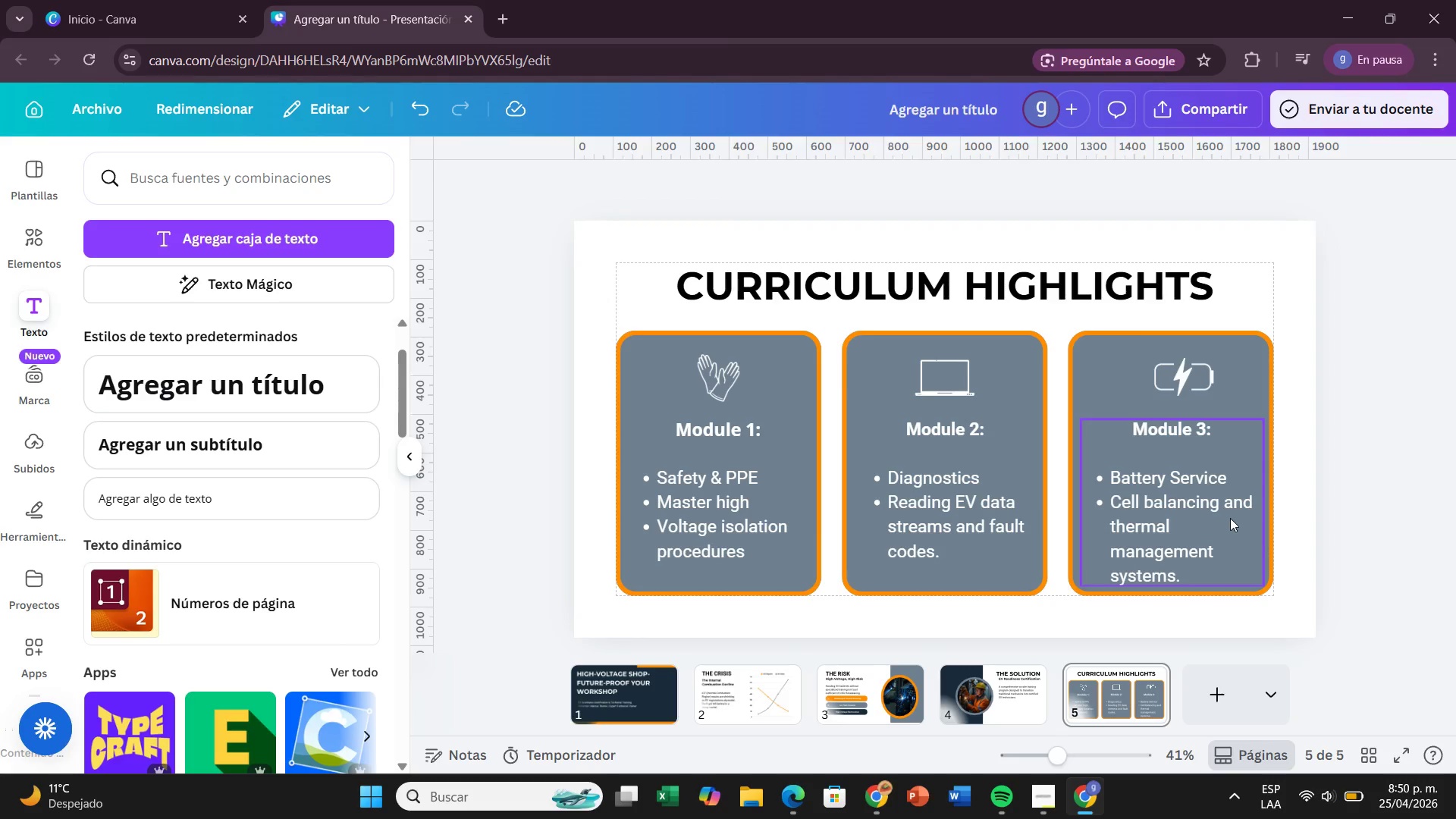 
left_click([1230, 518])
 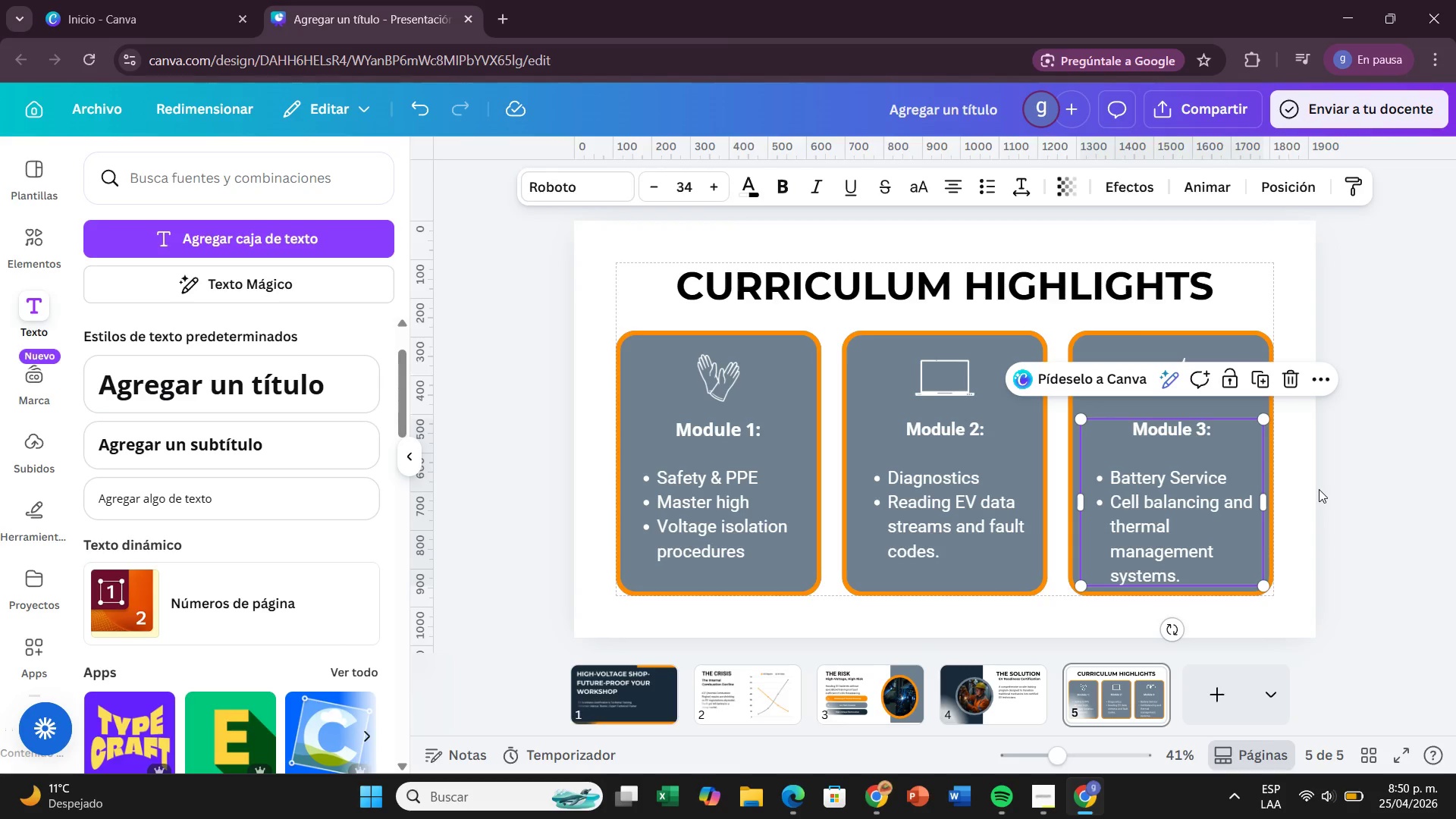 
left_click([1319, 489])
 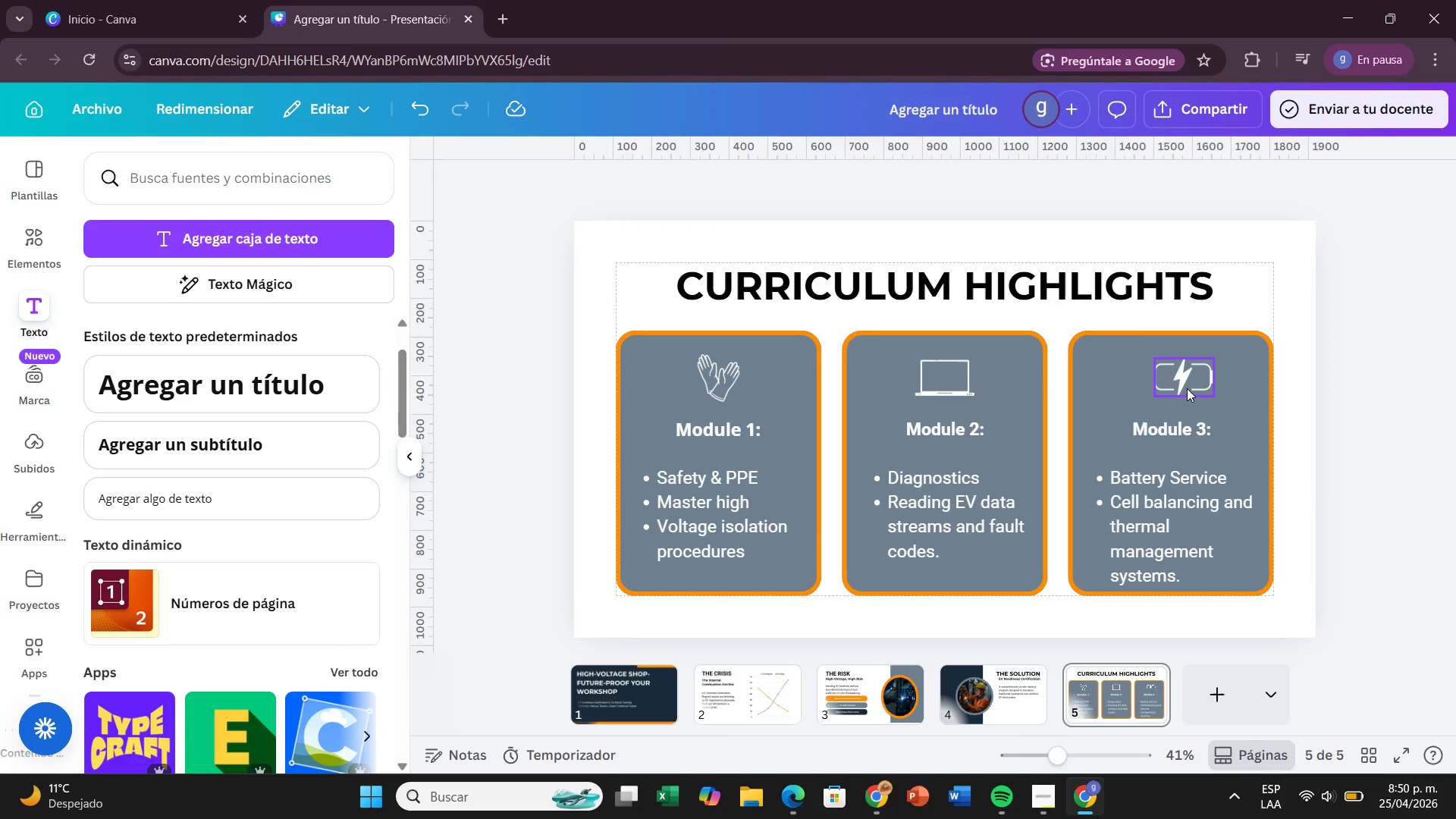 
left_click([1187, 388])
 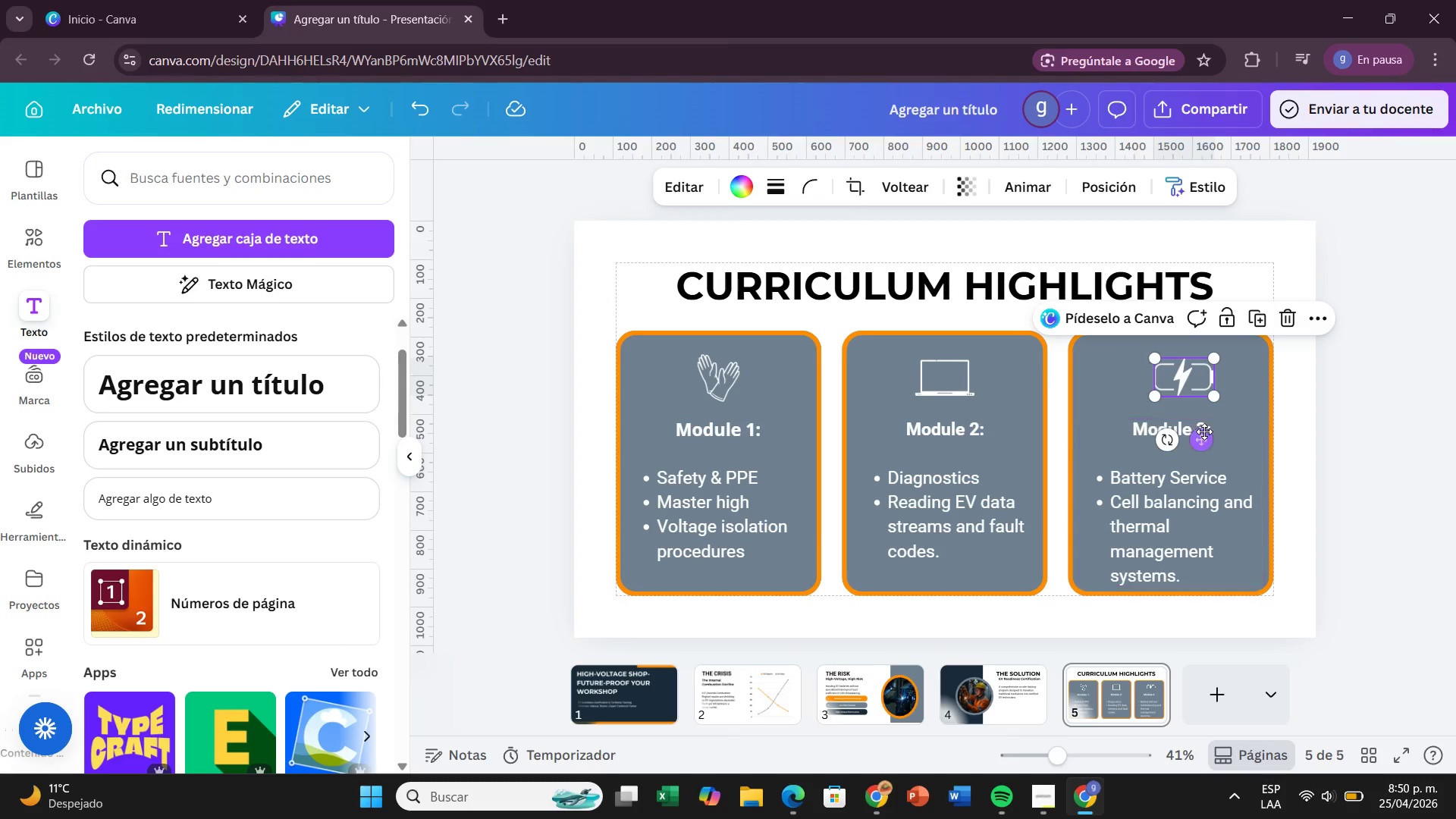 
left_click_drag(start_coordinate=[1204, 431], to_coordinate=[1202, 439])
 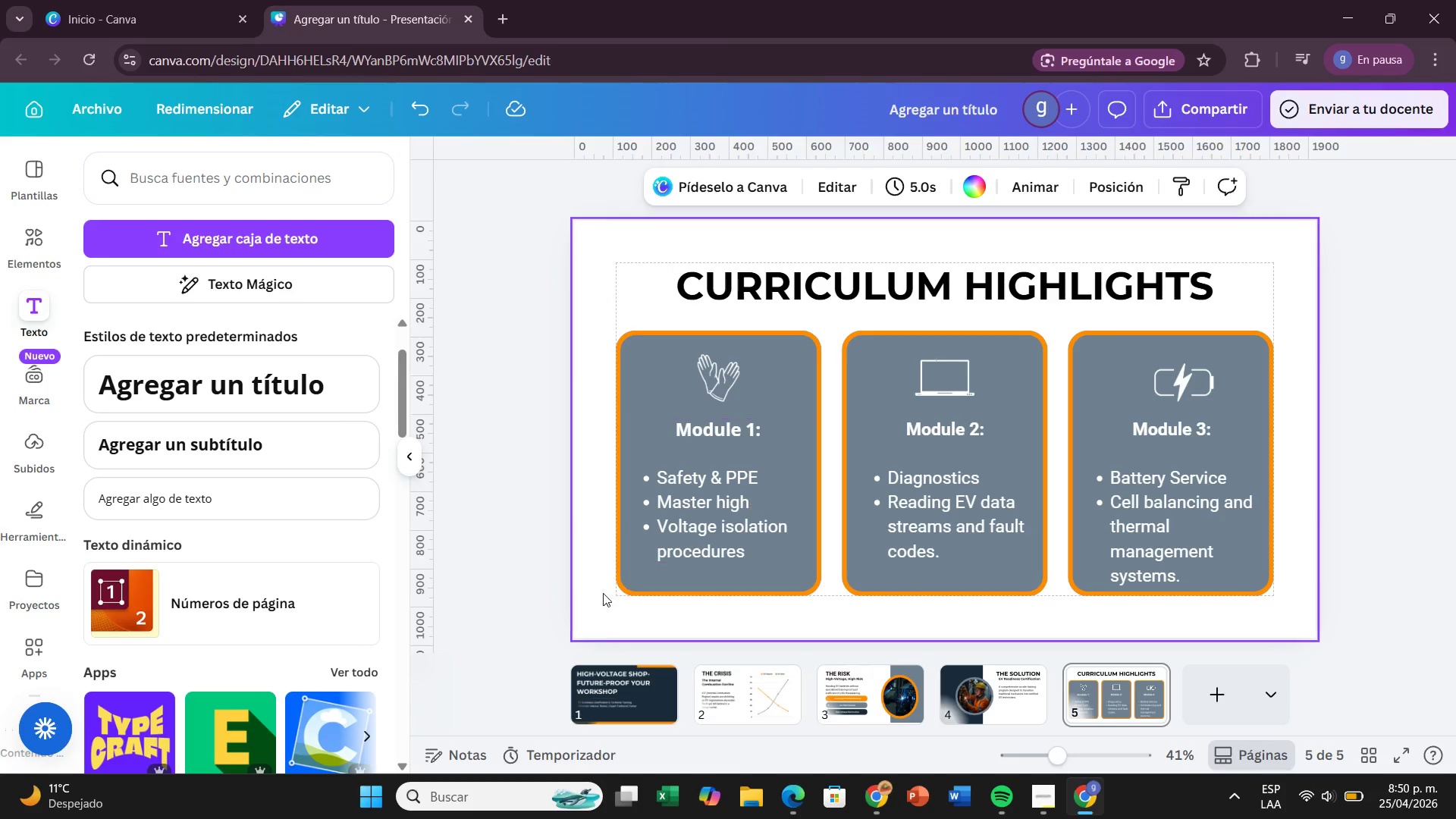 
wait(5.55)
 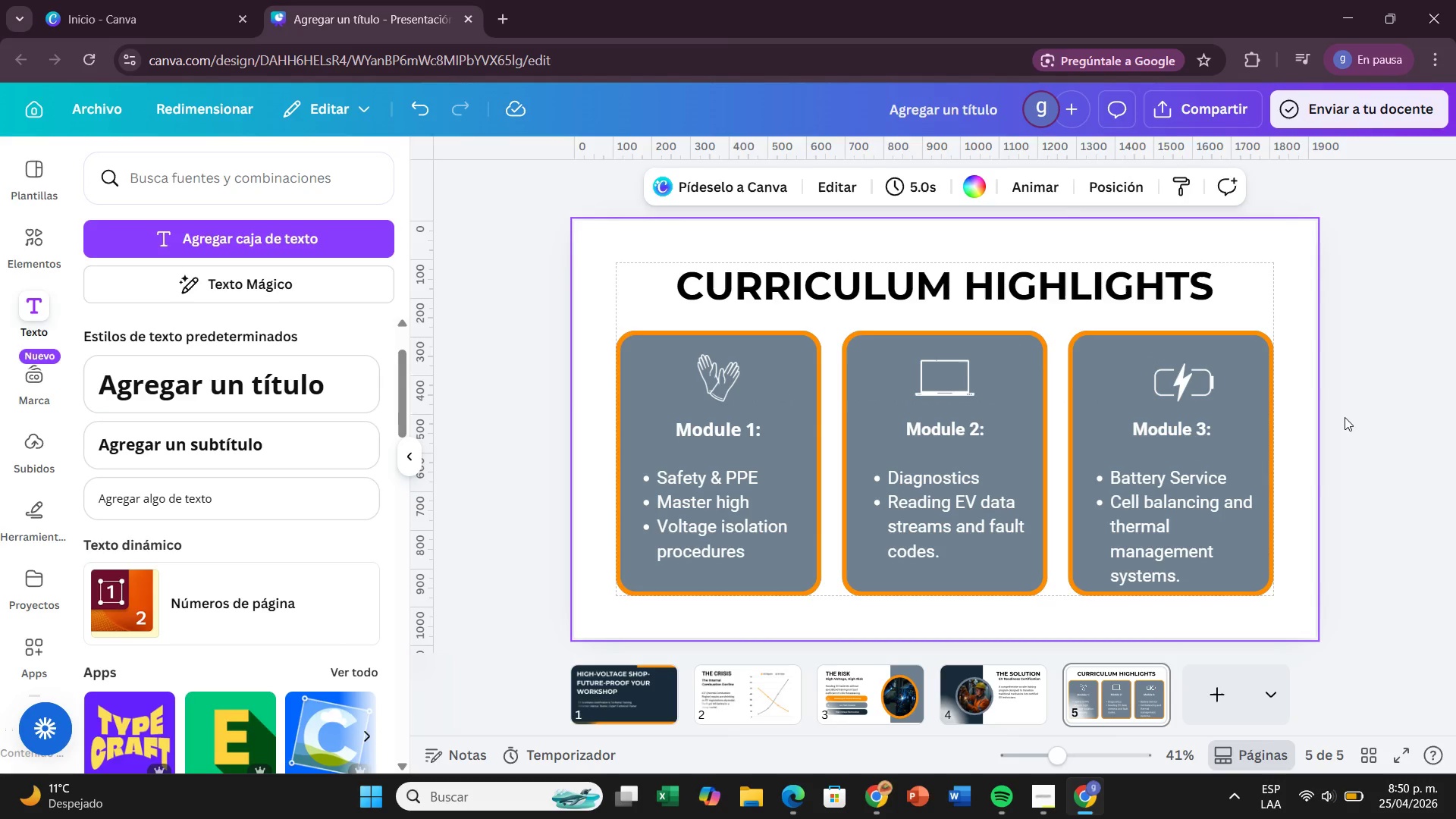 
double_click([767, 544])
 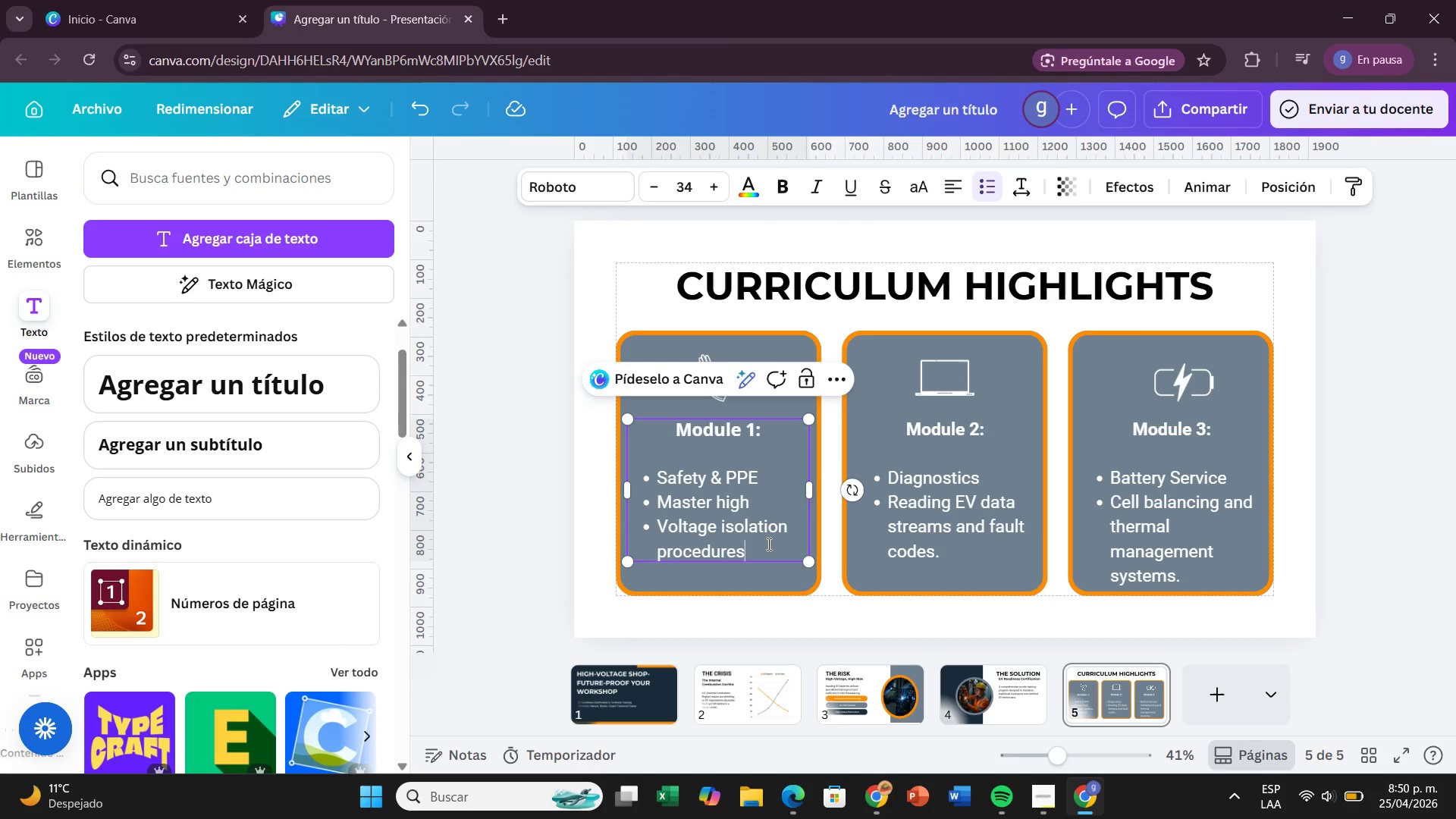 
key(Period)
 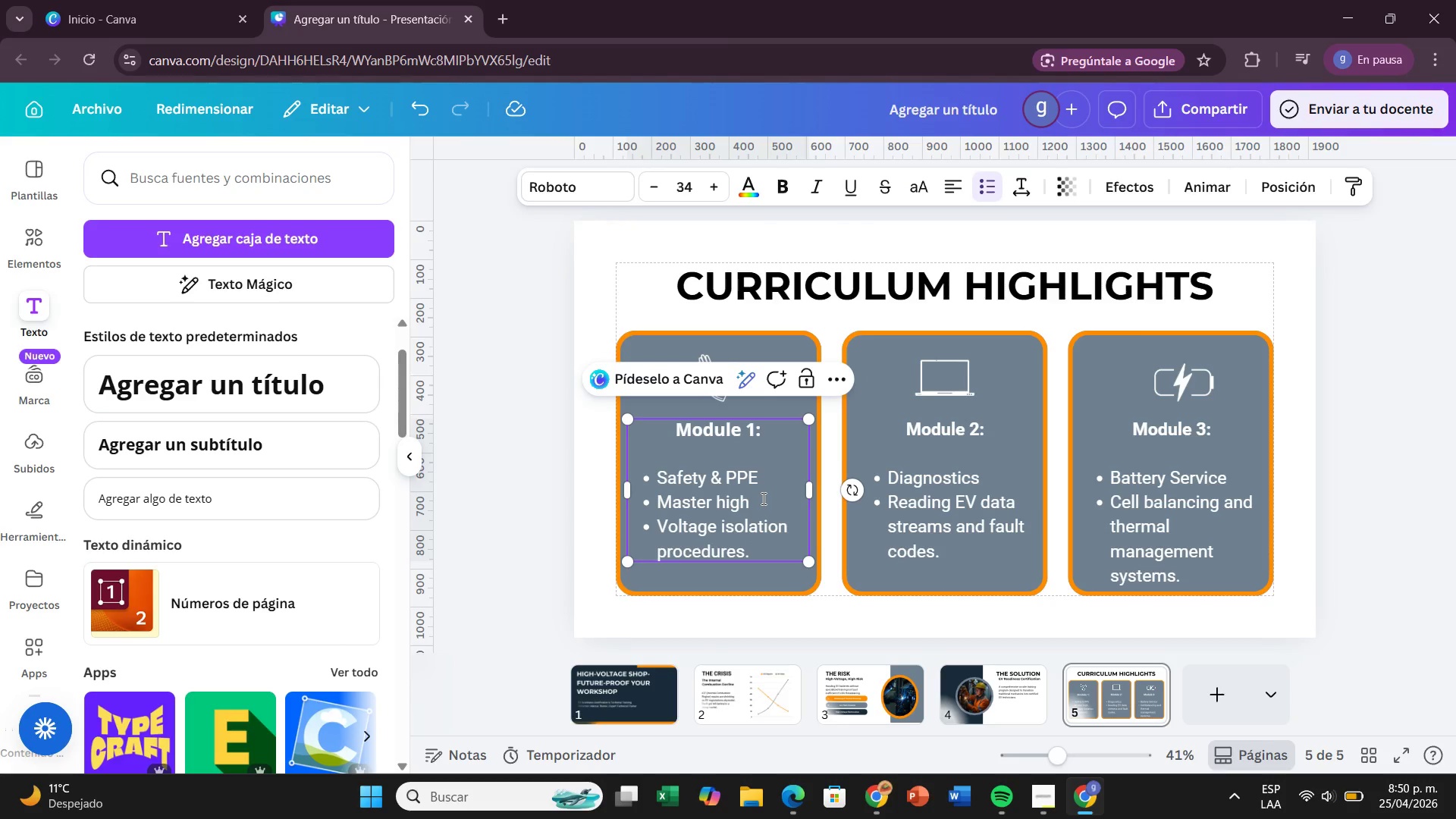 
wait(6.3)
 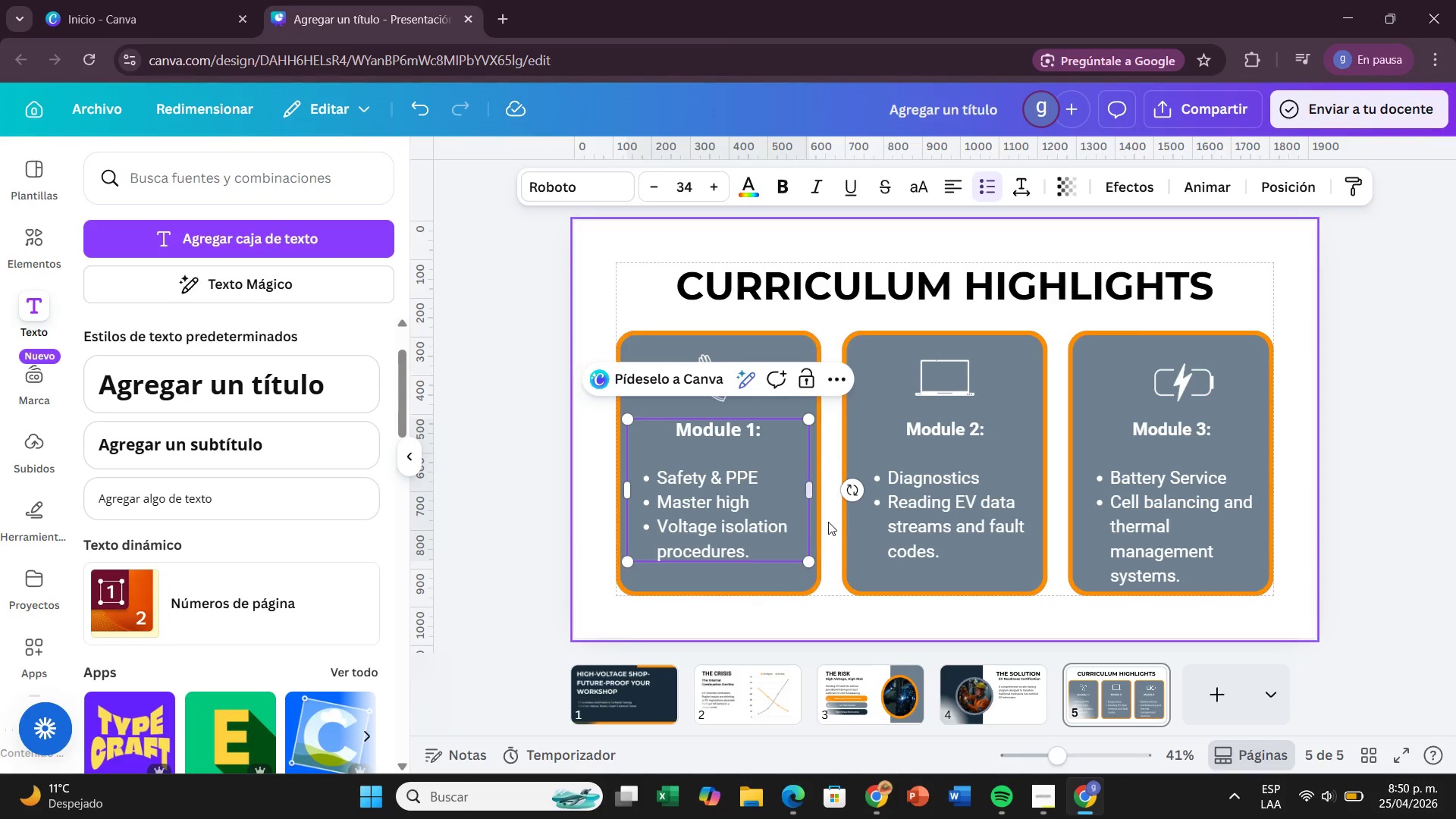 
key(Backspace)
 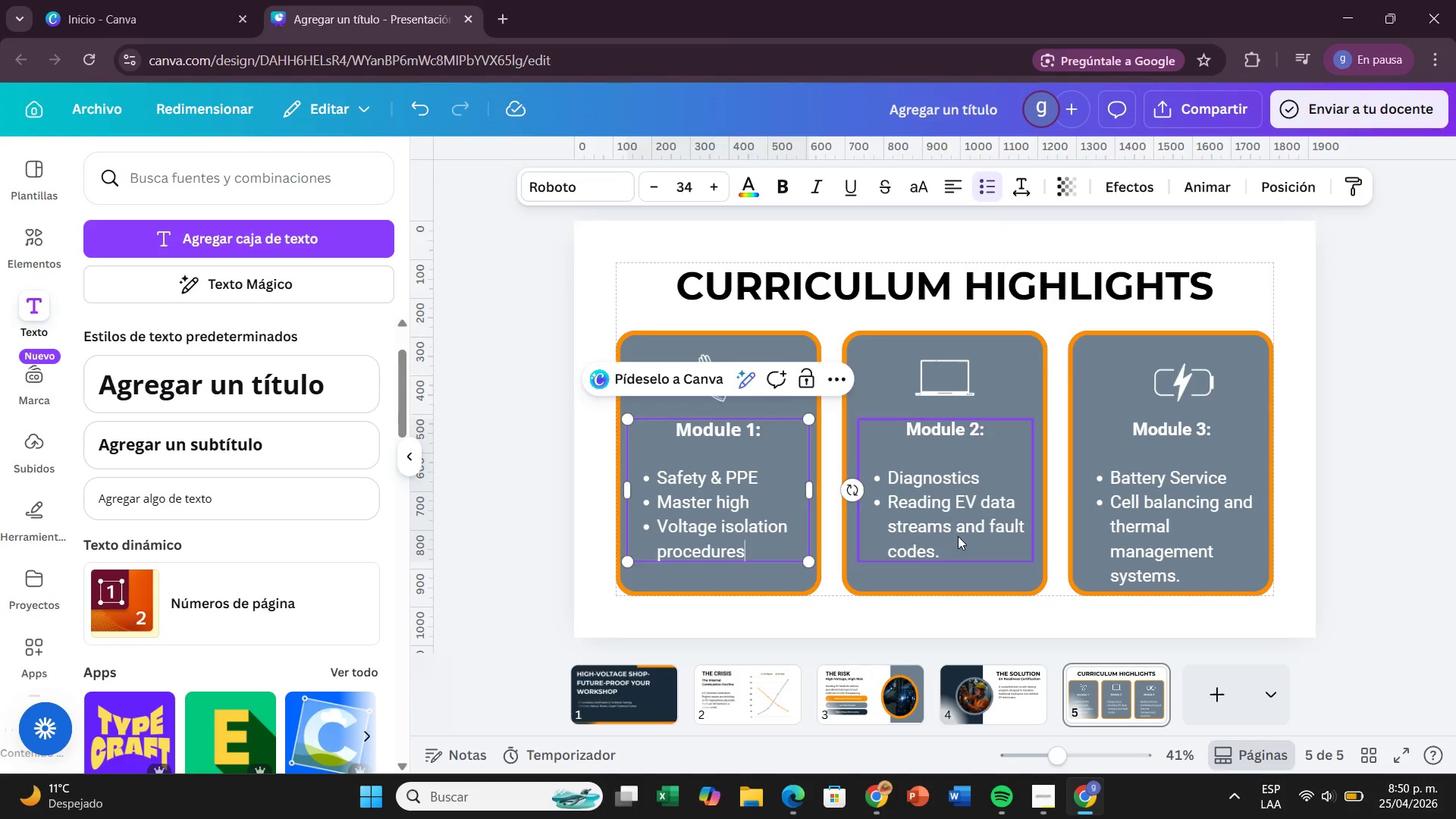 
double_click([958, 536])
 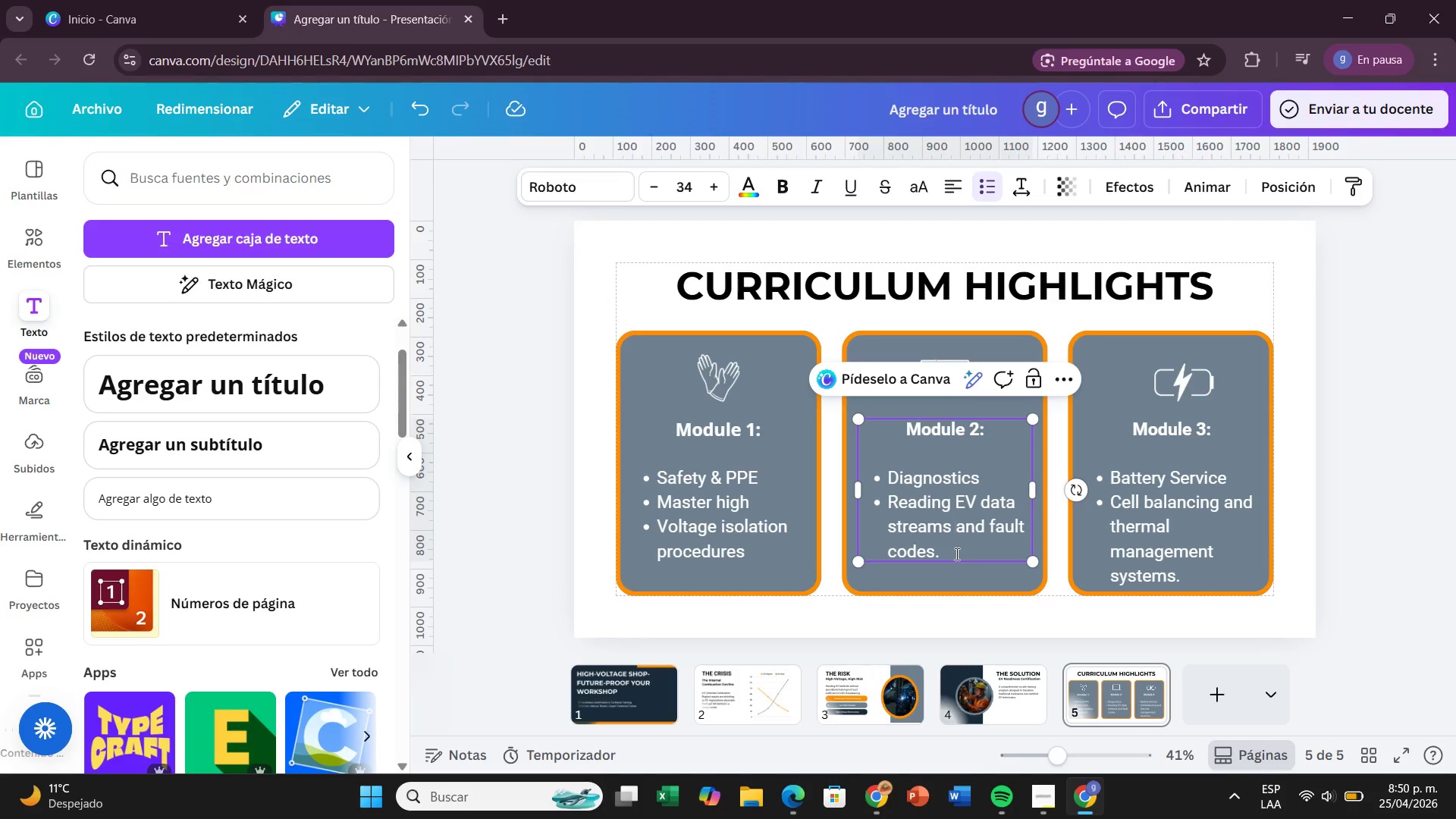 
left_click([956, 554])
 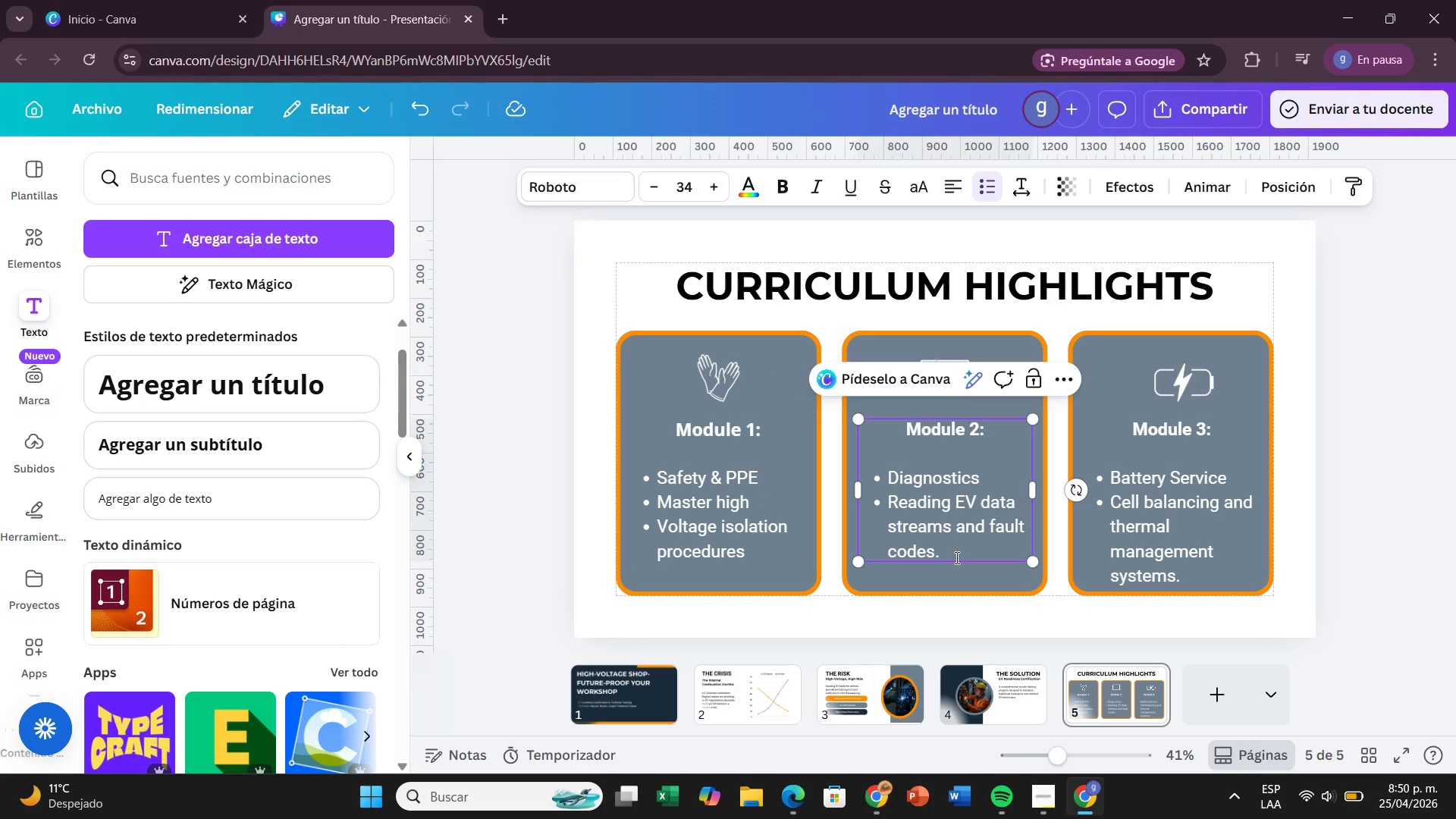 
key(Backspace)
 